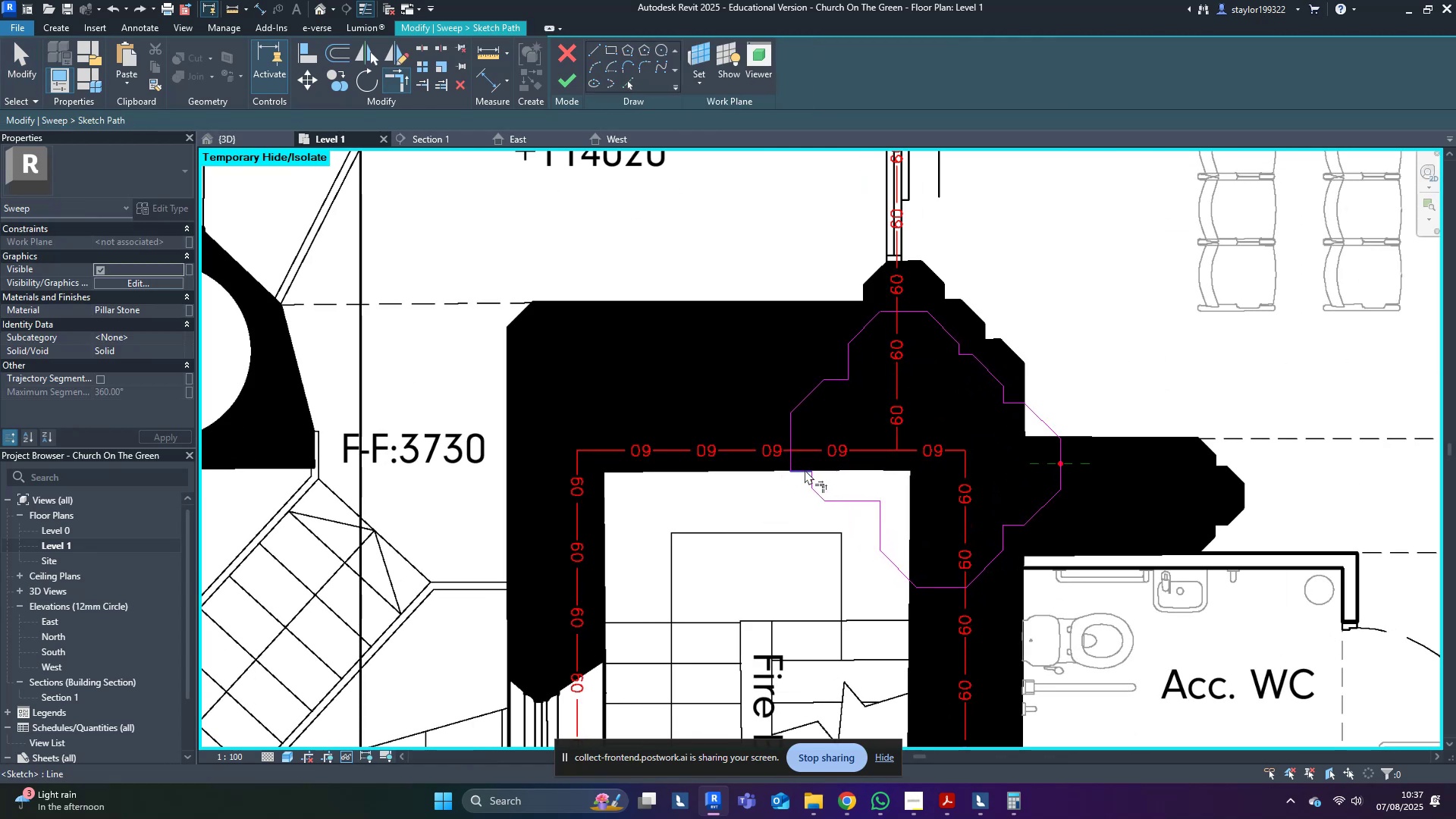 
left_click([803, 469])
 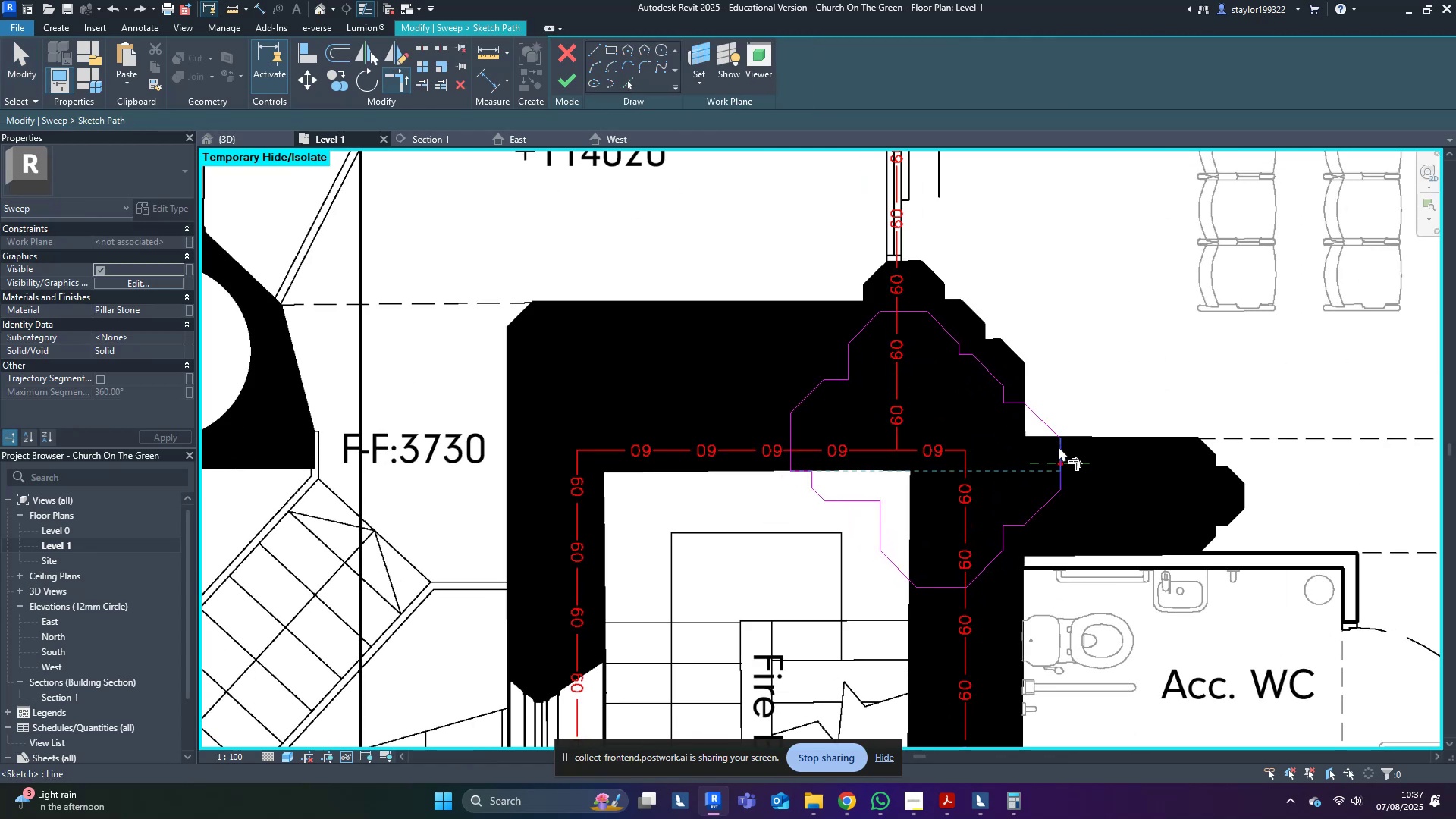 
left_click([1059, 447])
 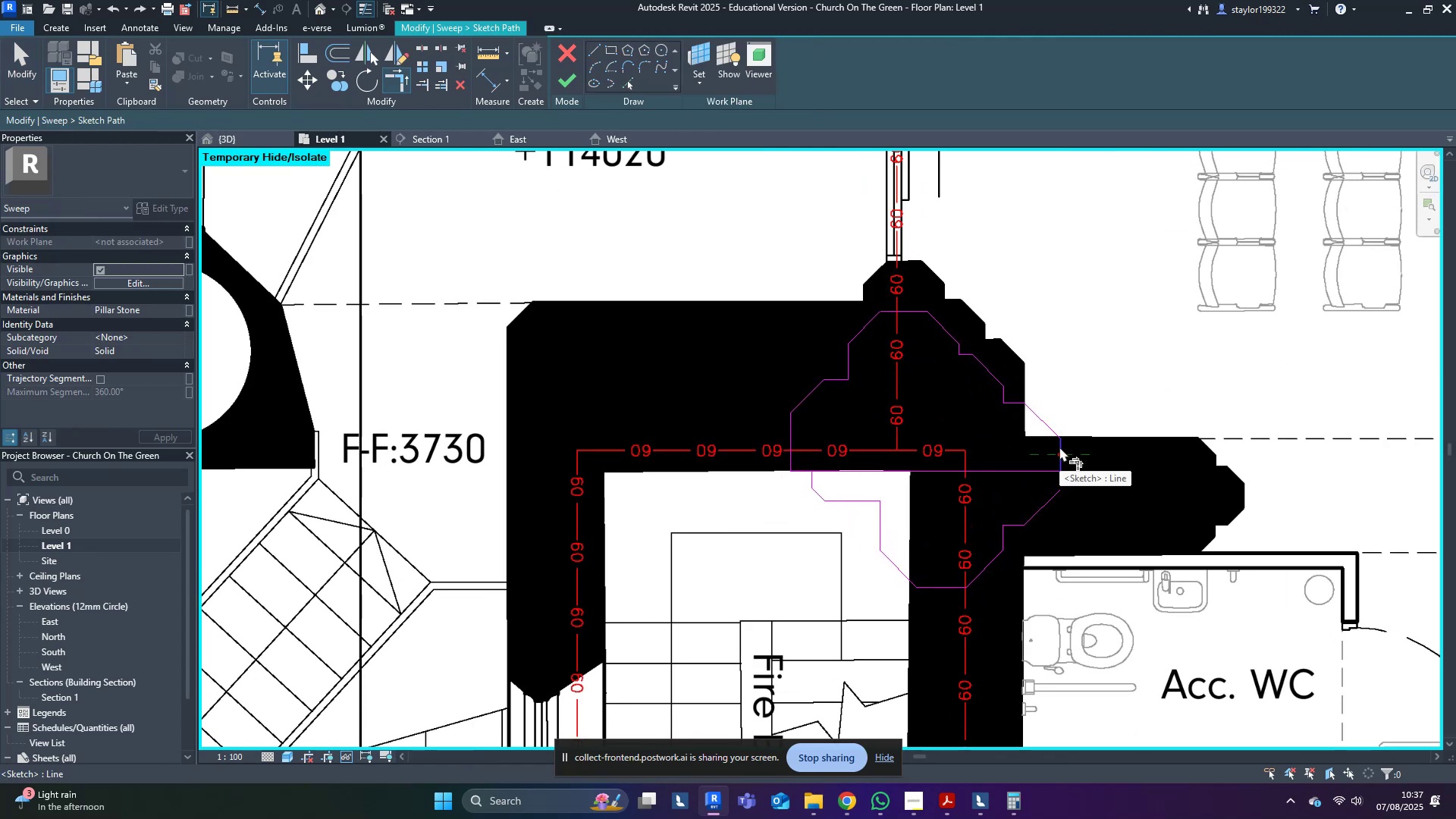 
type(md[Delete])
 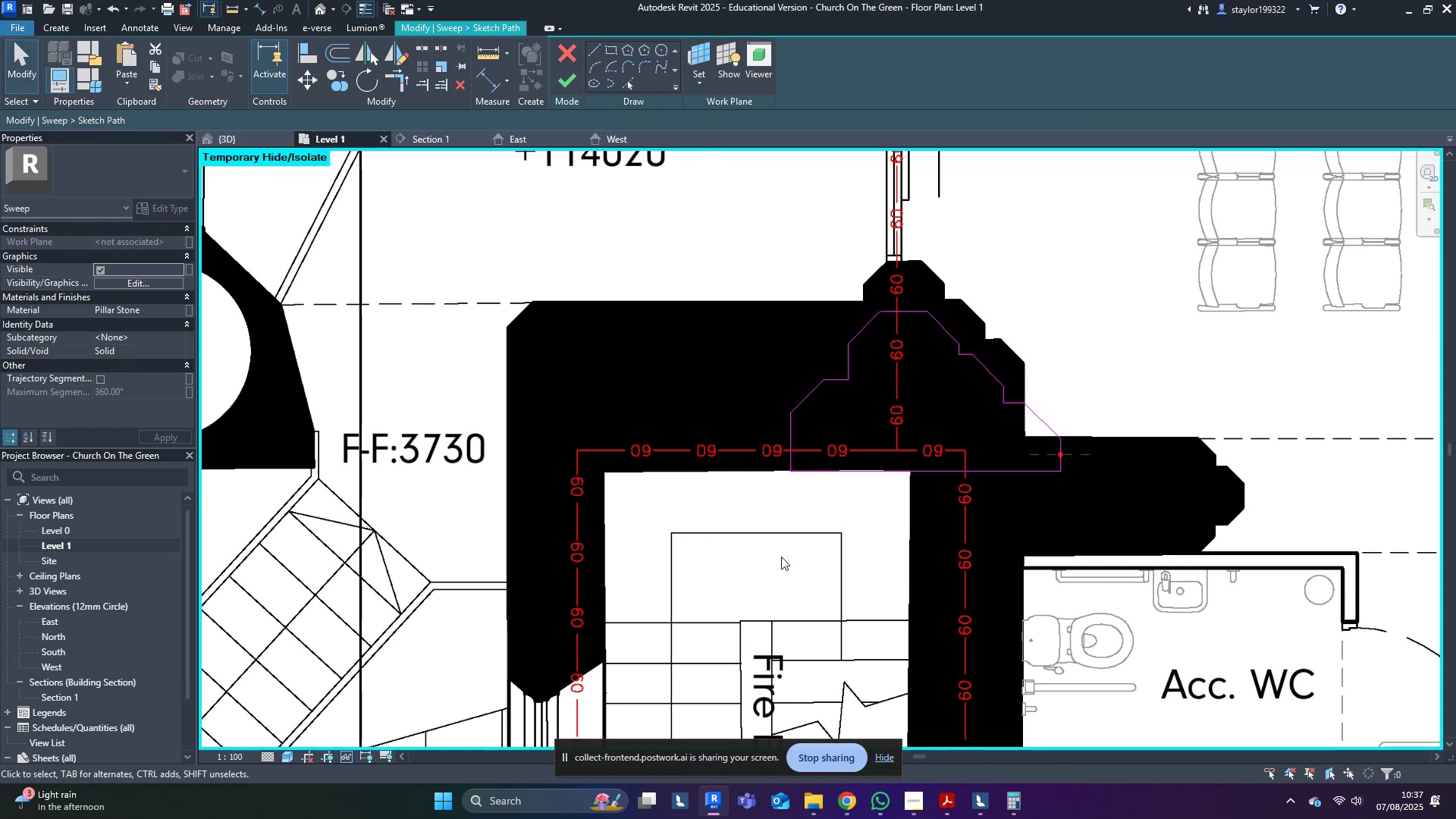 
left_click([793, 544])
 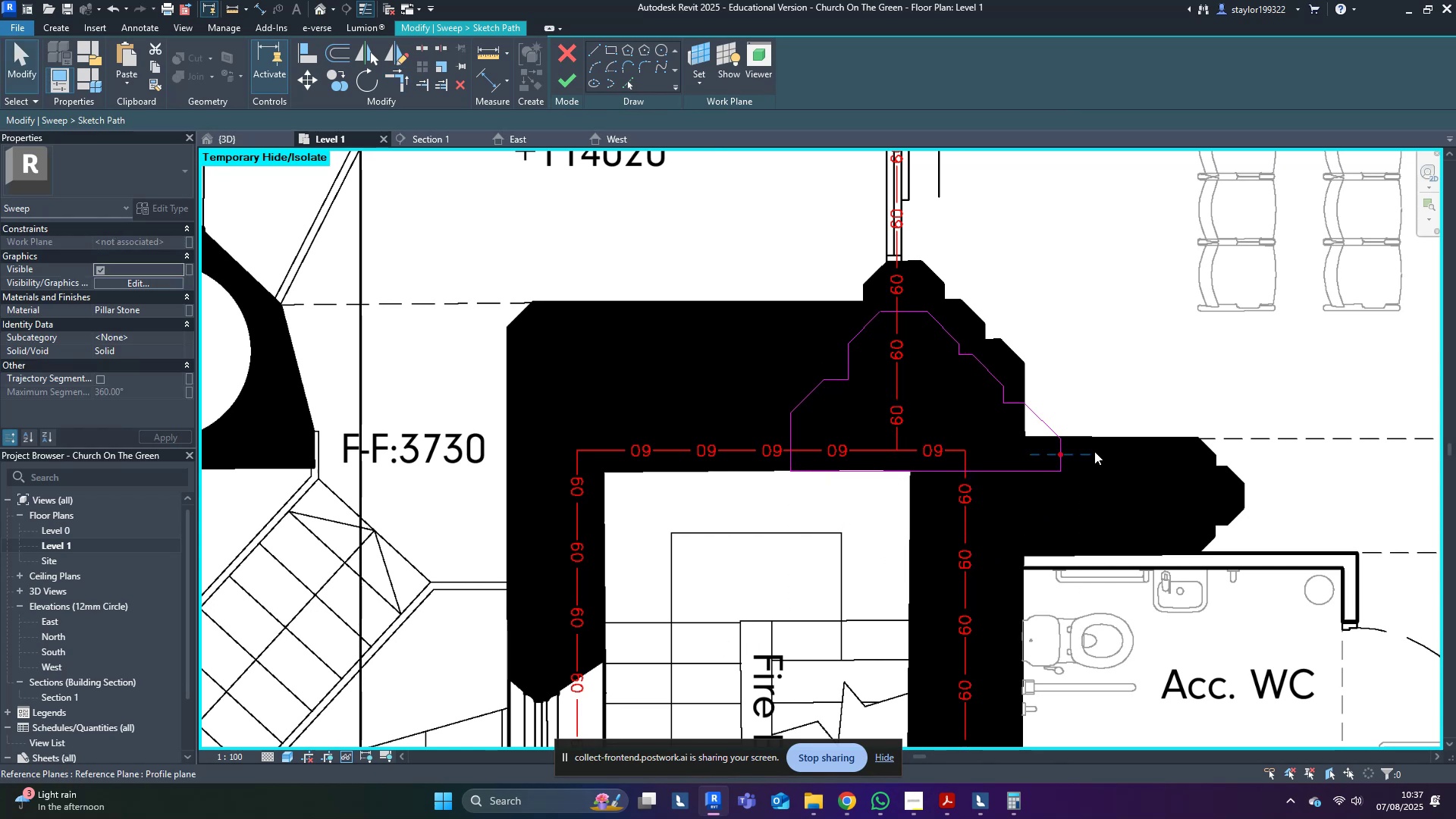 
scroll: coordinate [1048, 463], scroll_direction: up, amount: 4.0
 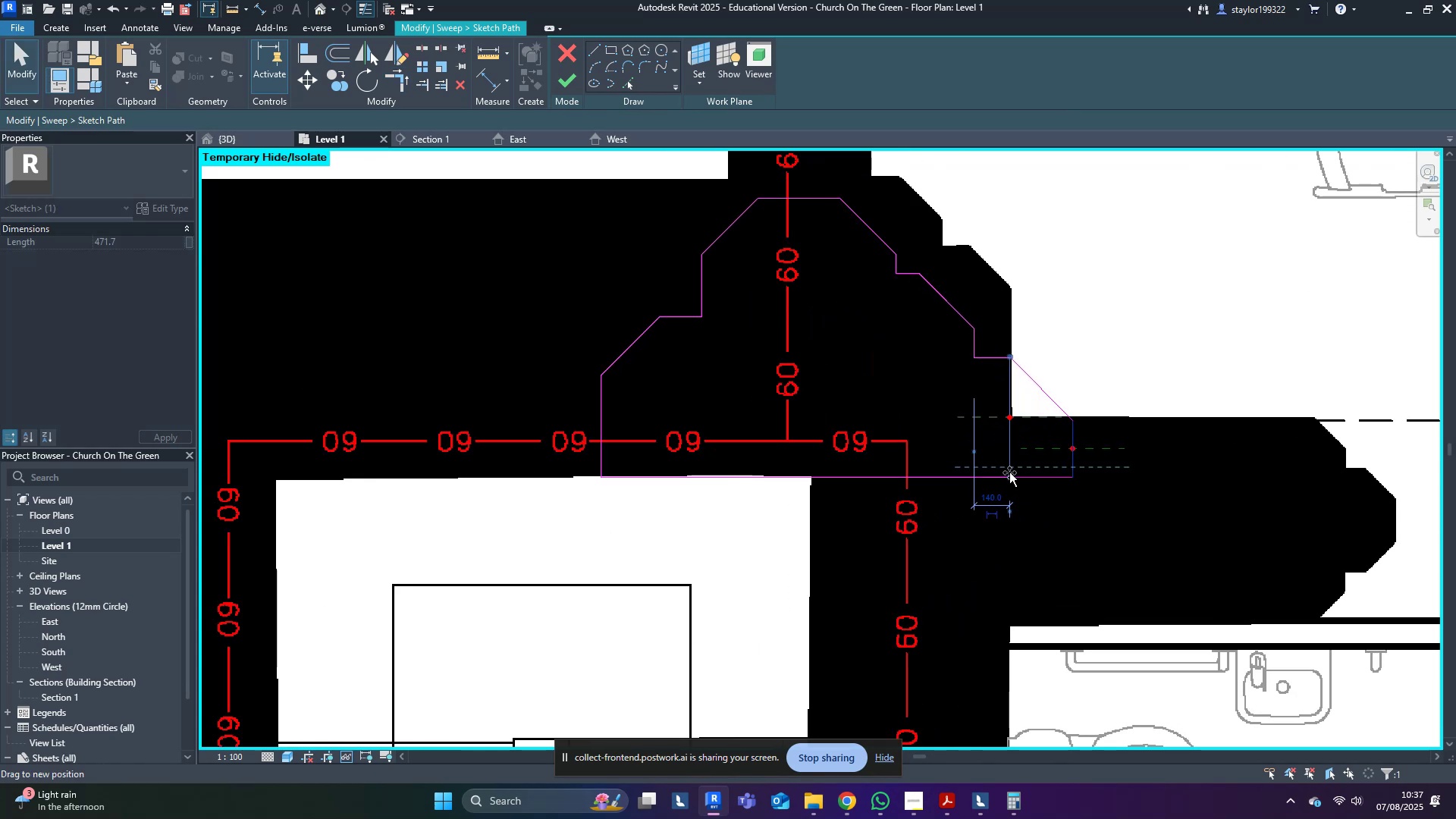 
scroll: coordinate [1097, 522], scroll_direction: none, amount: 0.0
 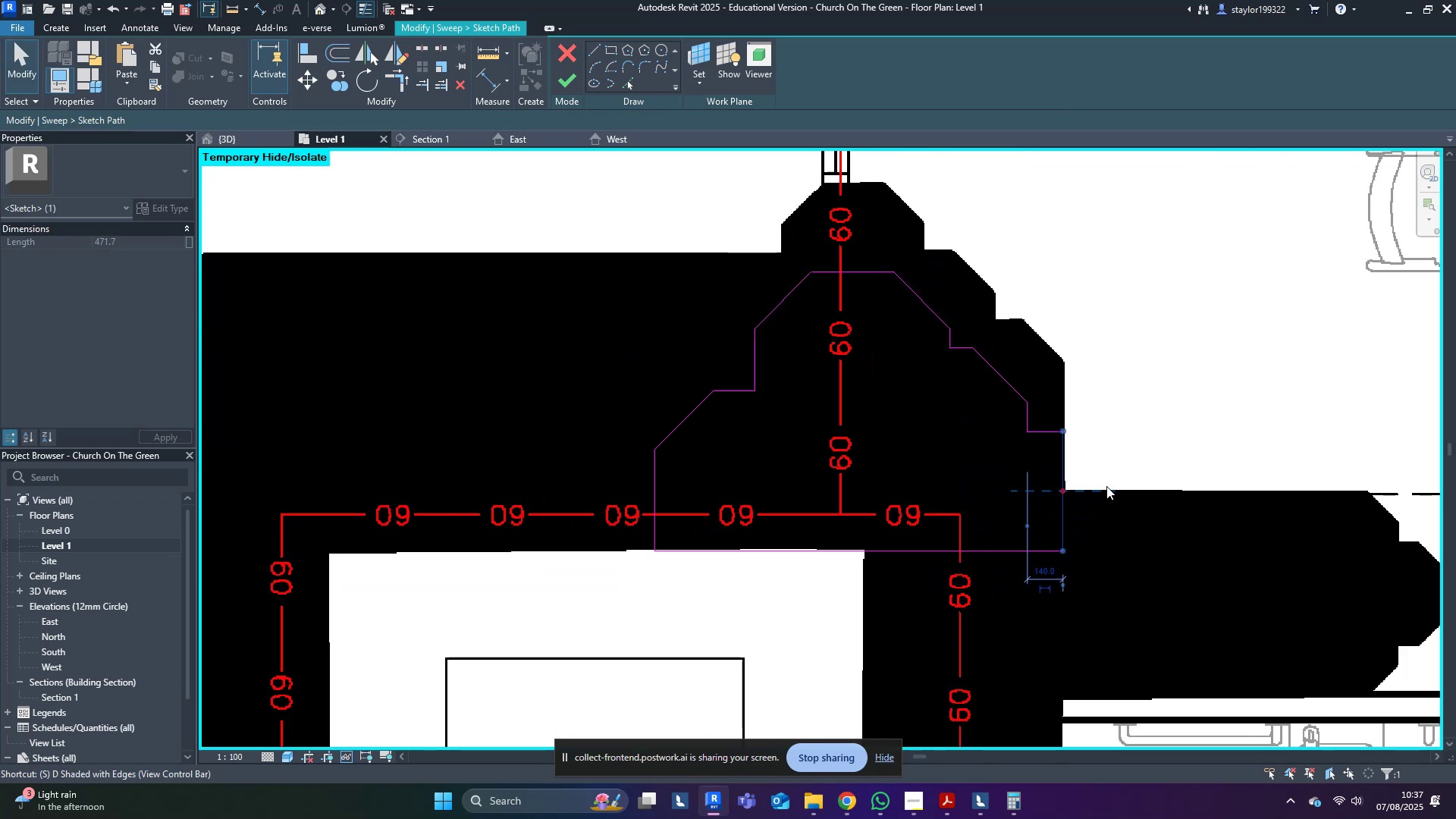 
type(sdsdw)
 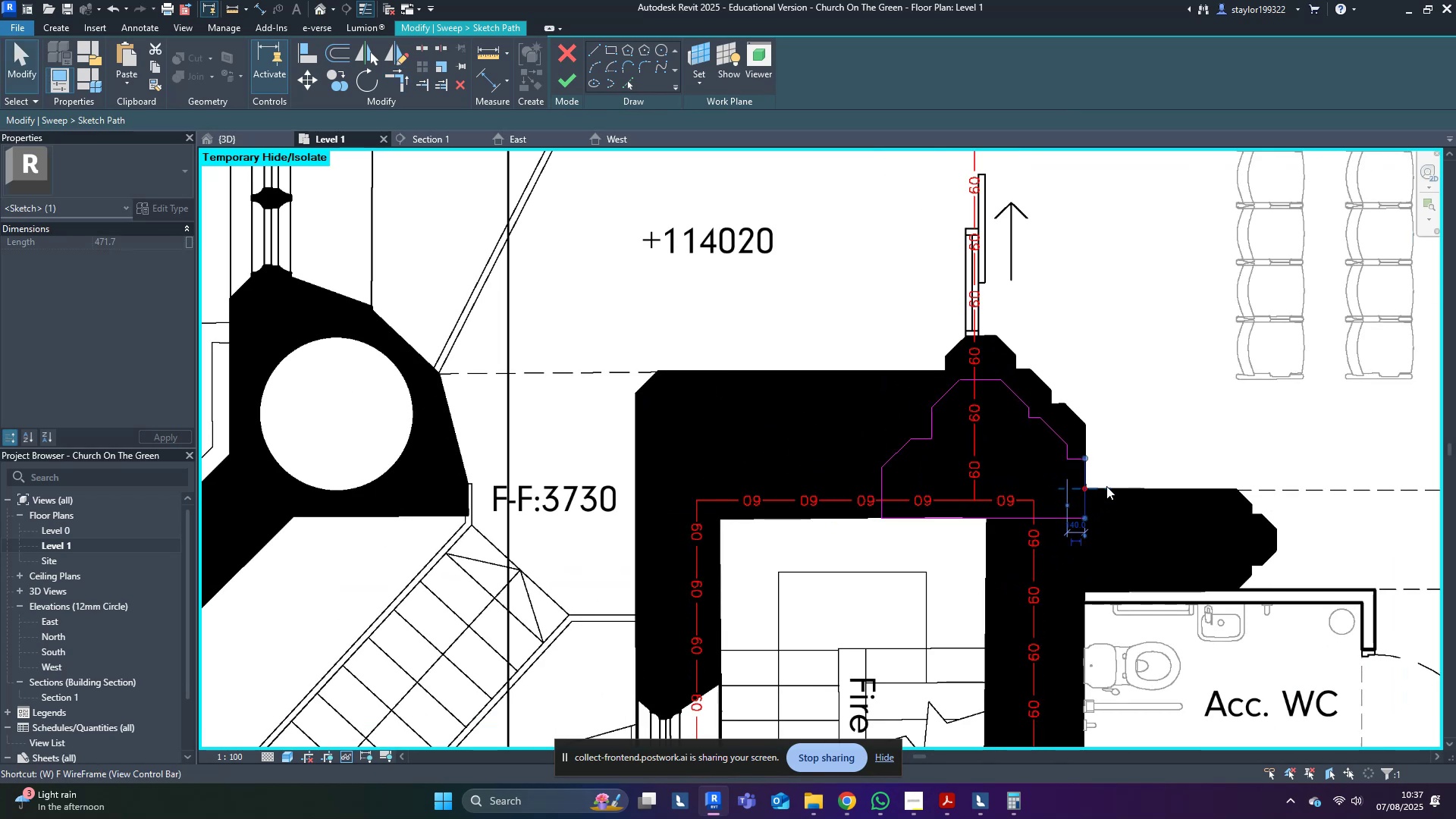 
scroll: coordinate [1106, 486], scroll_direction: down, amount: 5.0
 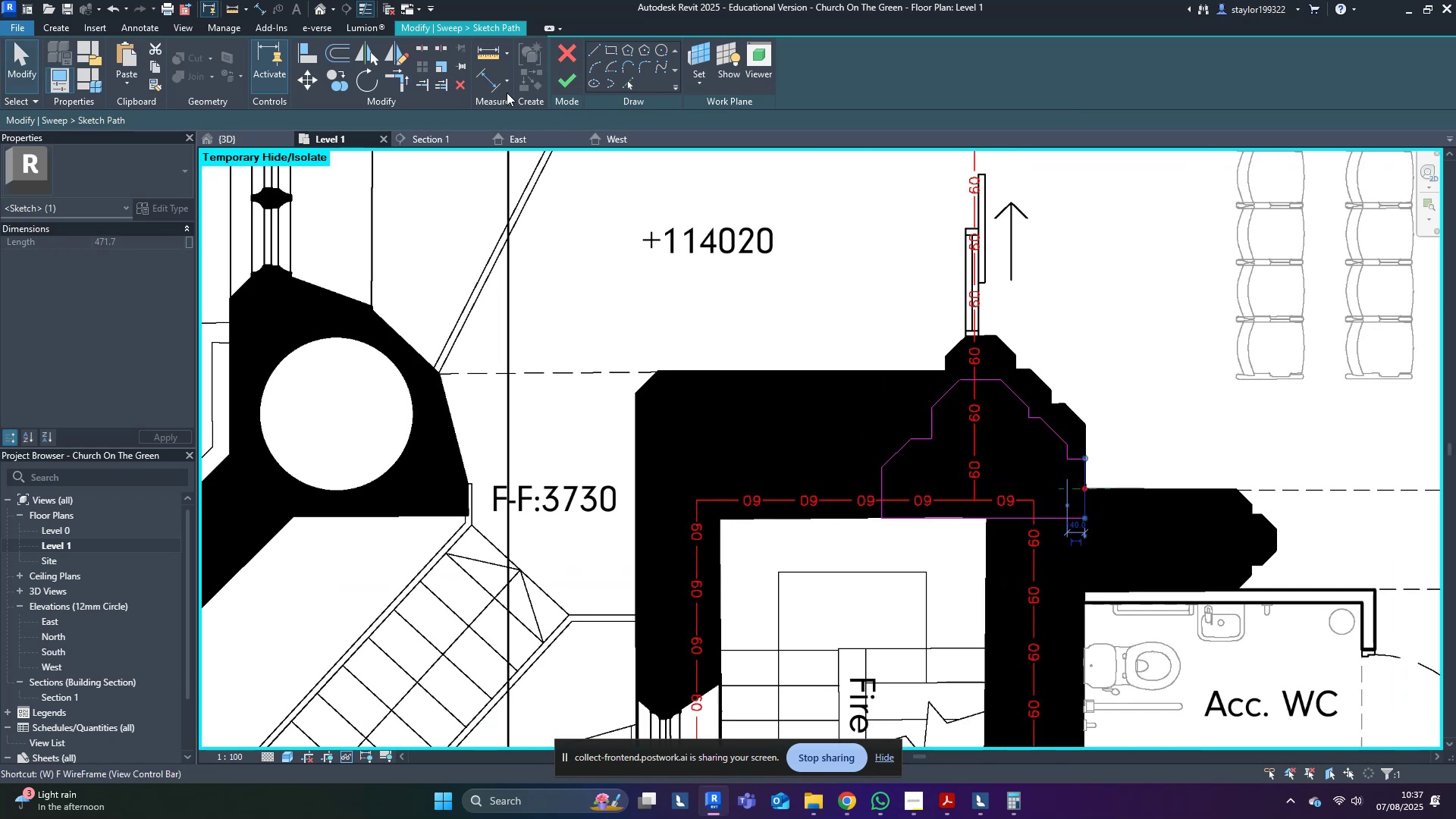 
left_click([571, 71])
 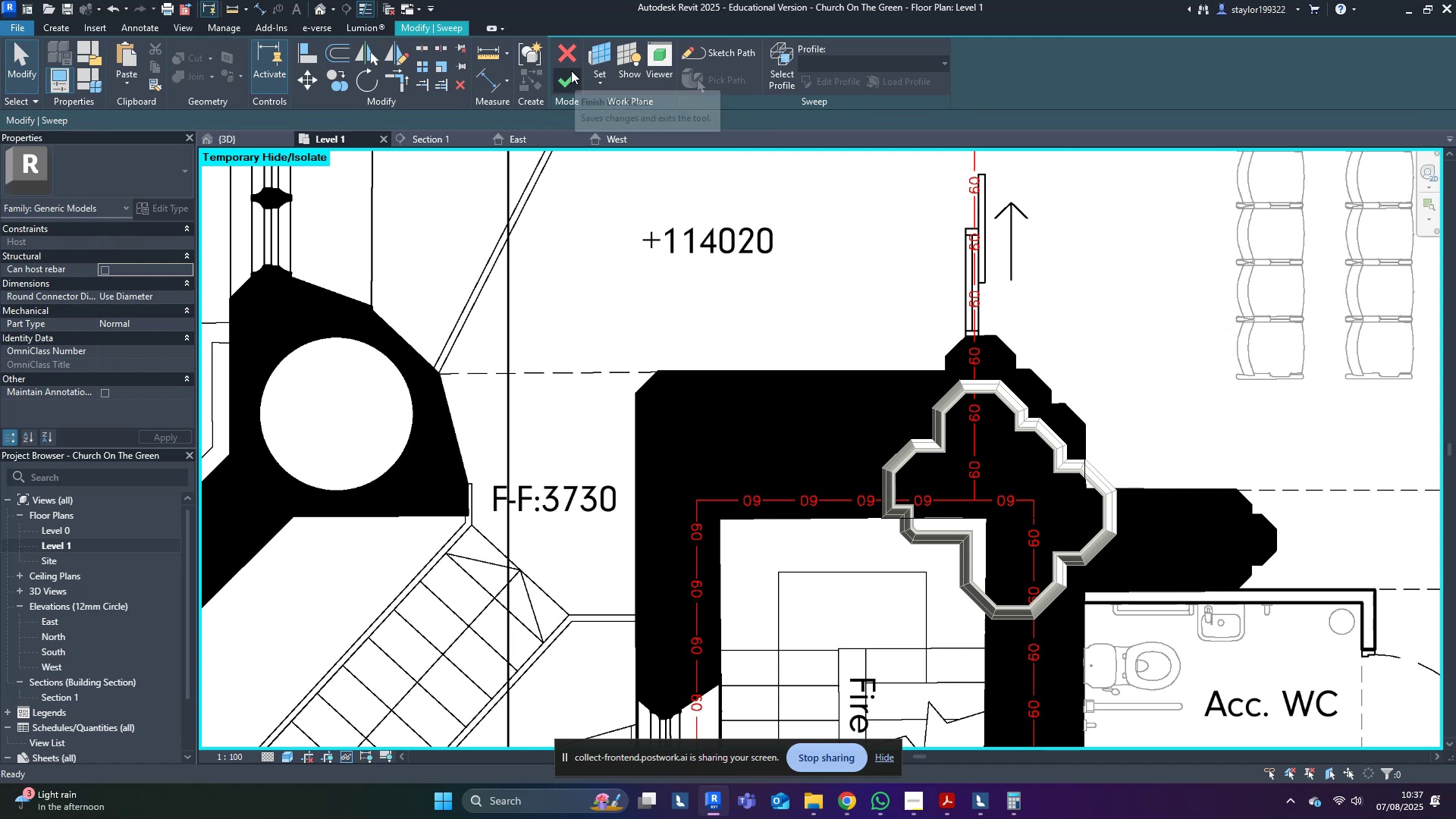 
left_click([571, 71])
 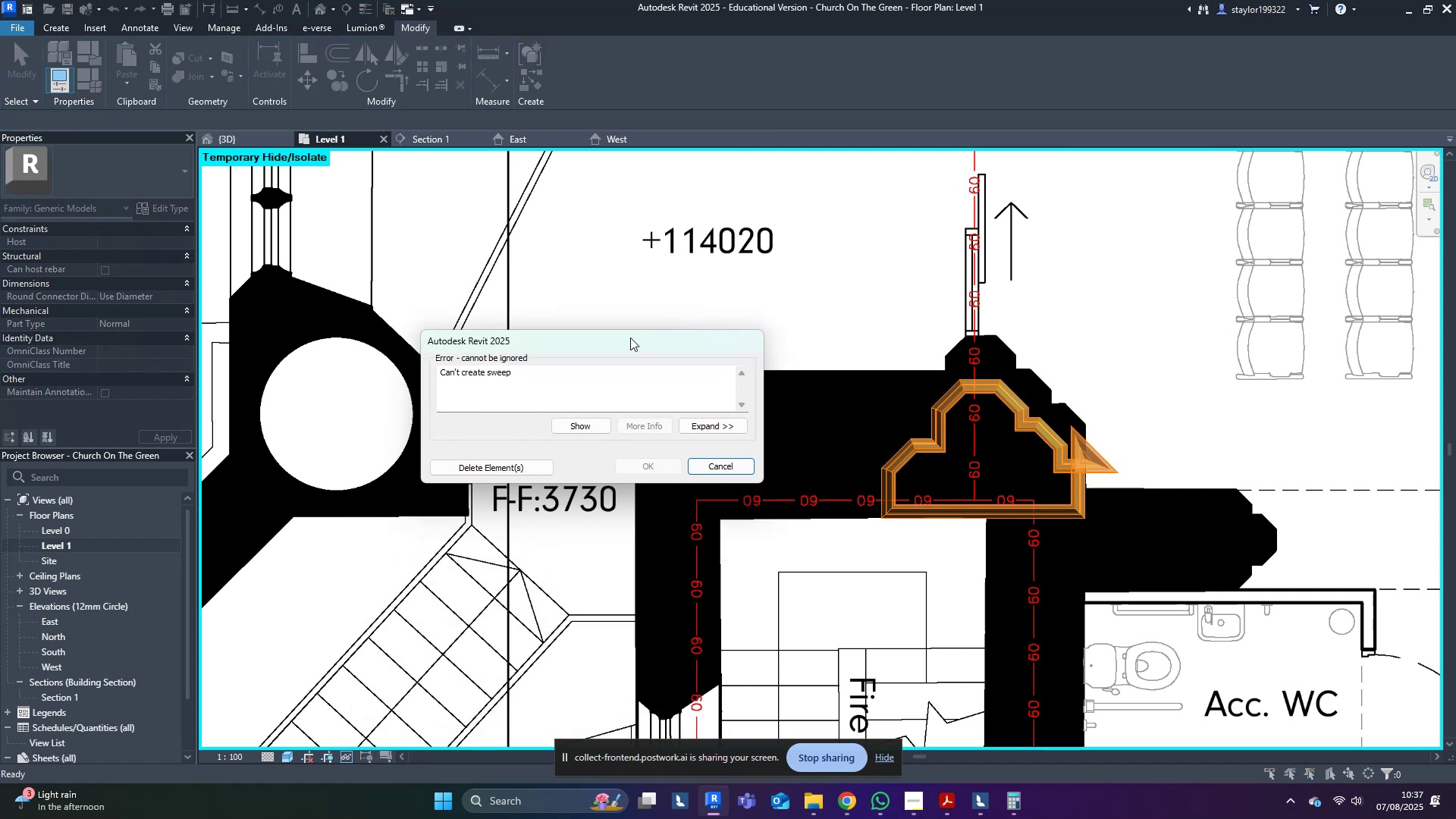 
left_click([733, 470])
 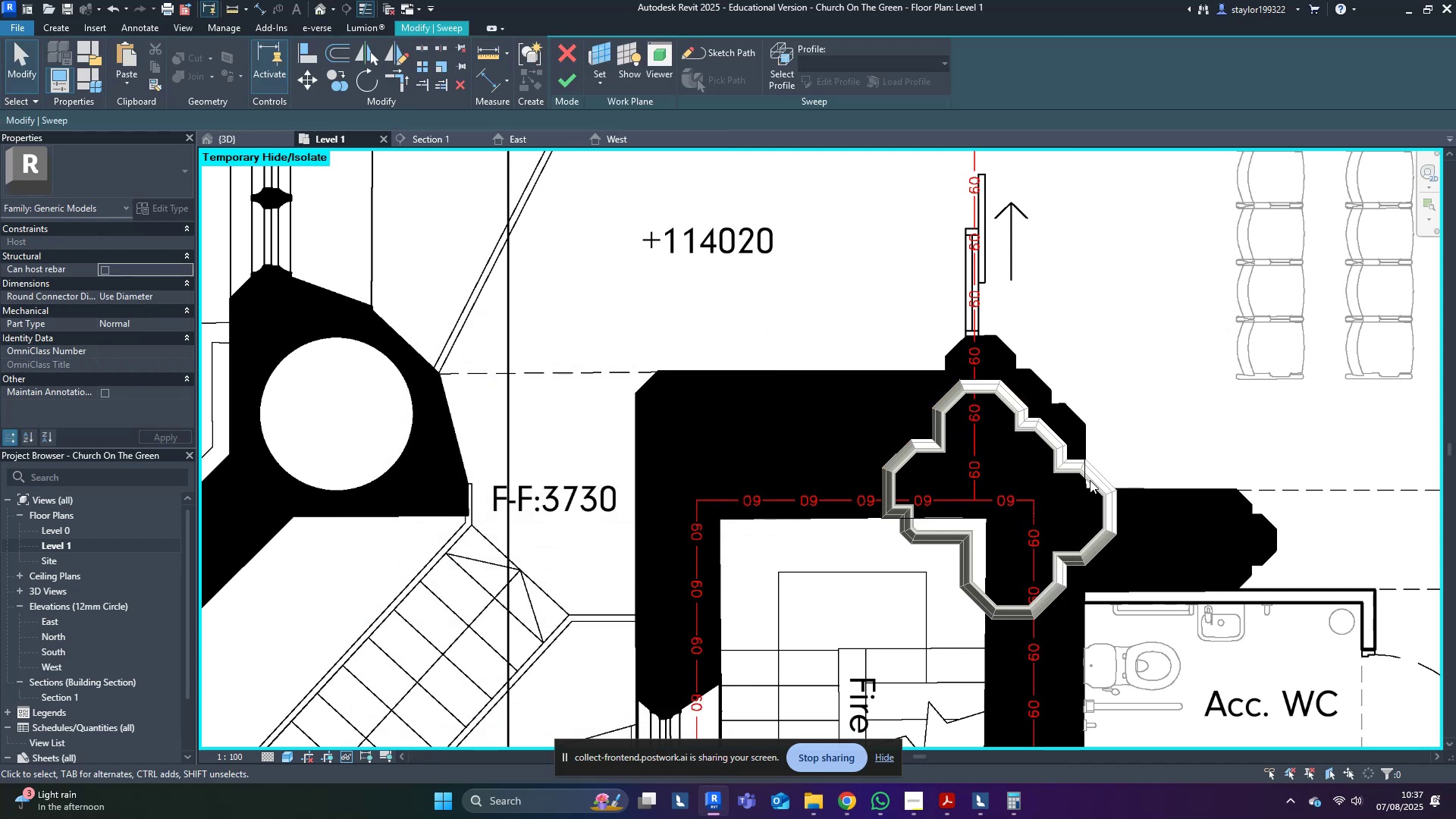 
double_click([1088, 479])
 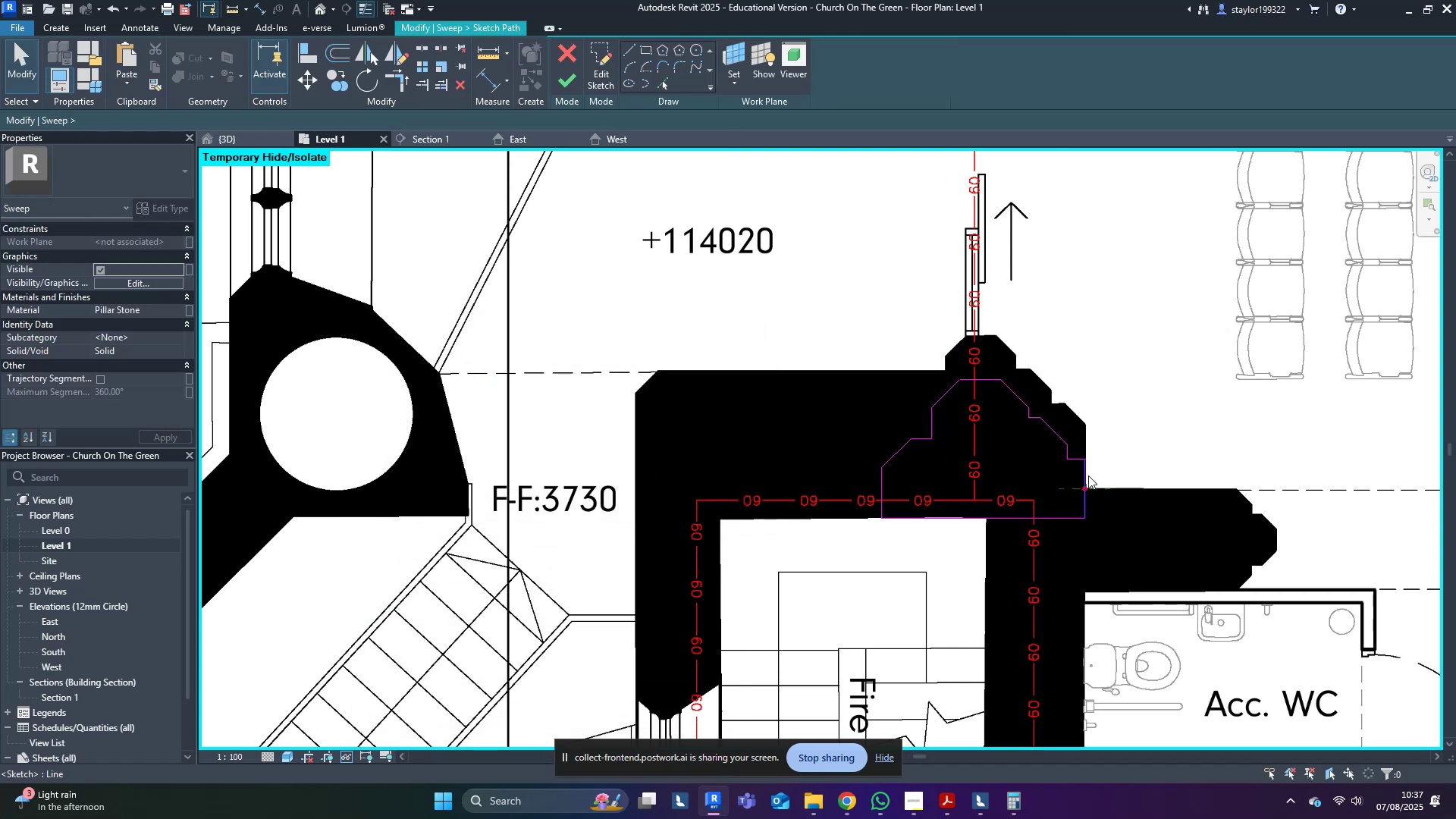 
scroll: coordinate [1082, 469], scroll_direction: up, amount: 6.0
 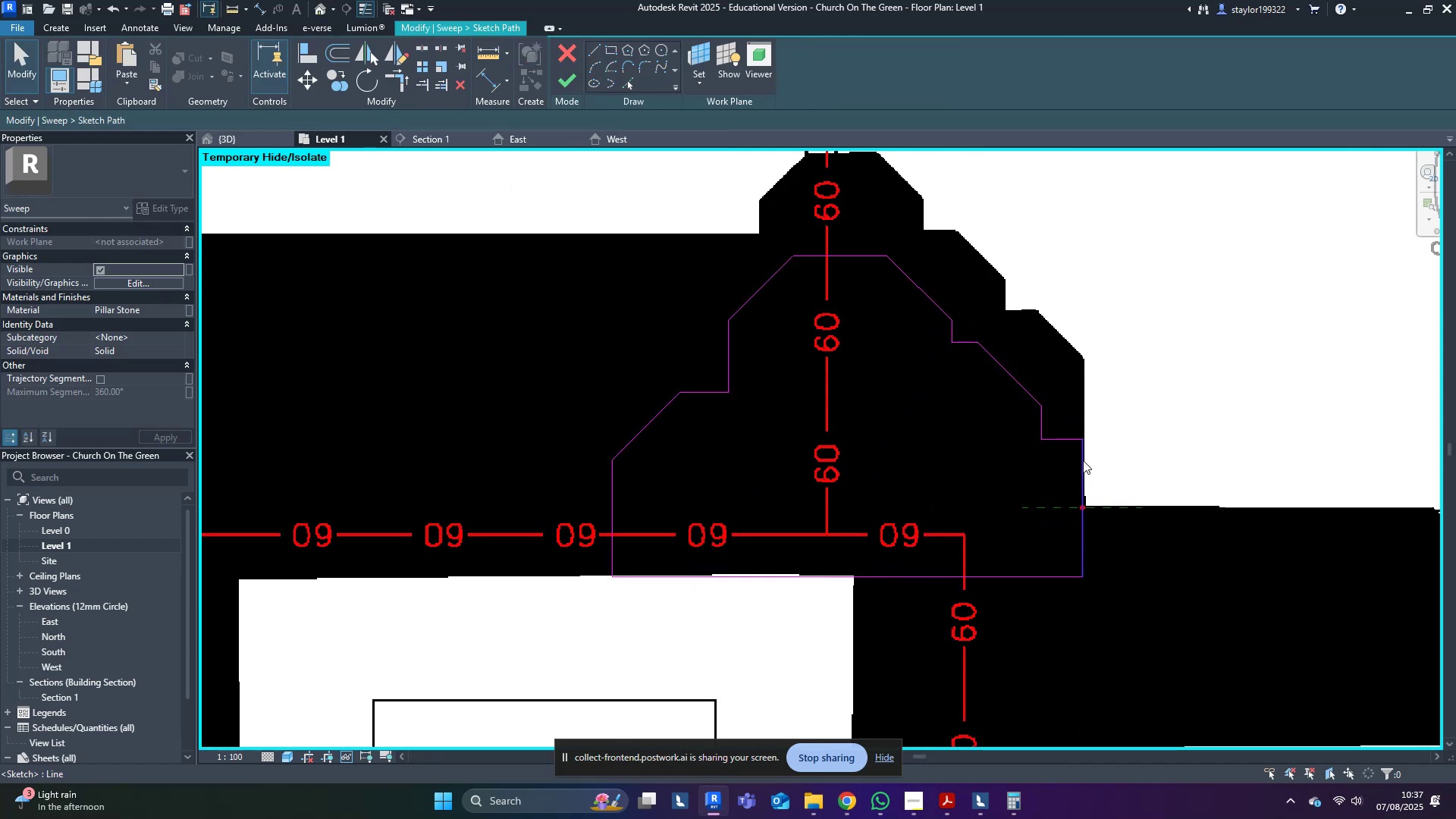 
left_click([1083, 460])
 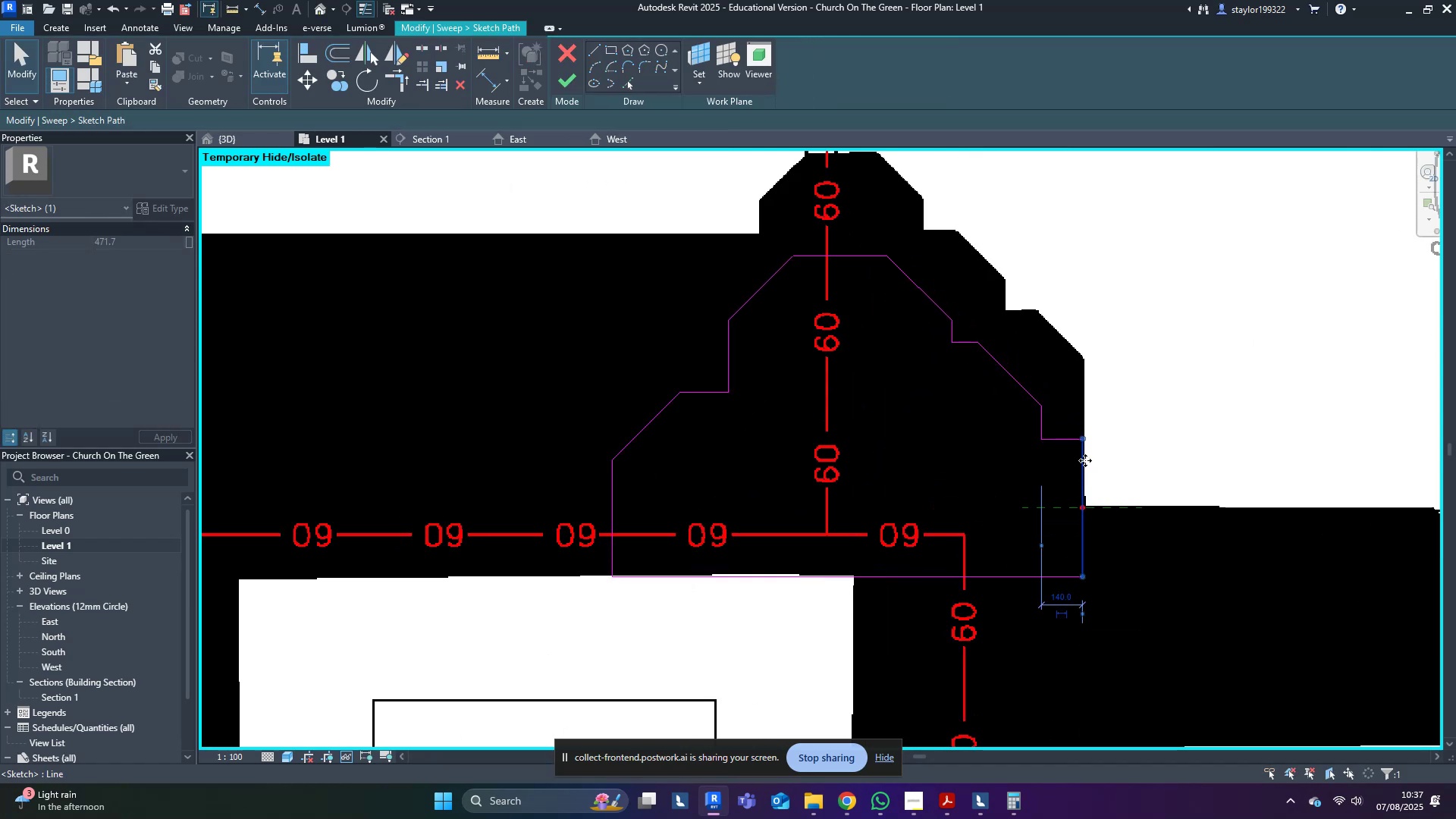 
key(ArrowRight)
 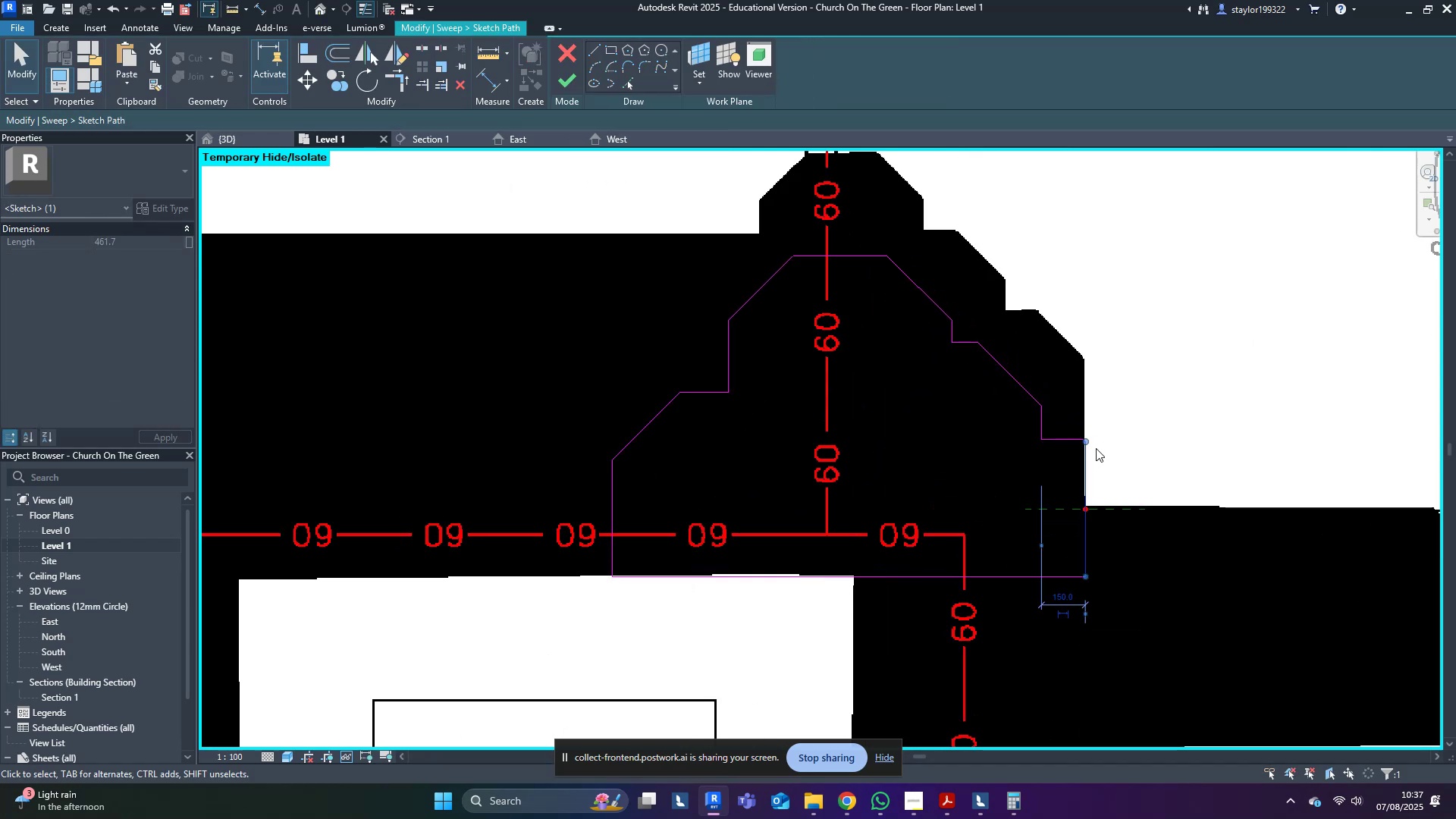 
scroll: coordinate [1111, 447], scroll_direction: down, amount: 9.0
 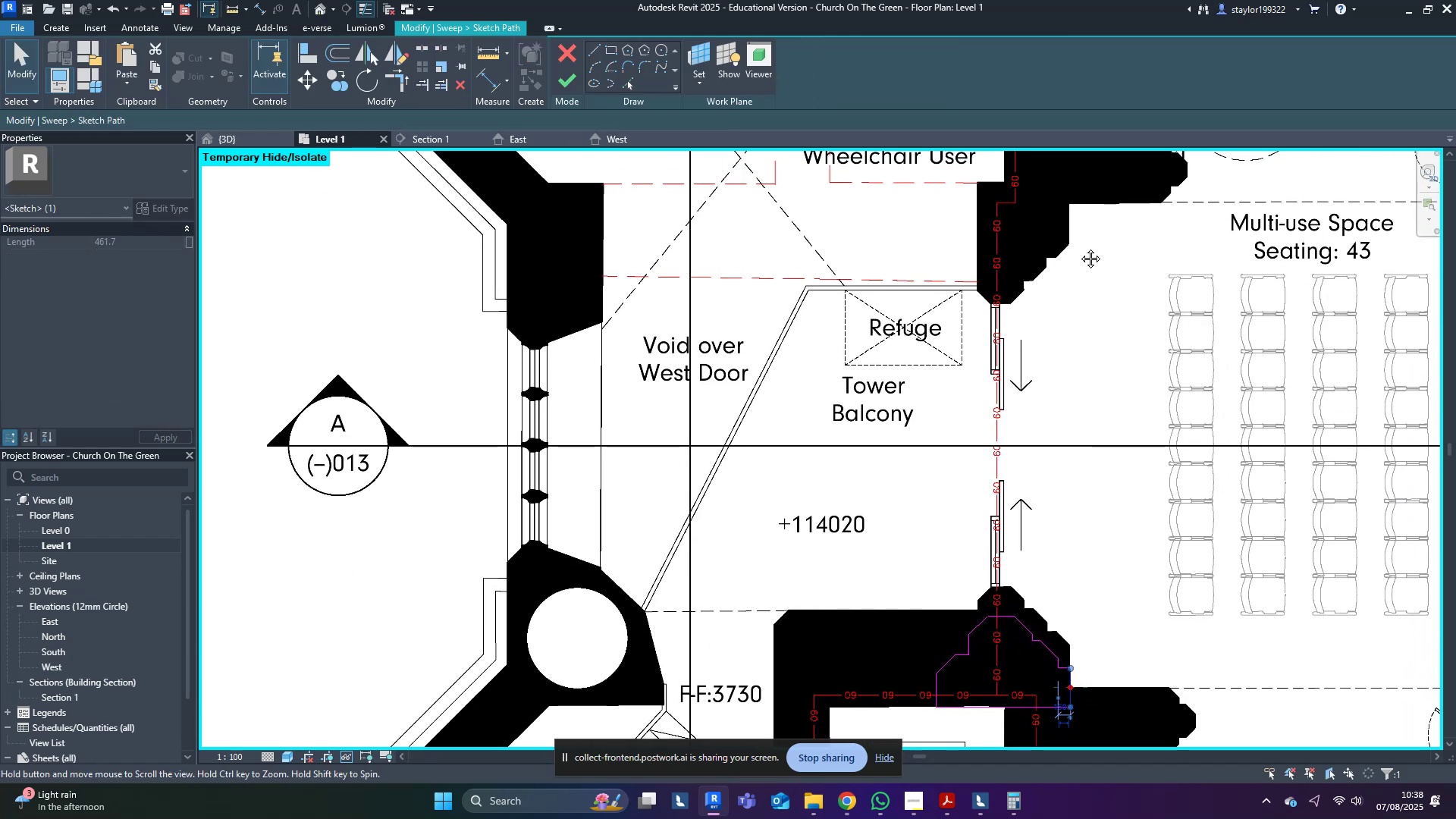 
type(hr)
 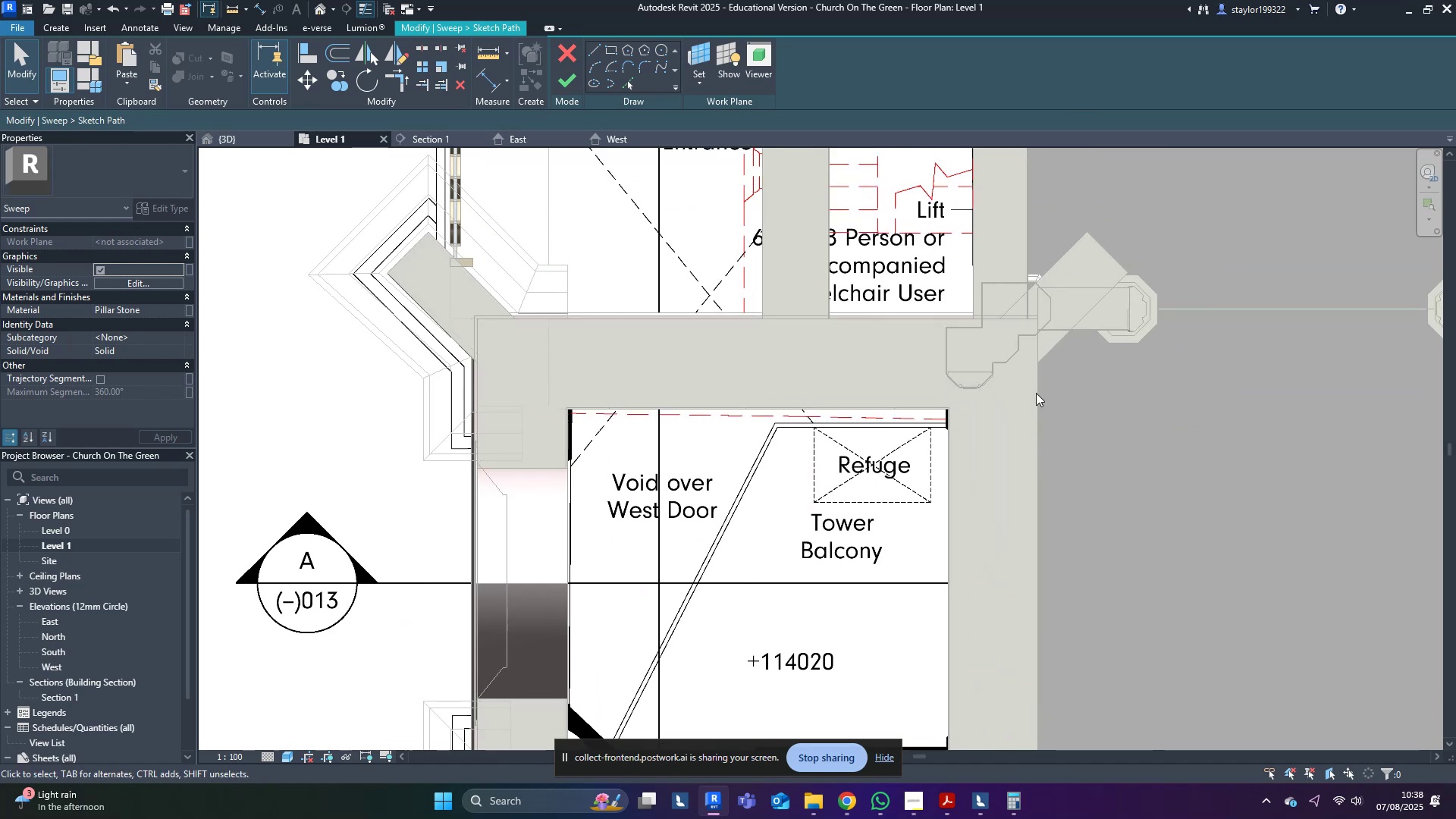 
scroll: coordinate [1091, 431], scroll_direction: down, amount: 5.0
 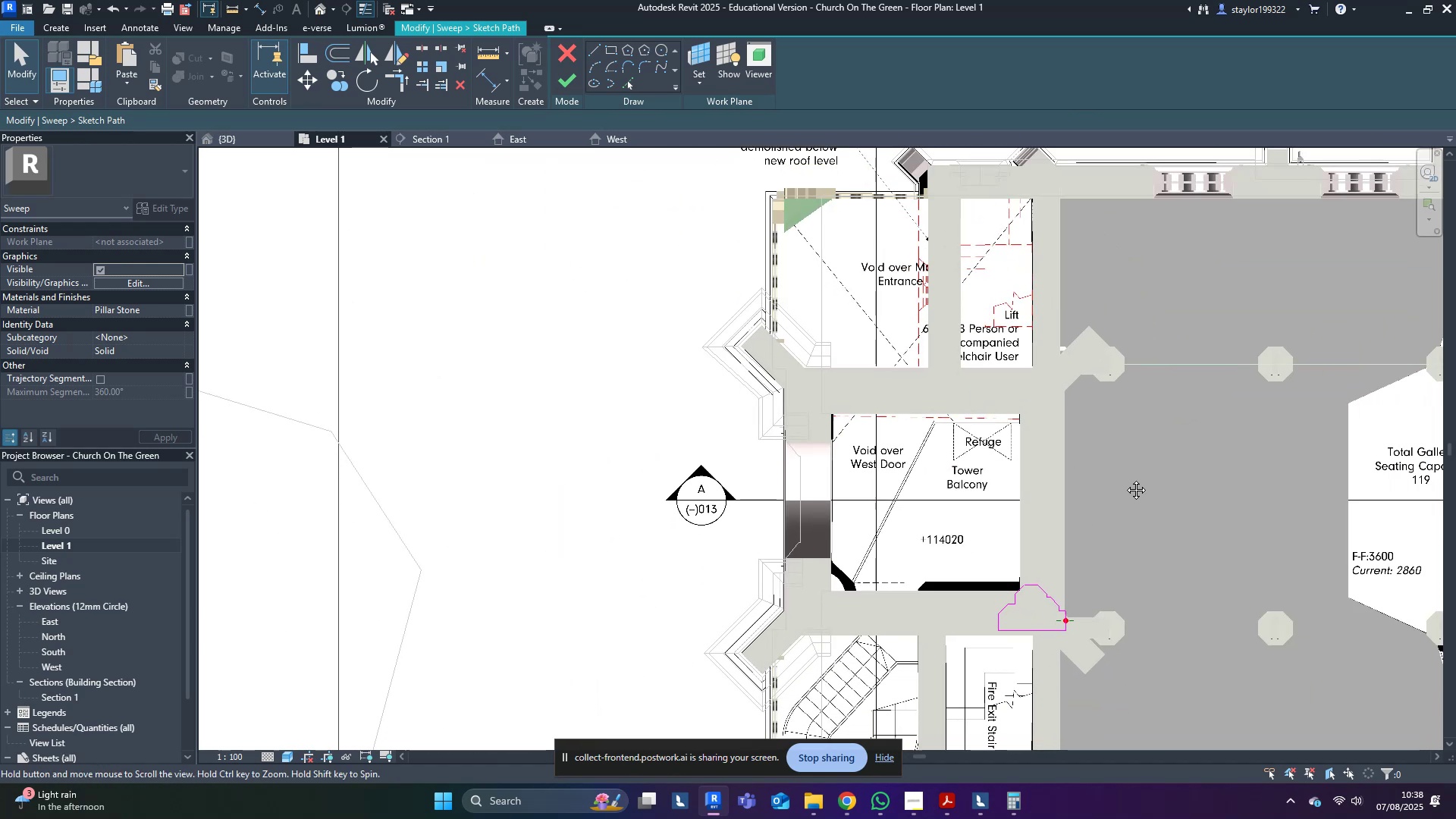 
type(wf)
 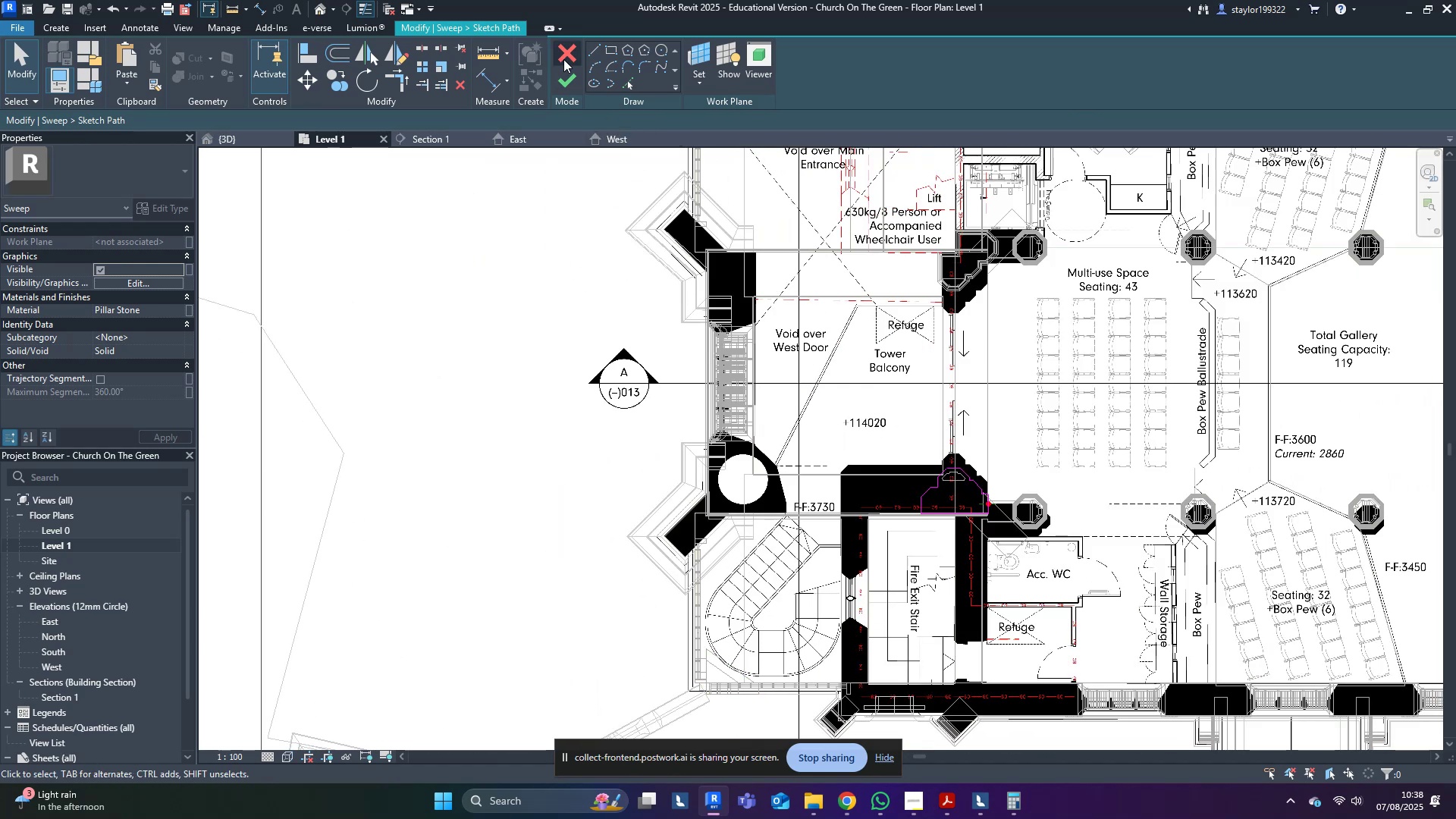 
left_click([573, 88])
 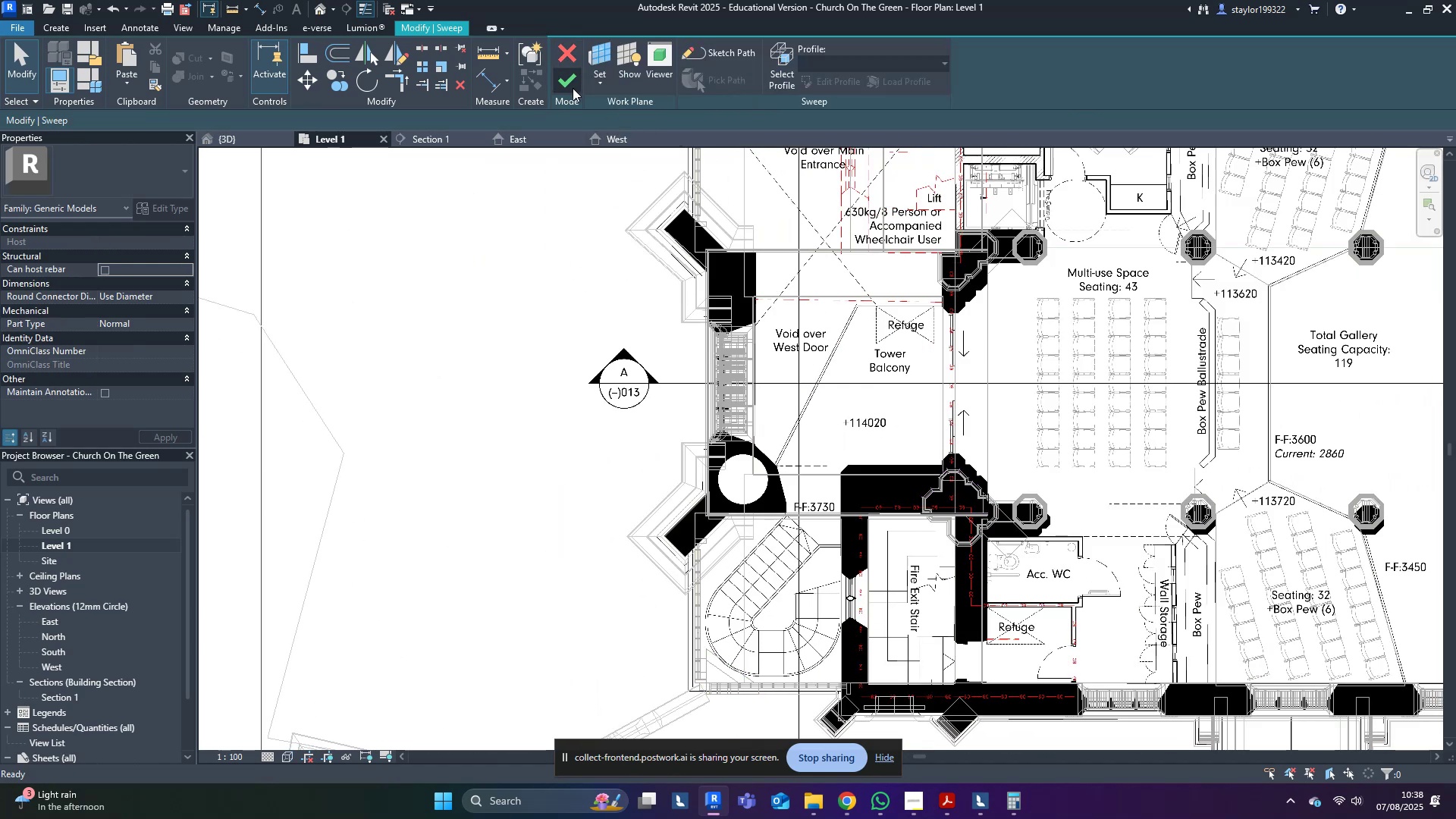 
left_click([573, 88])
 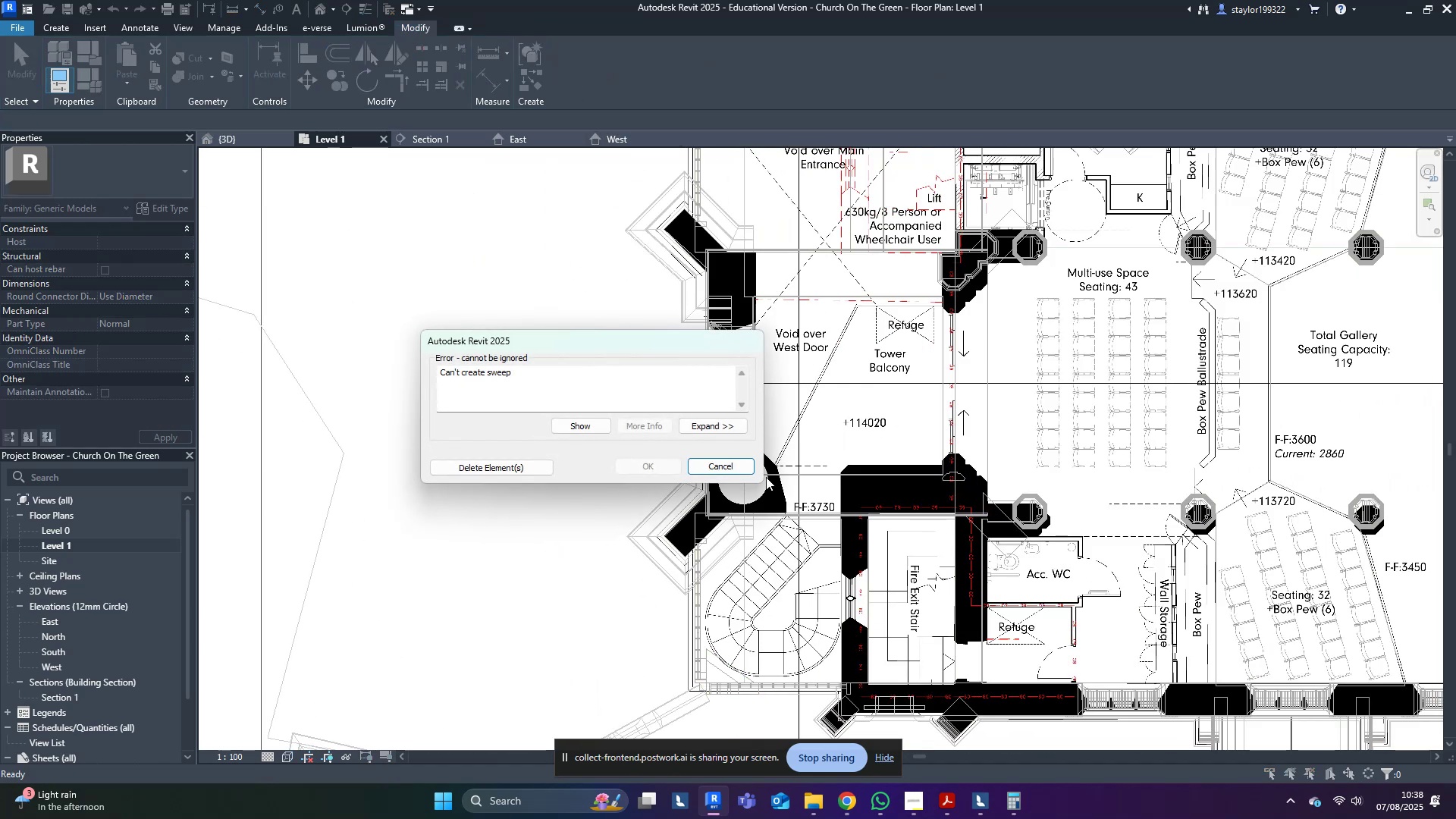 
left_click([739, 472])
 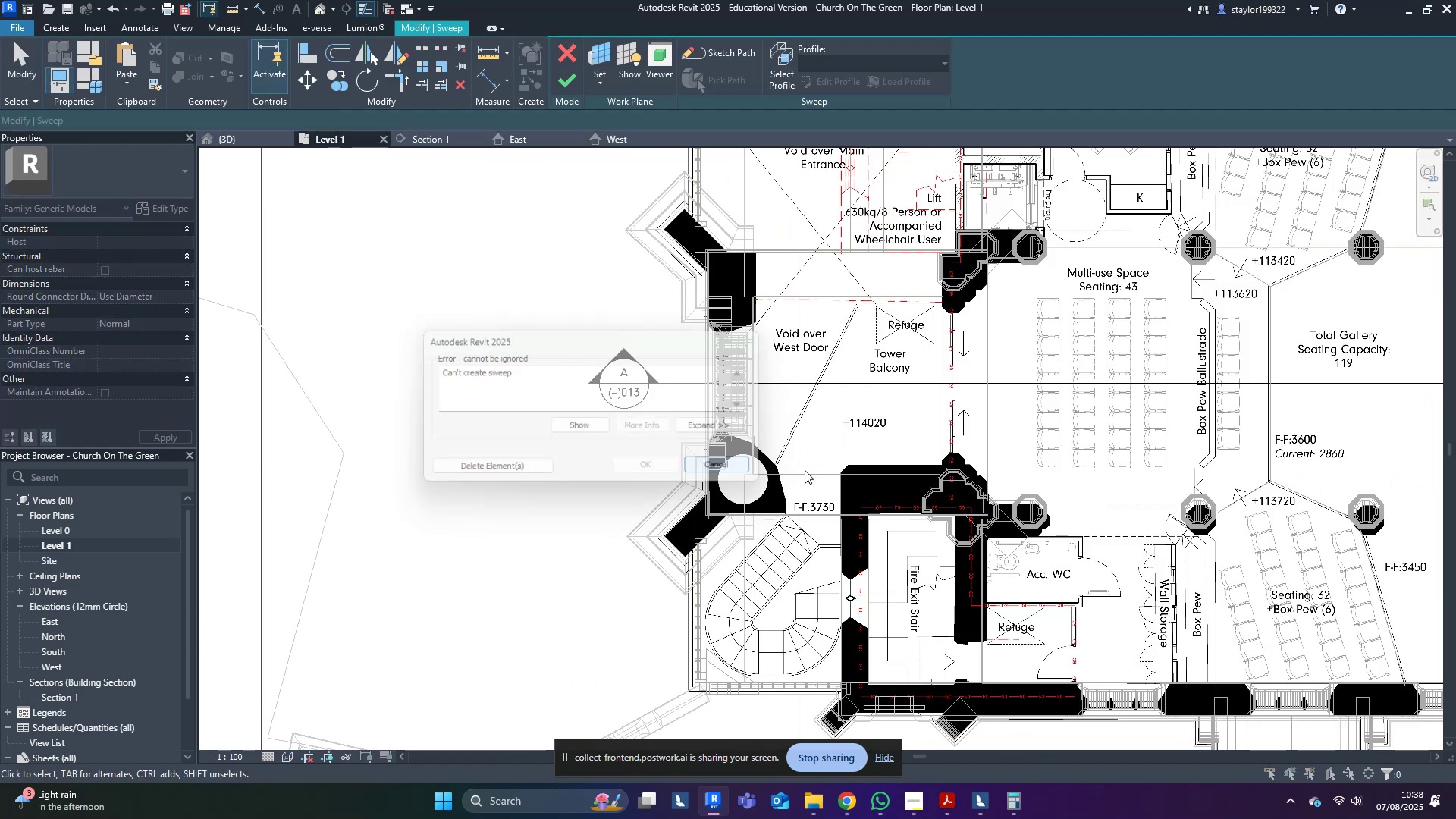 
scroll: coordinate [1021, 531], scroll_direction: up, amount: 6.0
 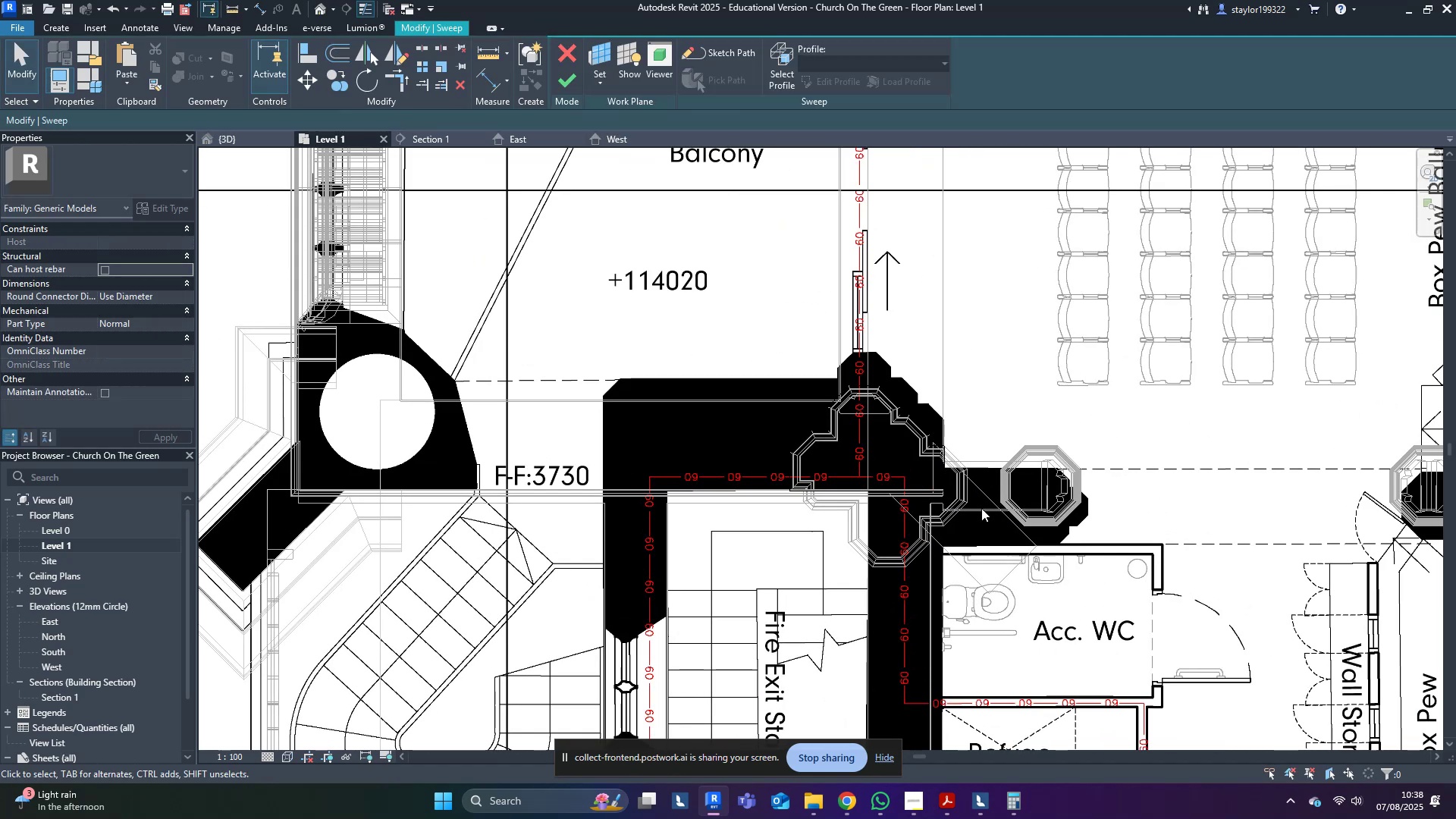 
type(sd)
 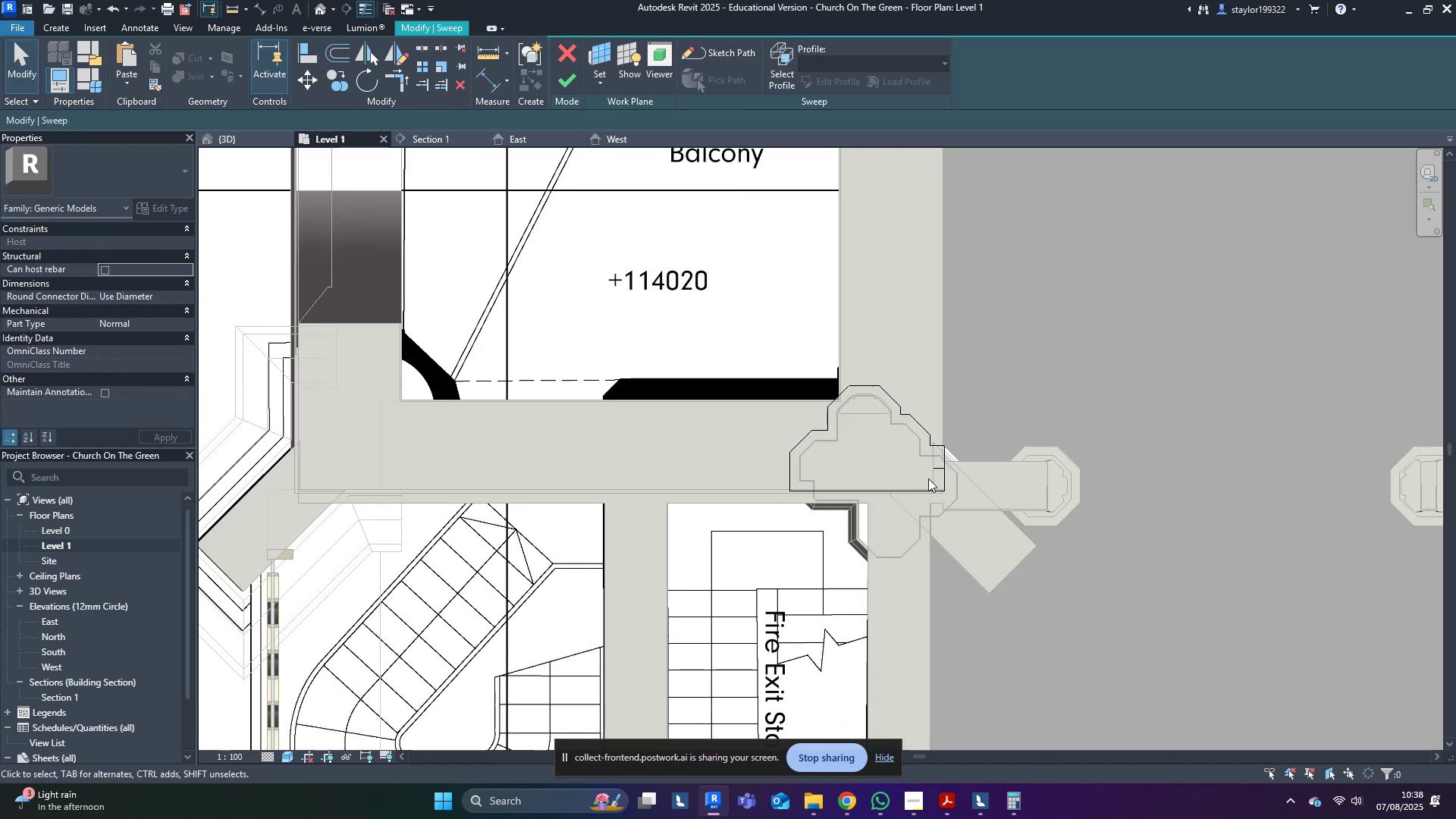 
key(Control+Z)
 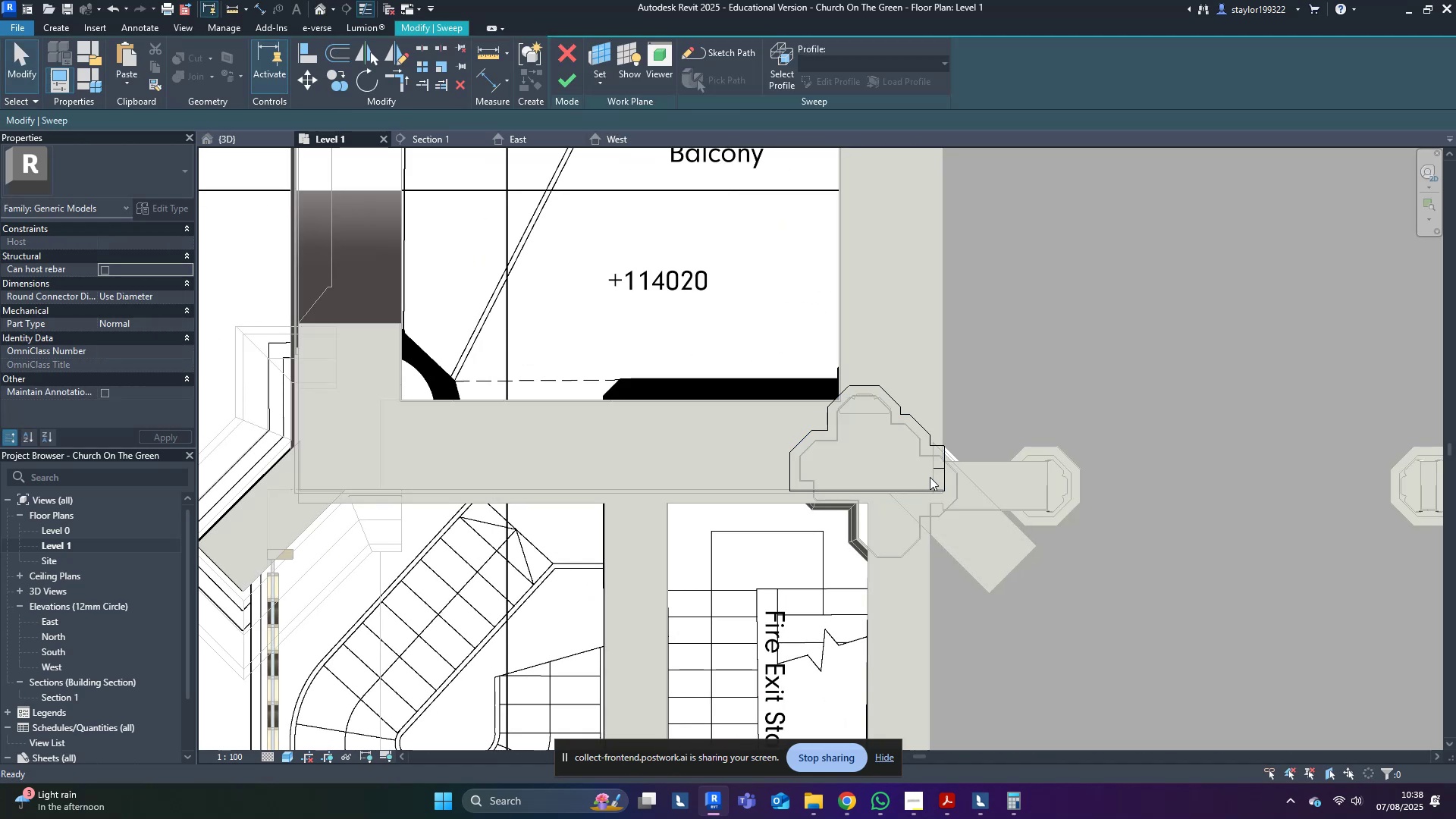 
key(Control+Z)
 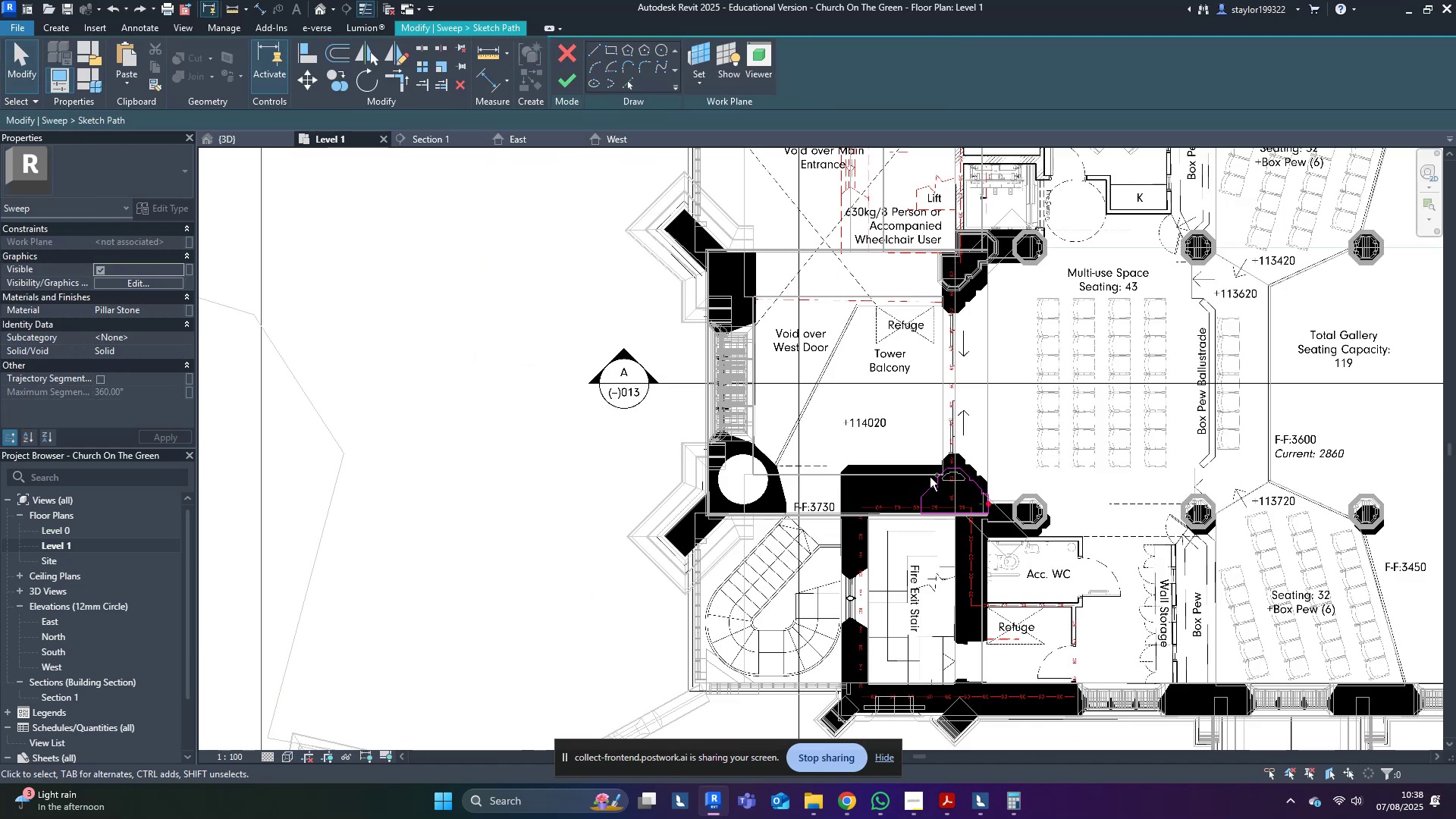 
key(Control+Z)
 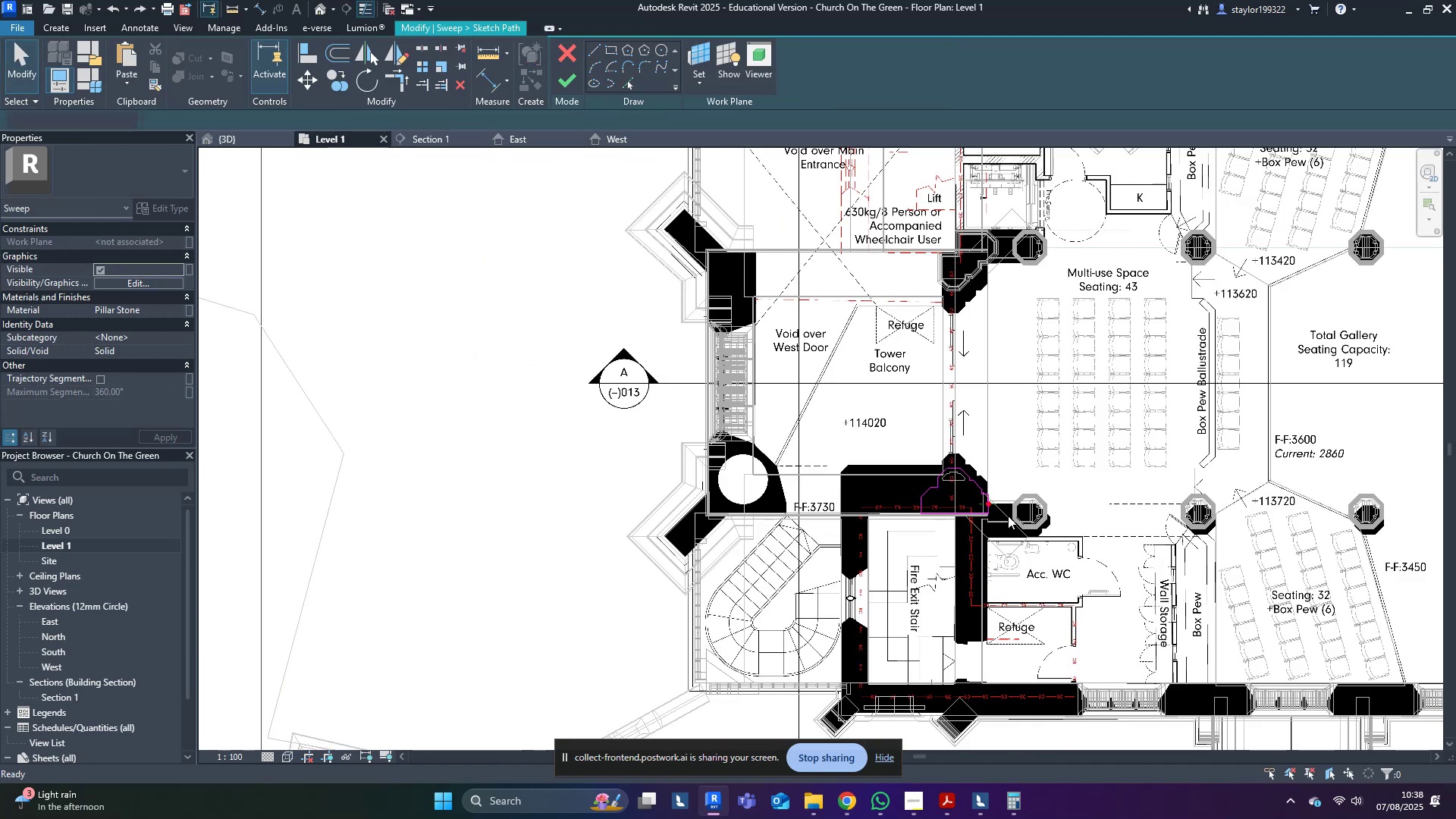 
key(Control+Z)
 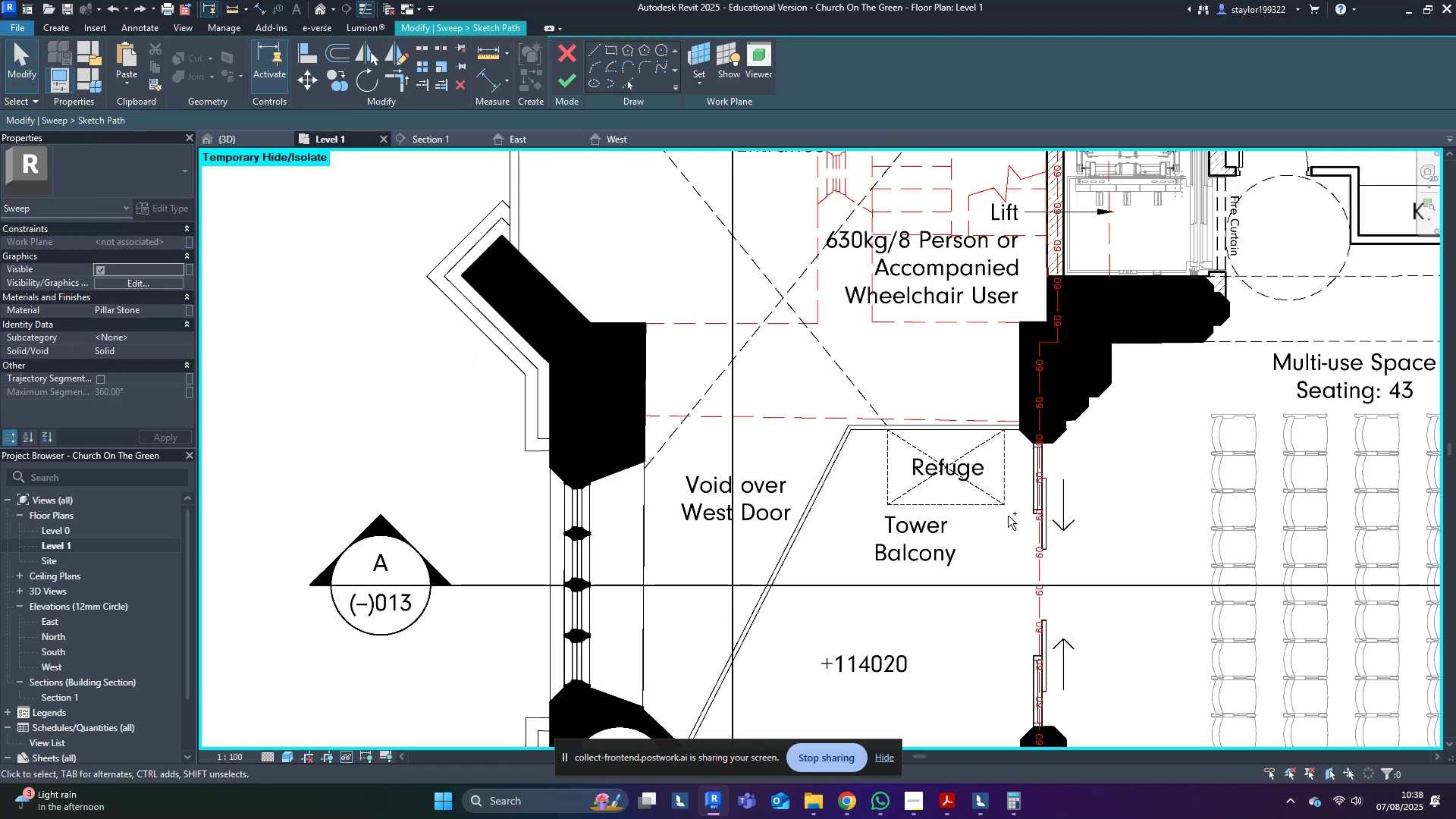 
hold_key(key=Z, duration=1.22)
 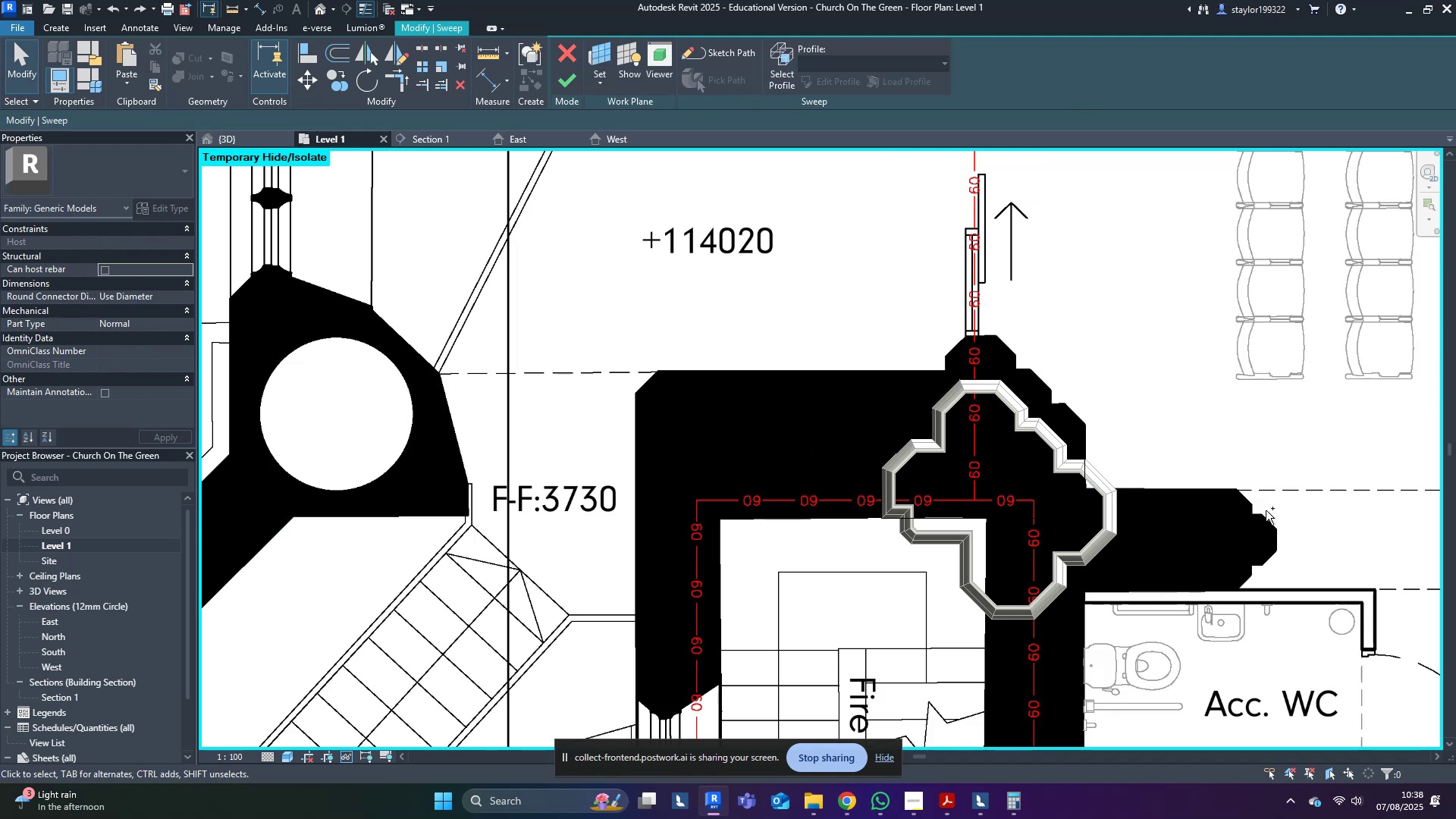 
hold_key(key=ShiftLeft, duration=0.49)
 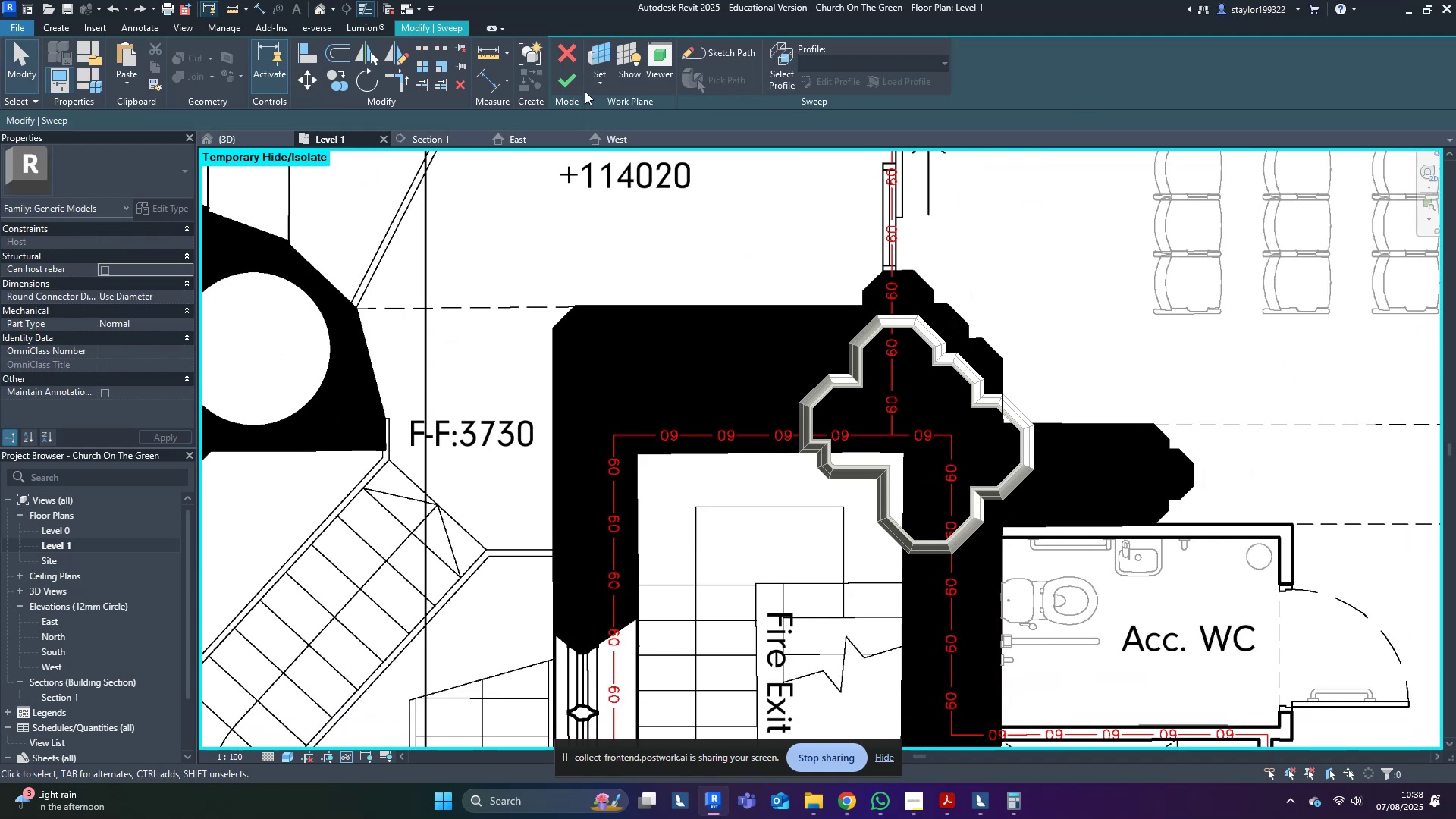 
left_click([567, 76])
 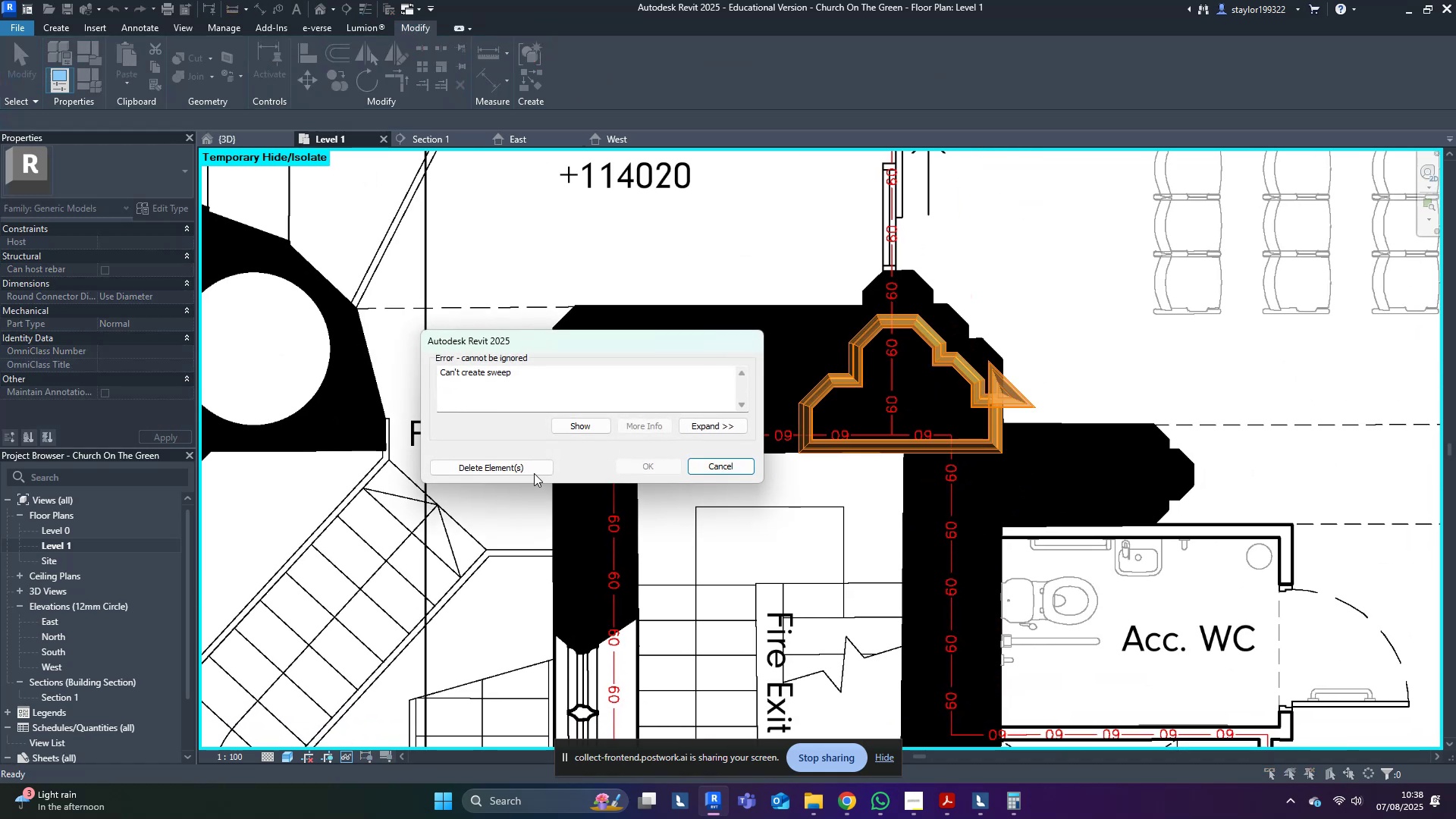 
left_click([740, 457])
 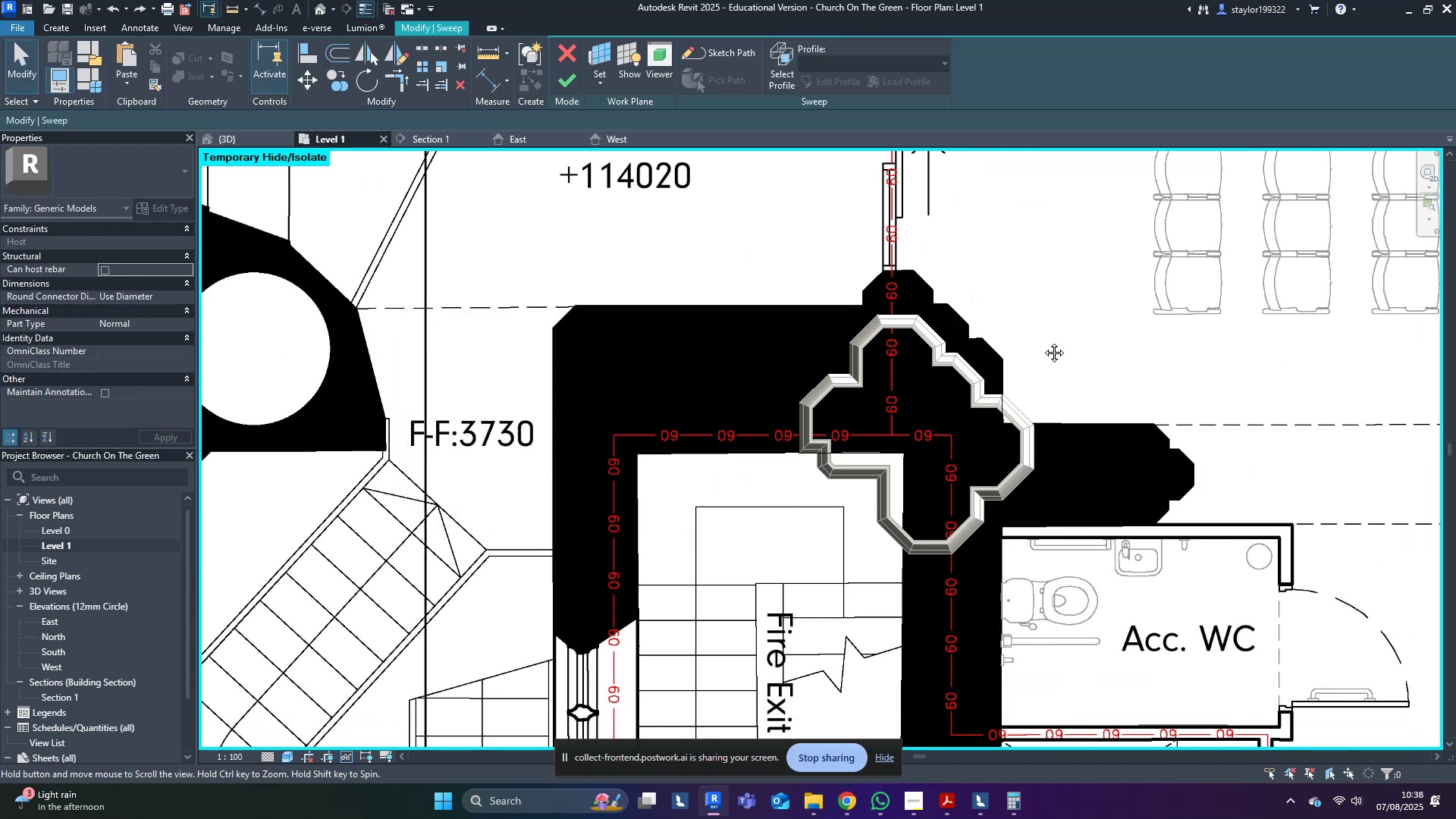 
scroll: coordinate [946, 362], scroll_direction: down, amount: 2.0
 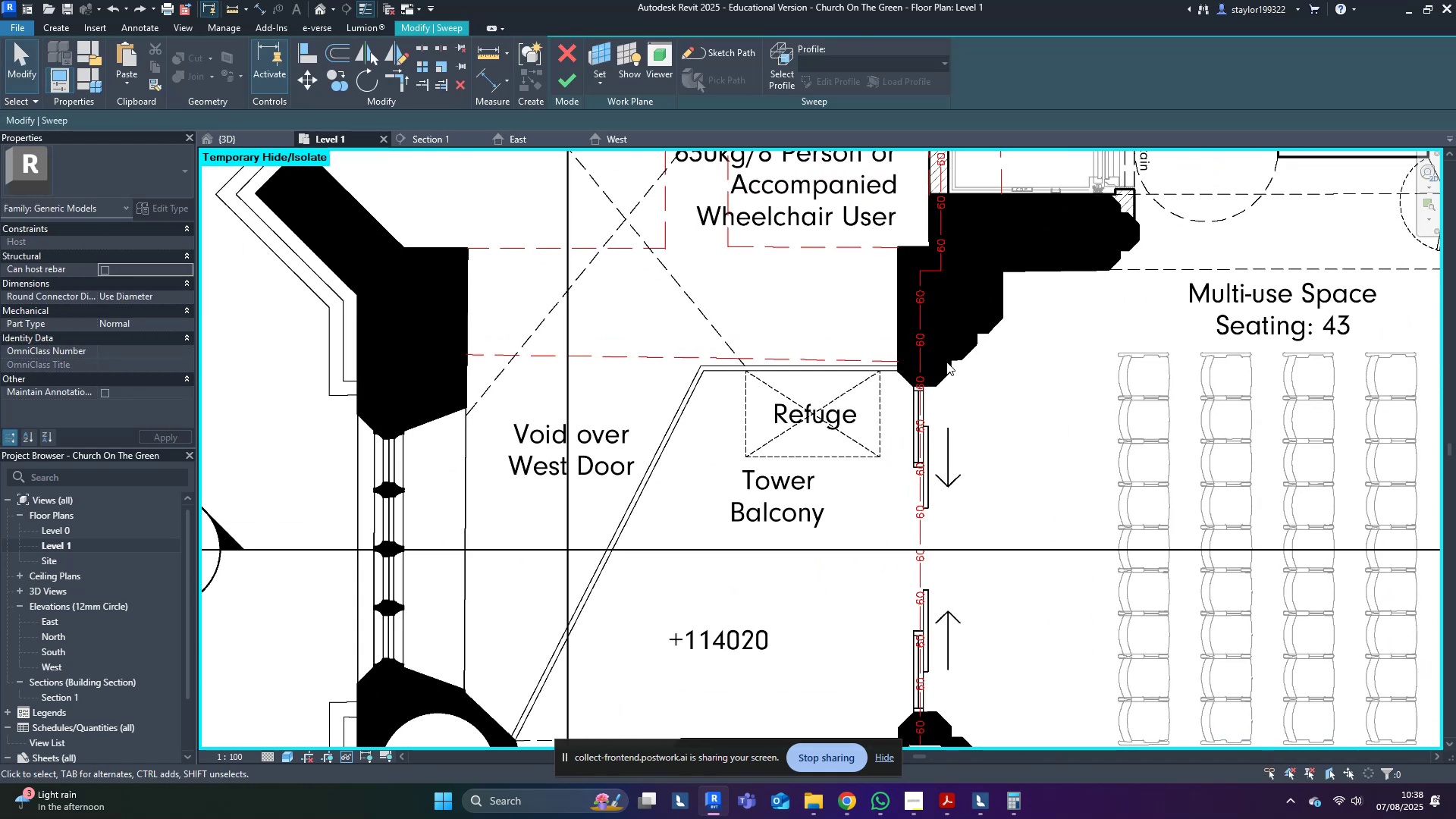 
hold_key(key=Z, duration=0.3)
 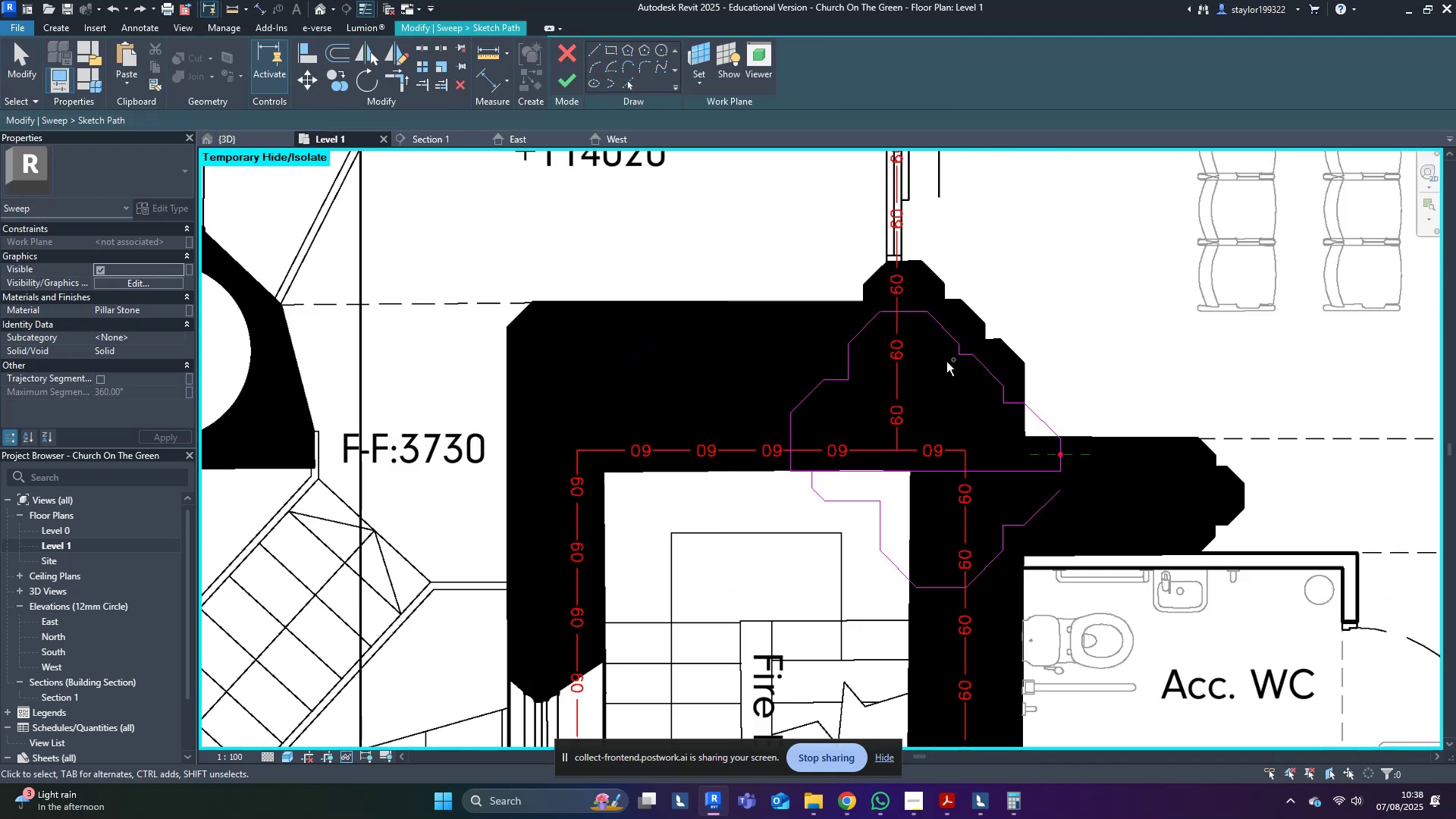 
hold_key(key=Z, duration=0.55)
 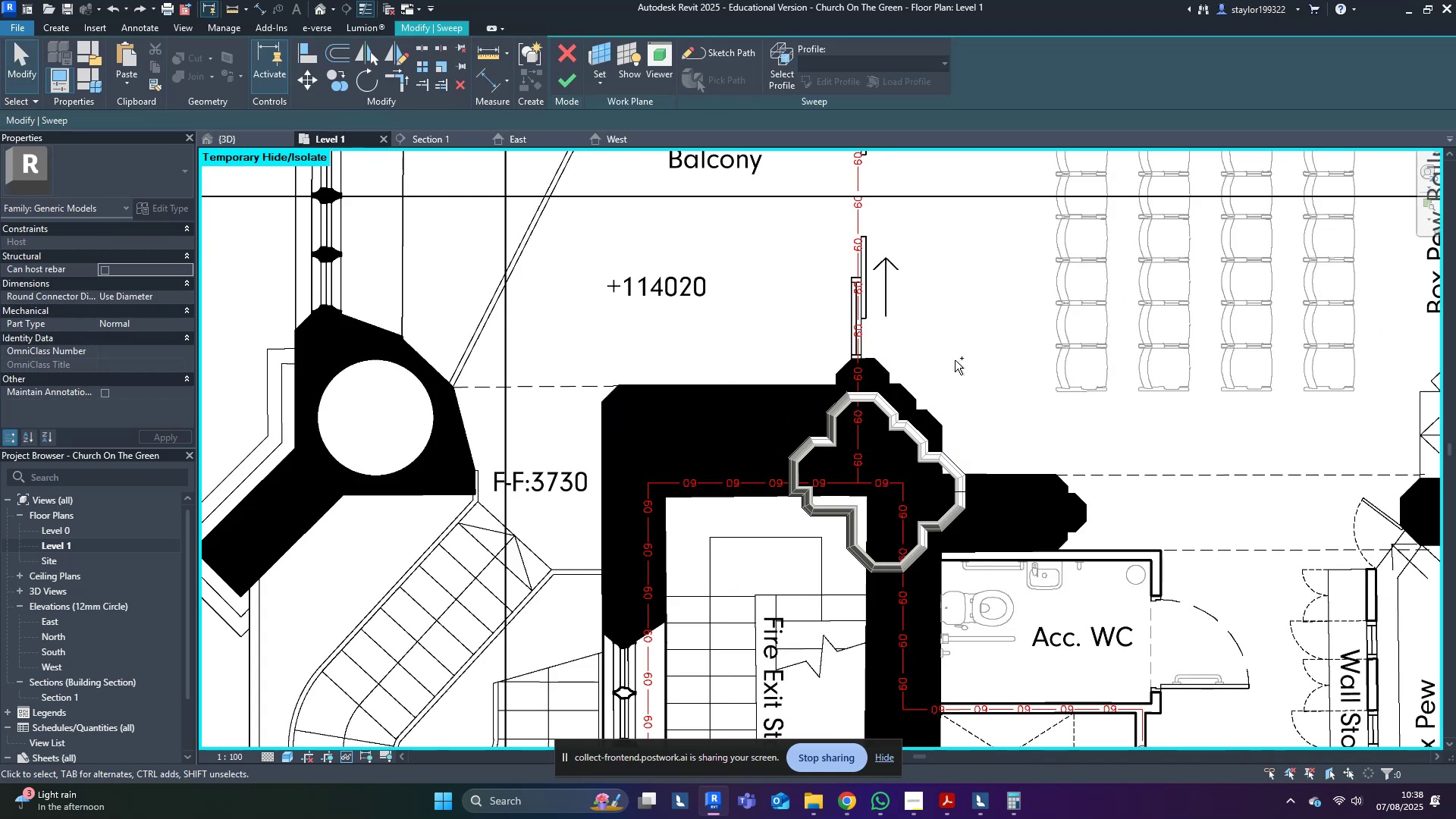 
key(Control+Z)
 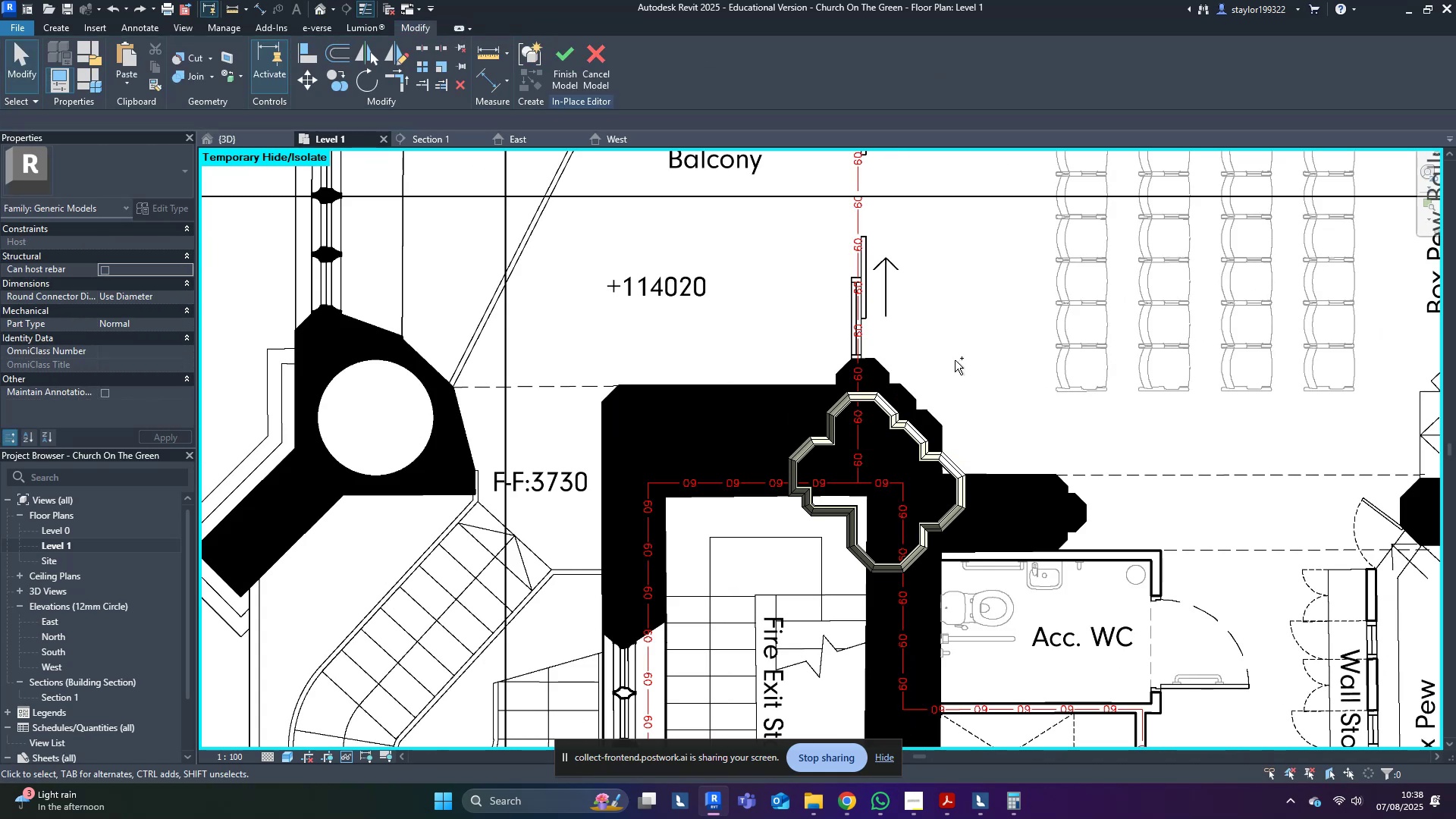 
key(Control+Z)
 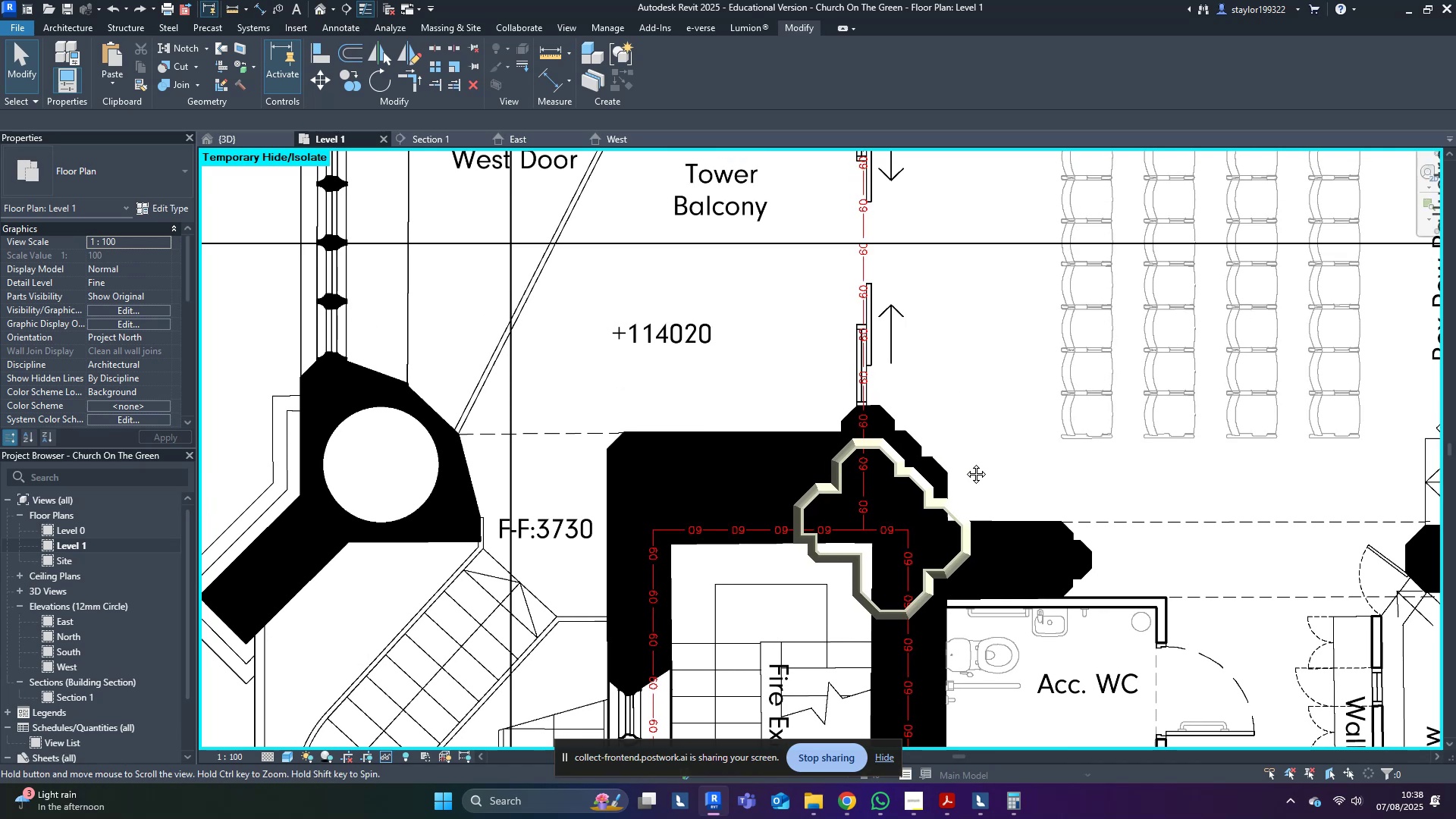 
type(sd)
 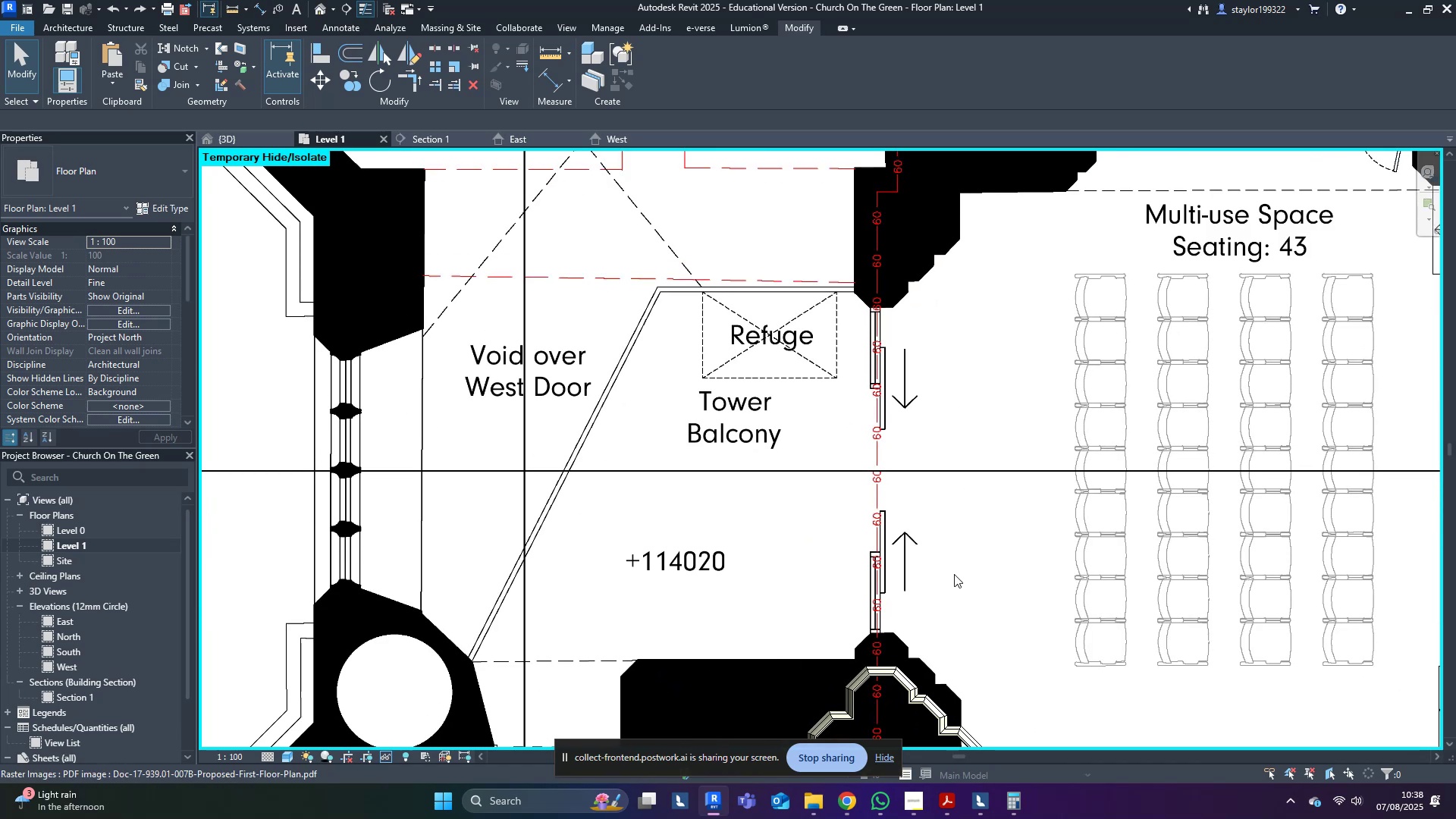 
scroll: coordinate [953, 572], scroll_direction: down, amount: 4.0
 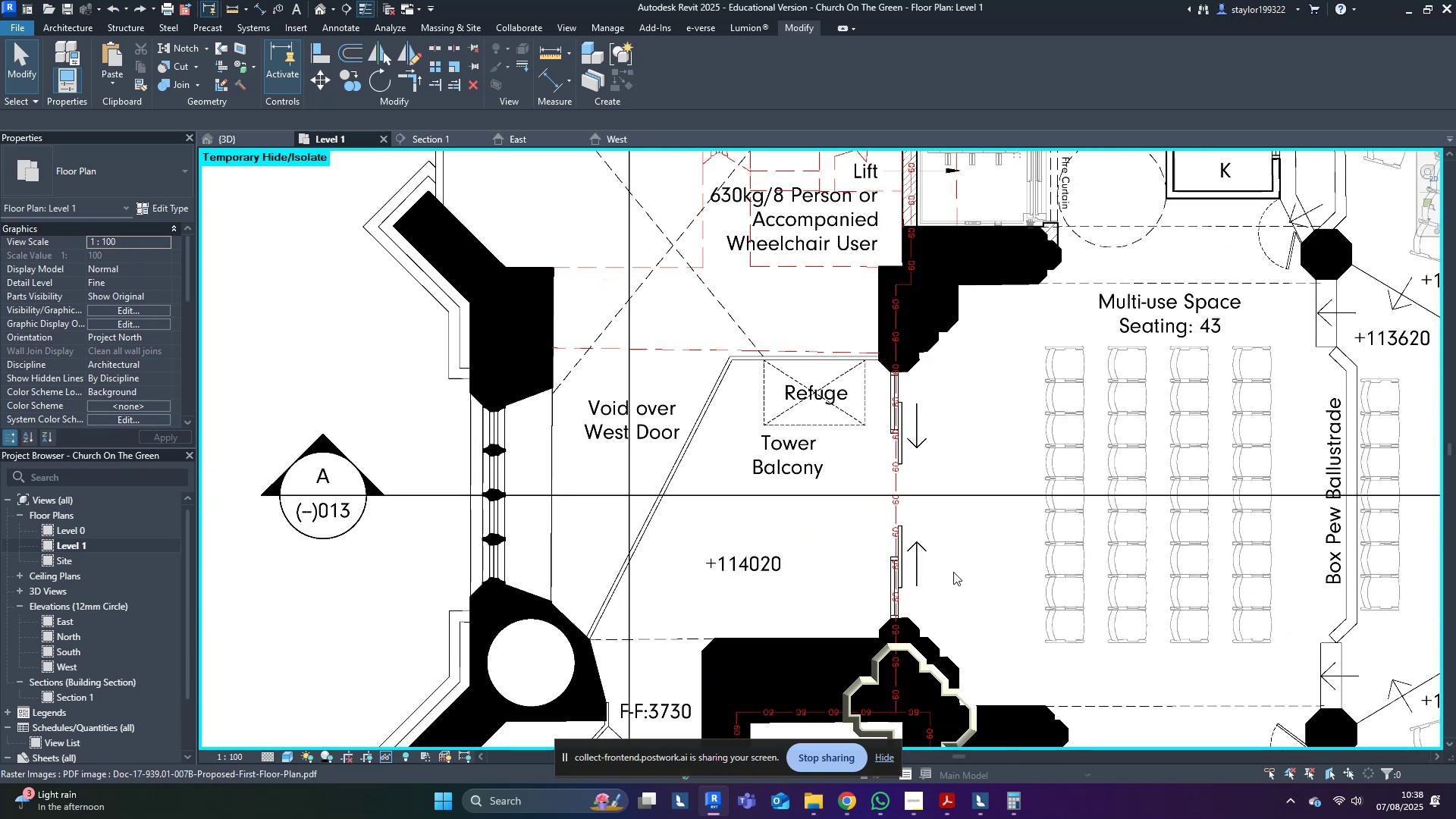 
hold_key(key=ShiftLeft, duration=0.46)
 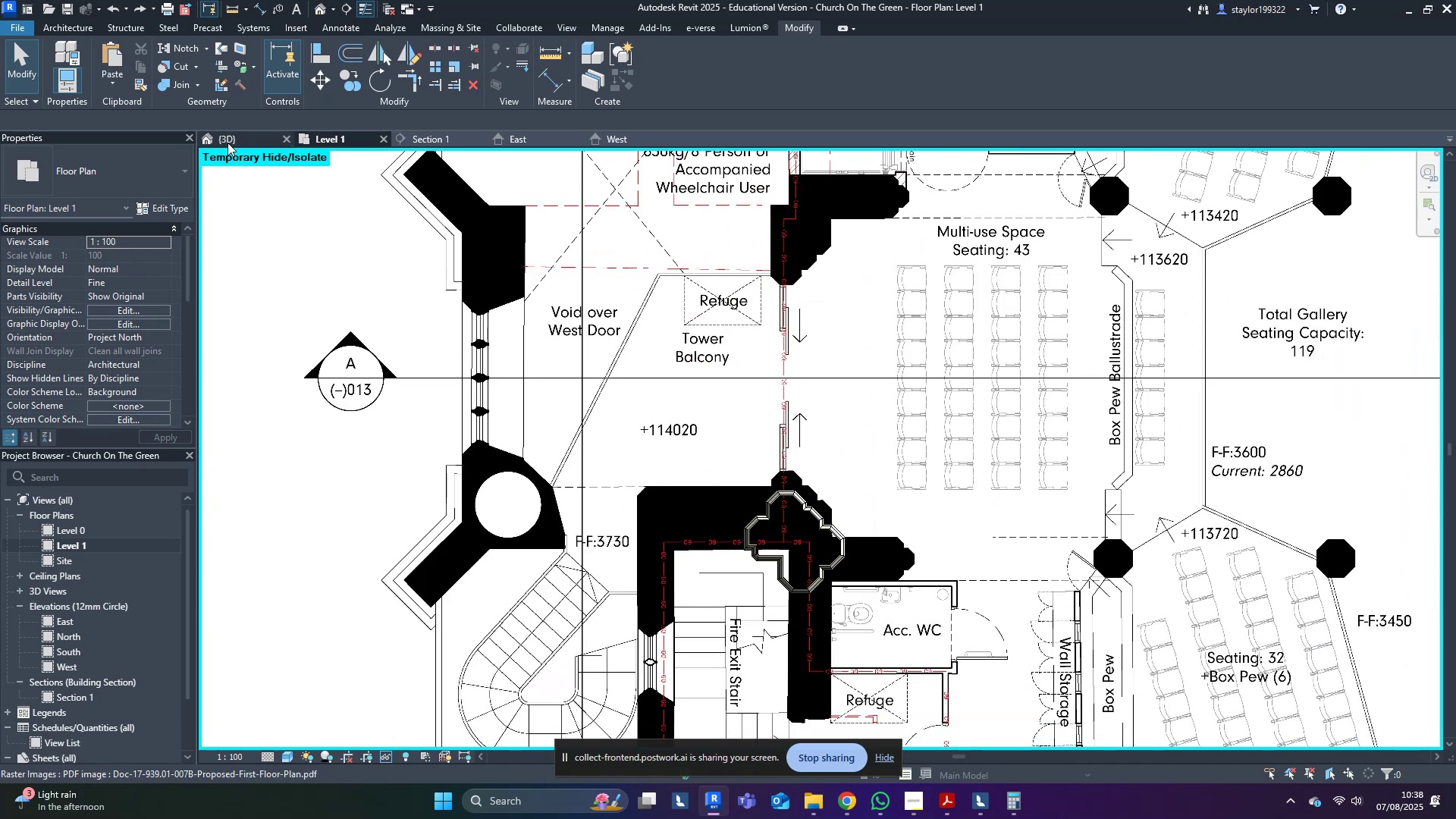 
left_click([226, 142])
 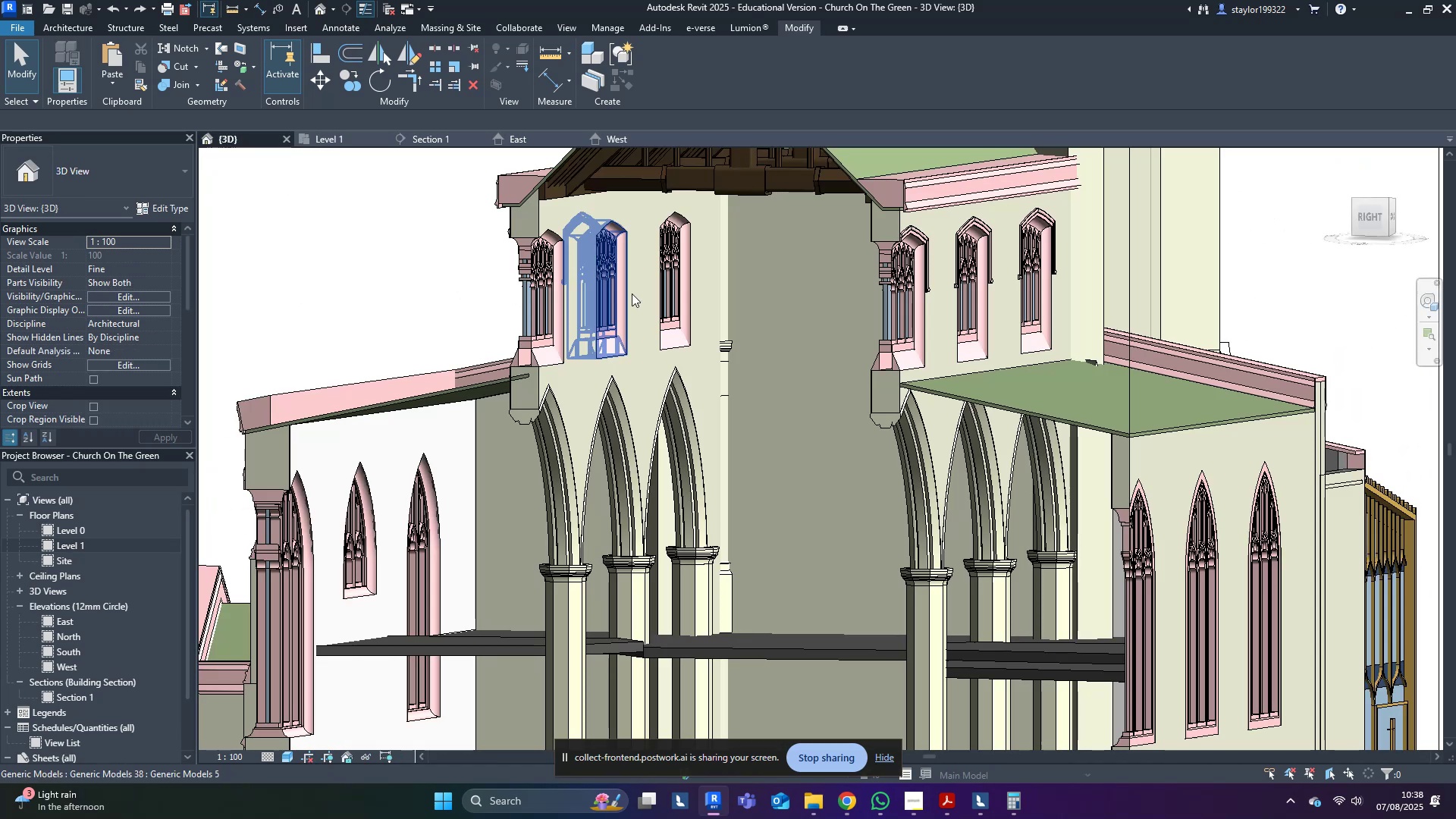 
middle_click([768, 366])
 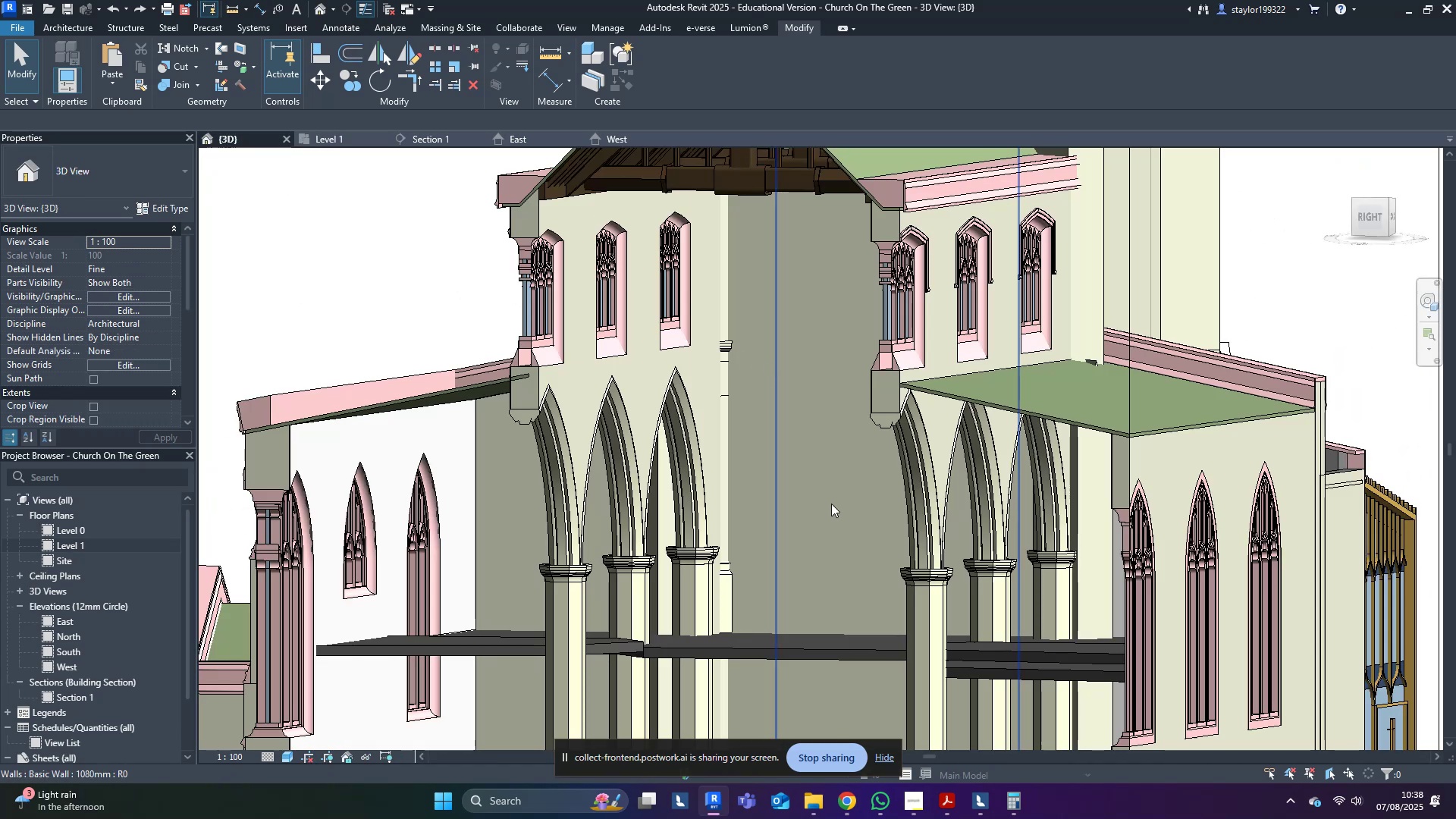 
left_click([831, 504])
 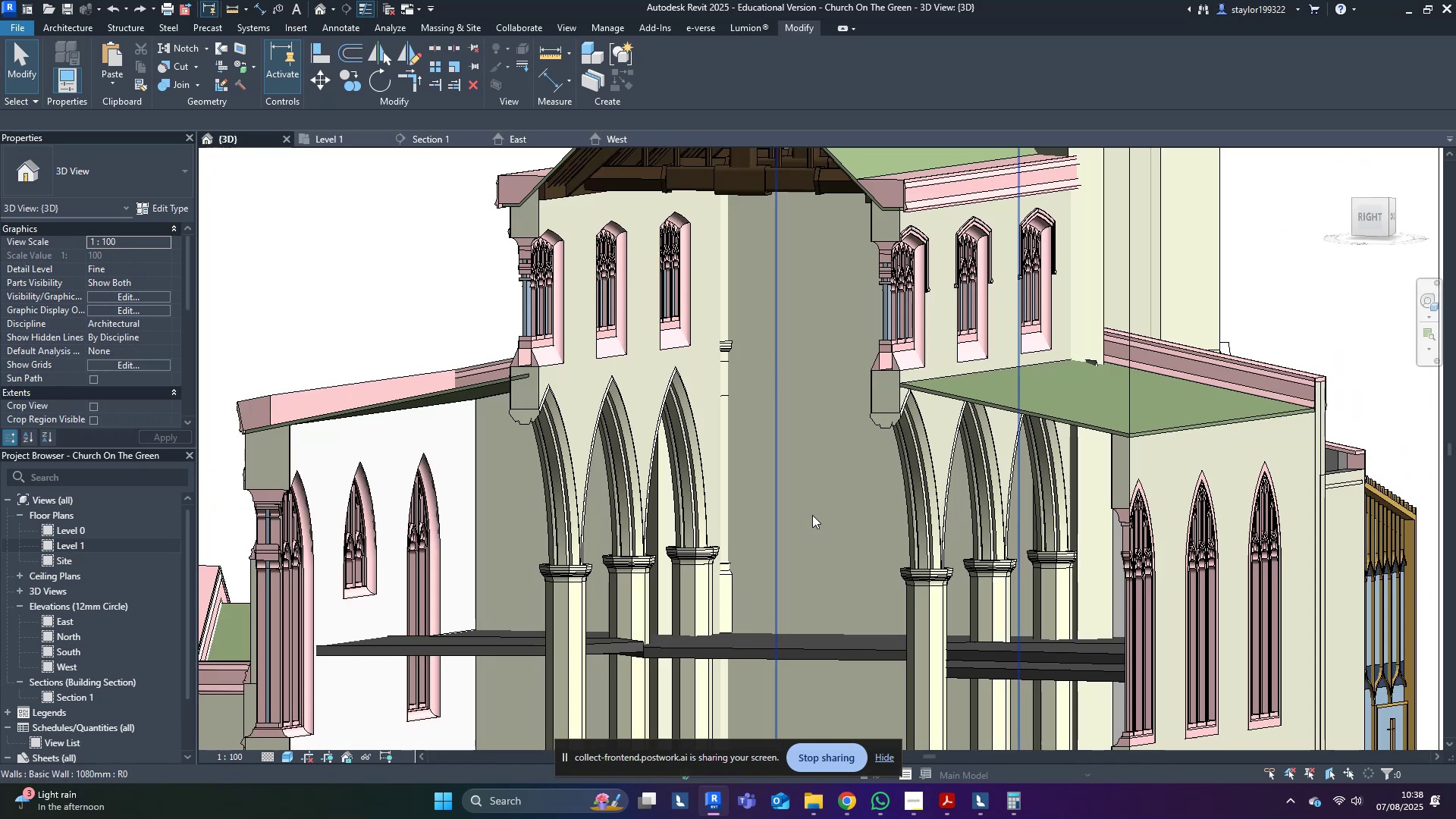 
hold_key(key=ShiftLeft, duration=1.26)
 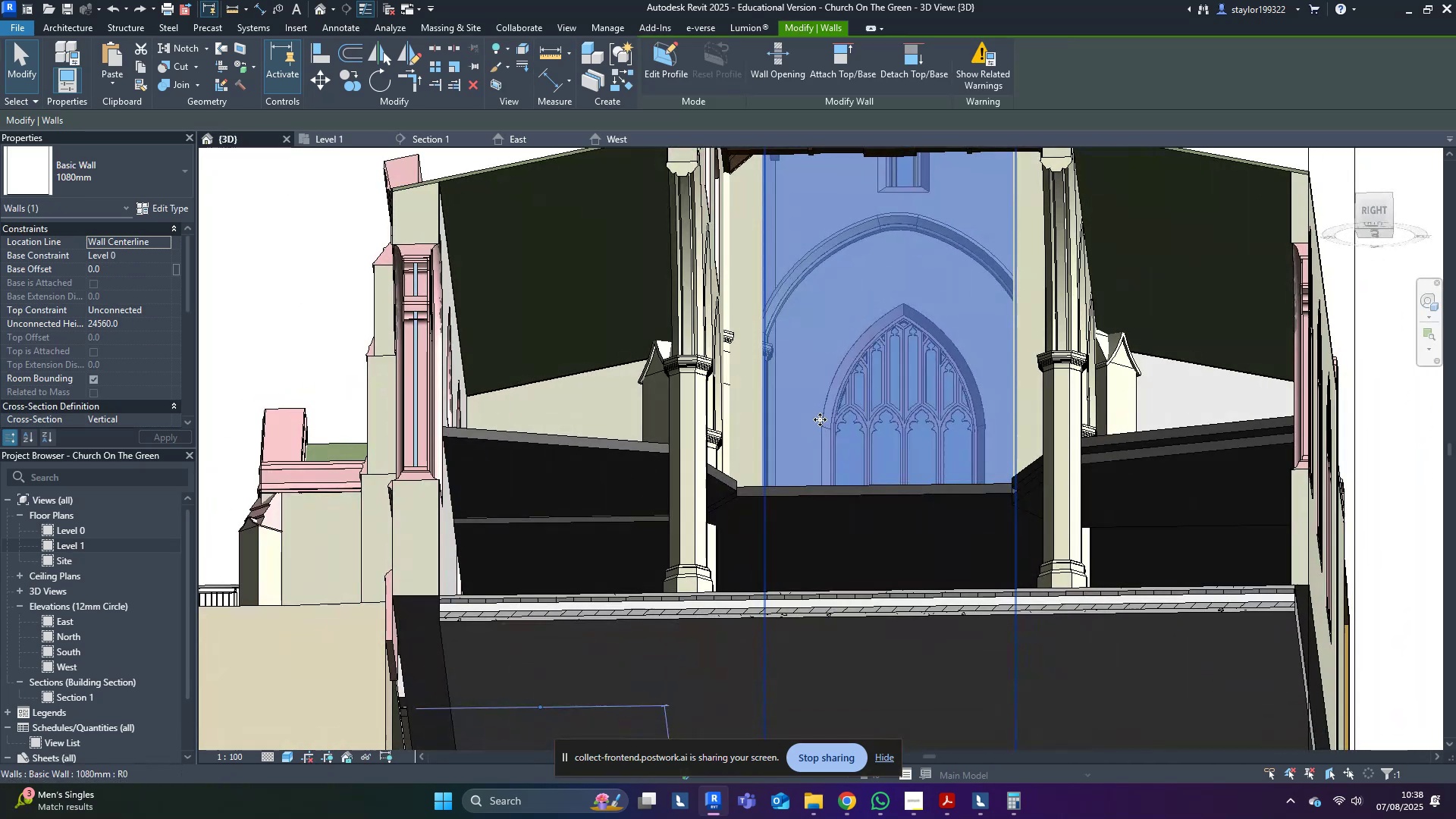 
scroll: coordinate [820, 419], scroll_direction: down, amount: 1.0
 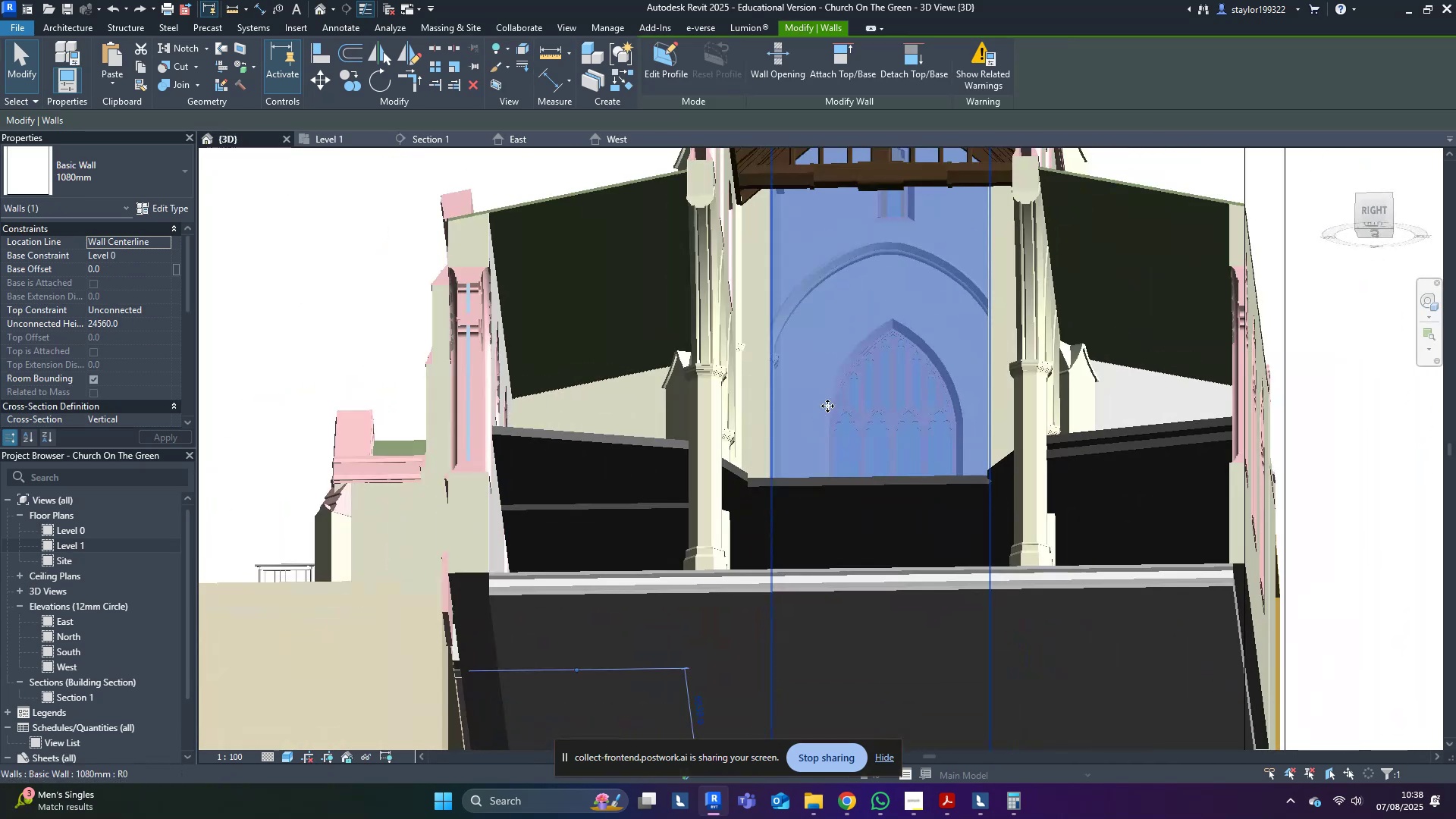 
hold_key(key=ShiftLeft, duration=1.5)
 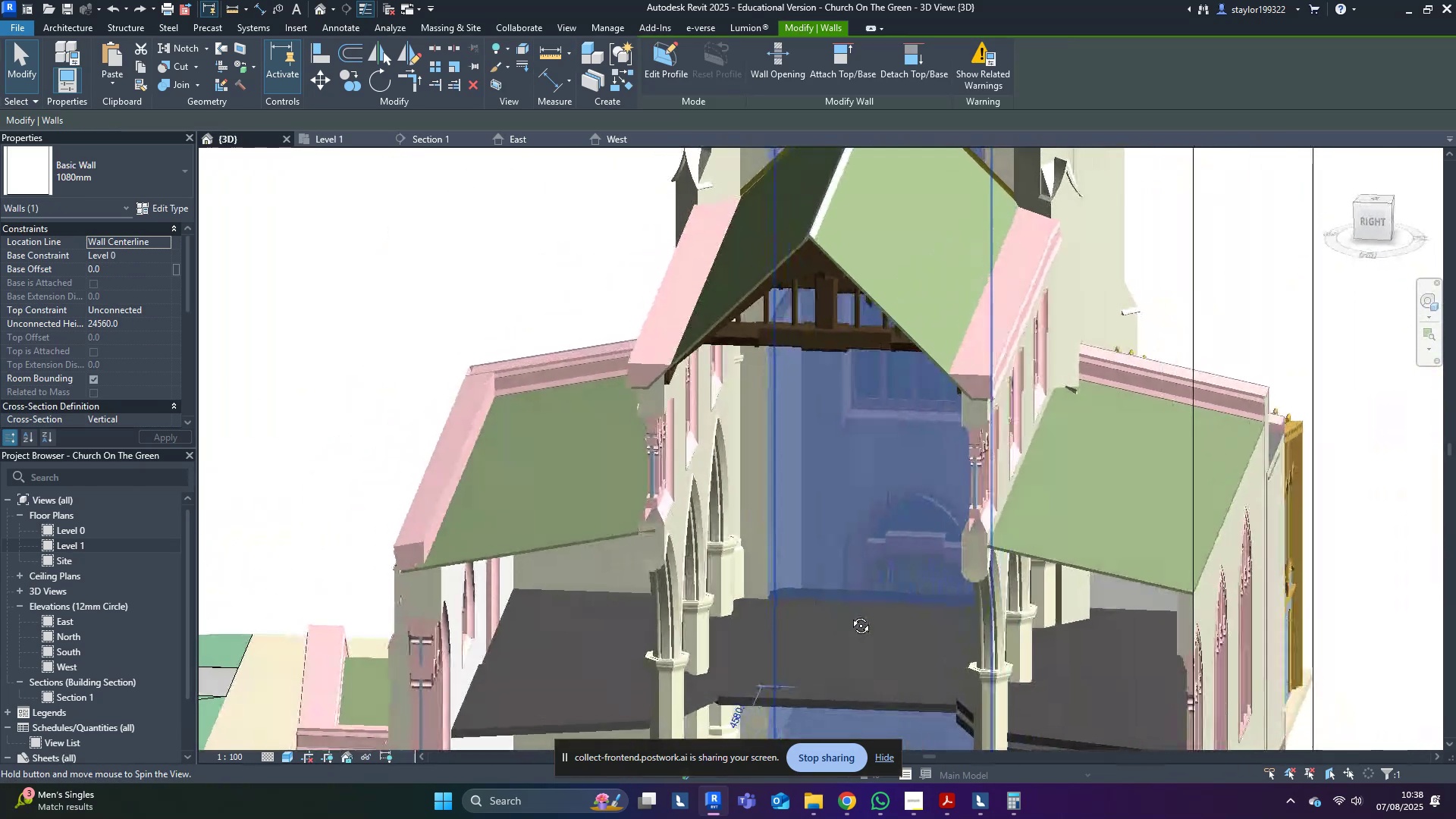 
hold_key(key=ShiftLeft, duration=0.85)
 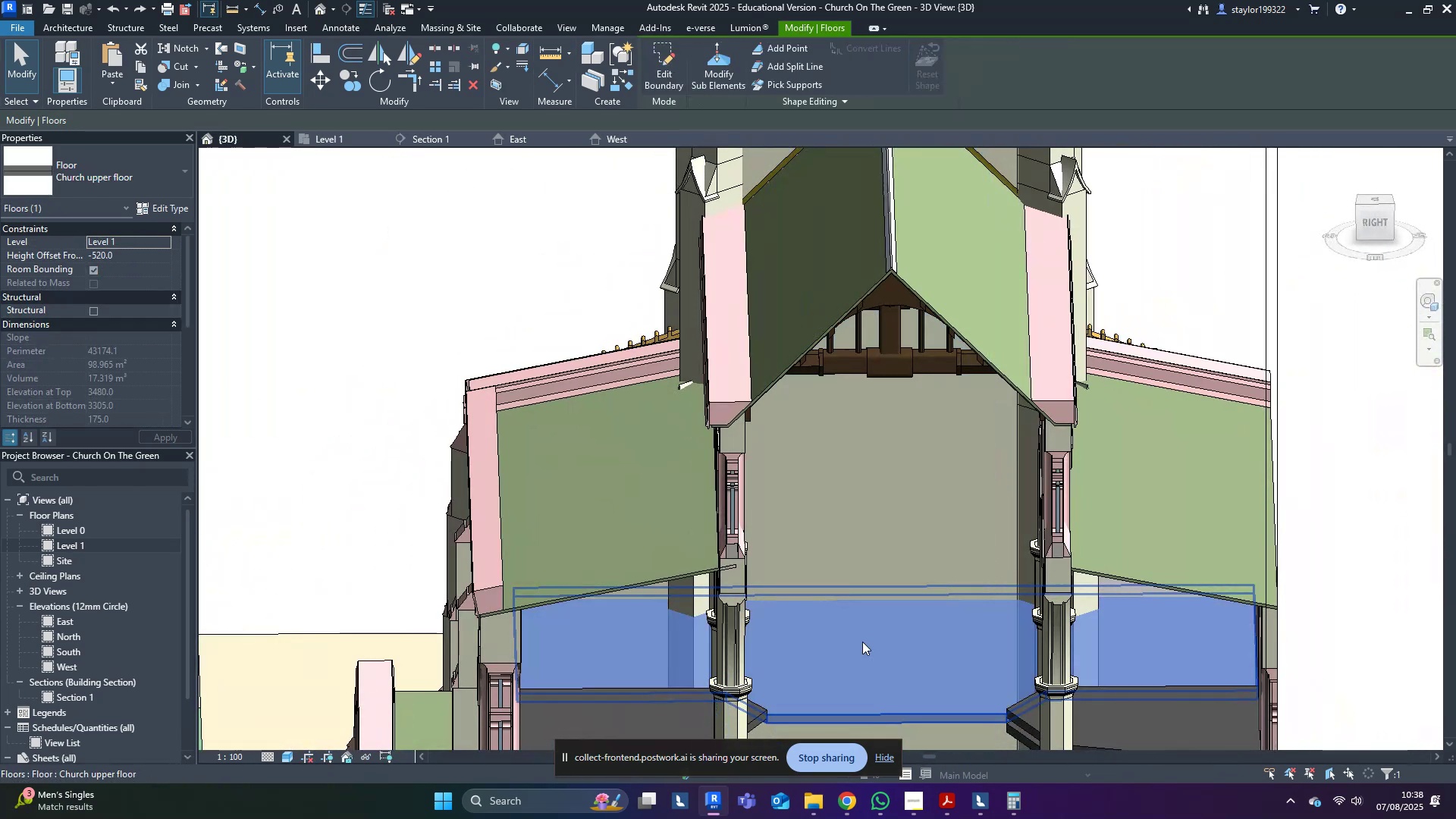 
hold_key(key=ShiftLeft, duration=28.66)
double_click([862, 642])
 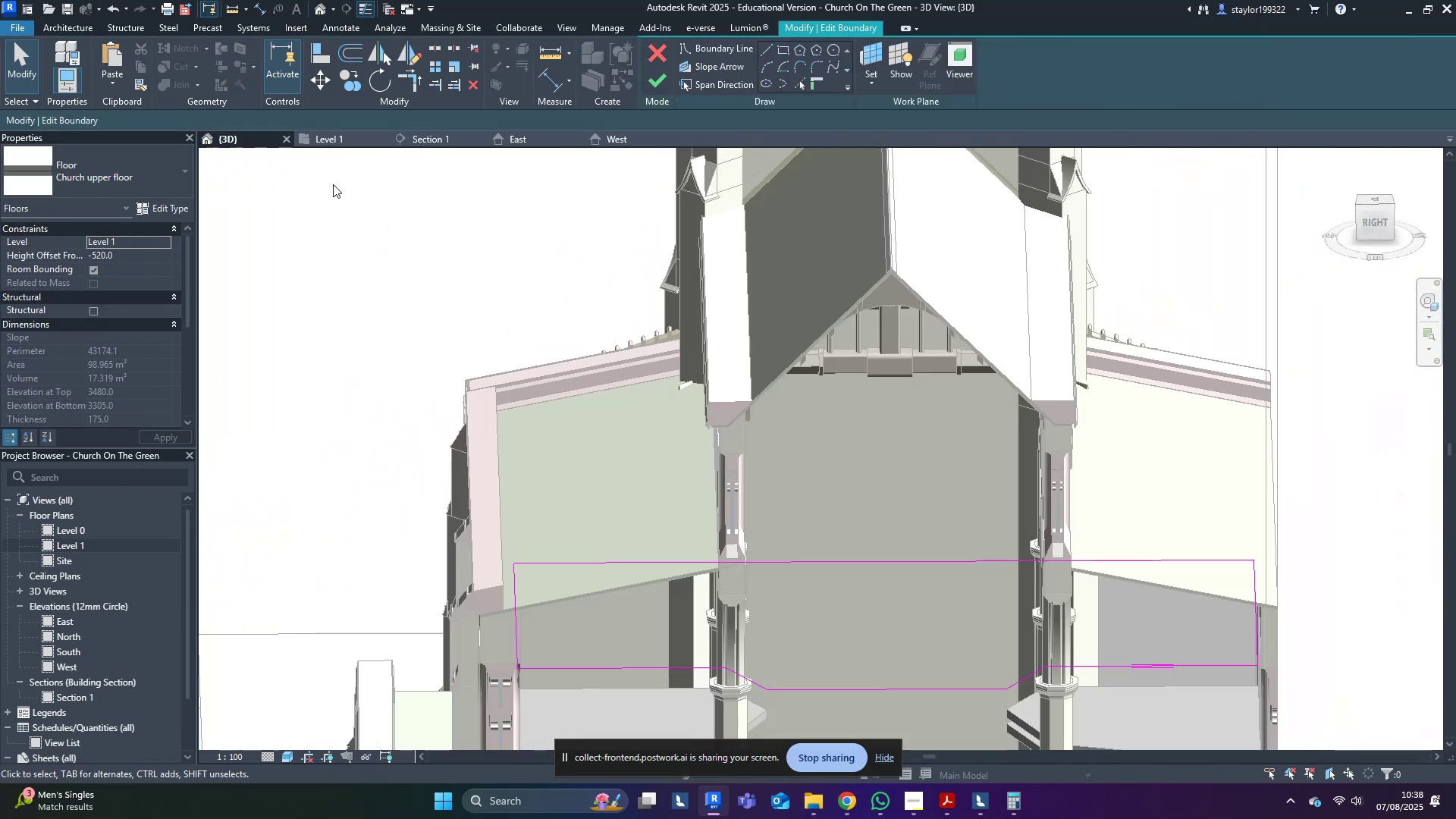 
left_click([334, 143])
 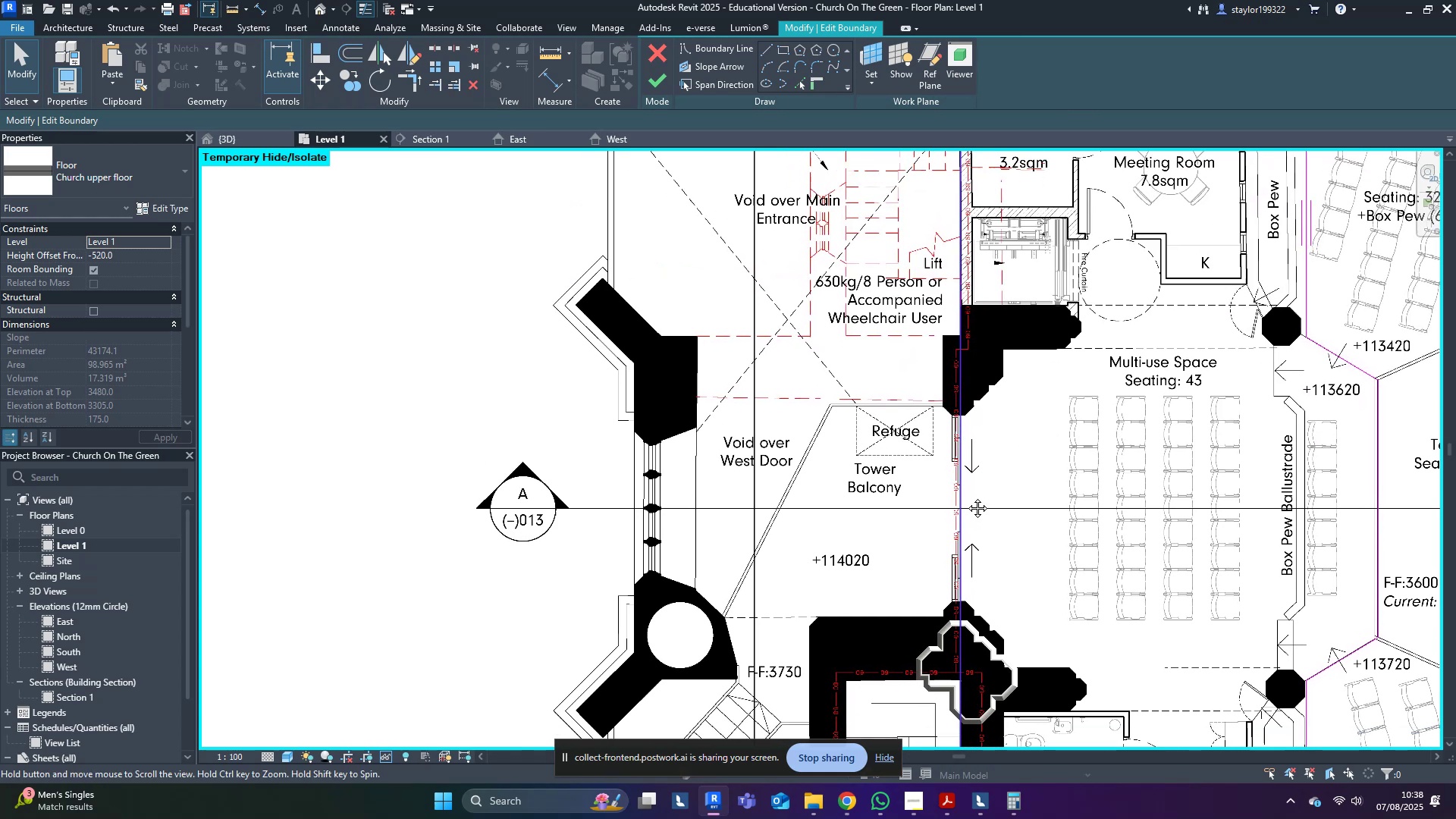 
scroll: coordinate [914, 557], scroll_direction: down, amount: 4.0
 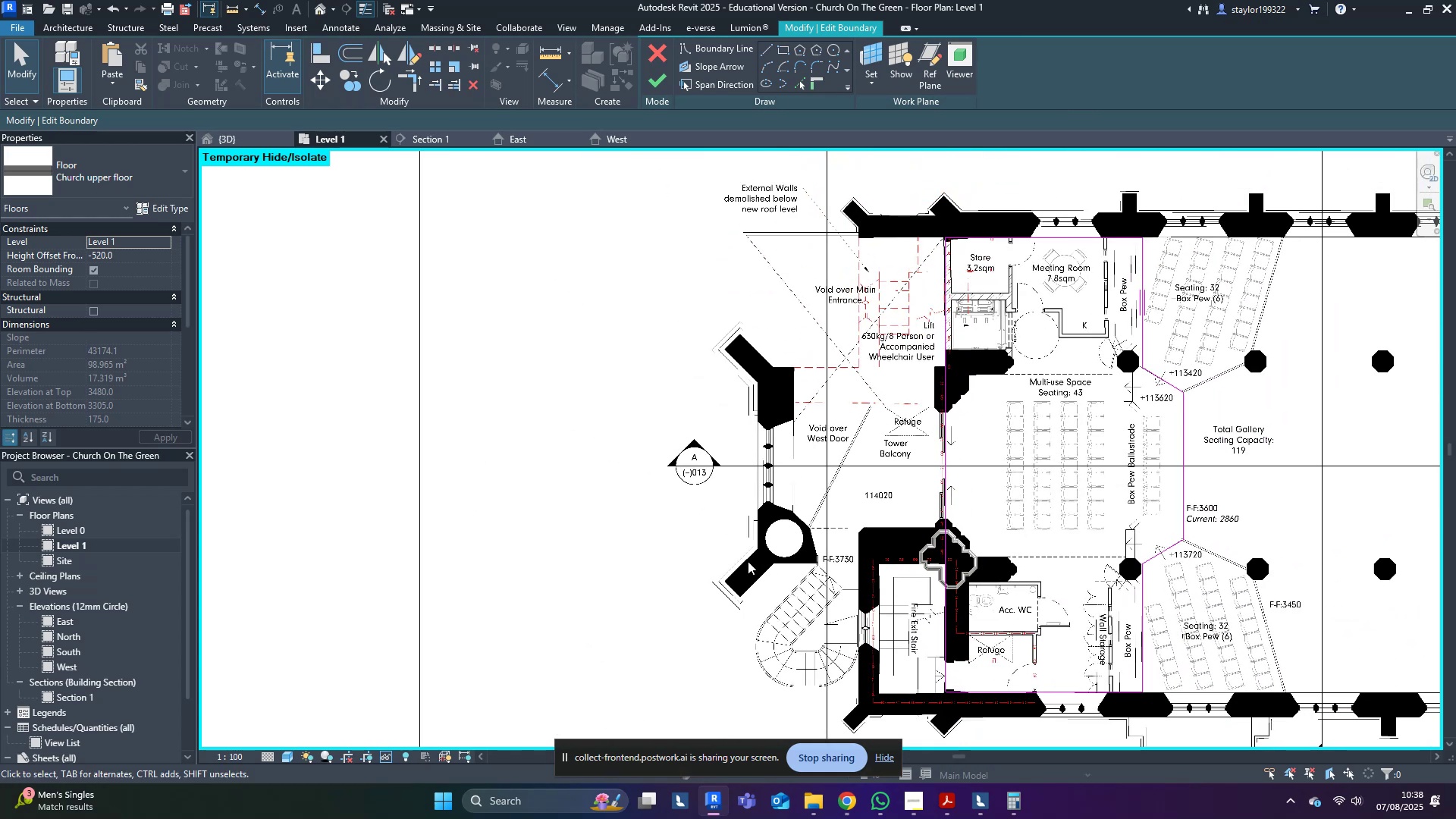 
scroll: coordinate [893, 510], scroll_direction: up, amount: 8.0
 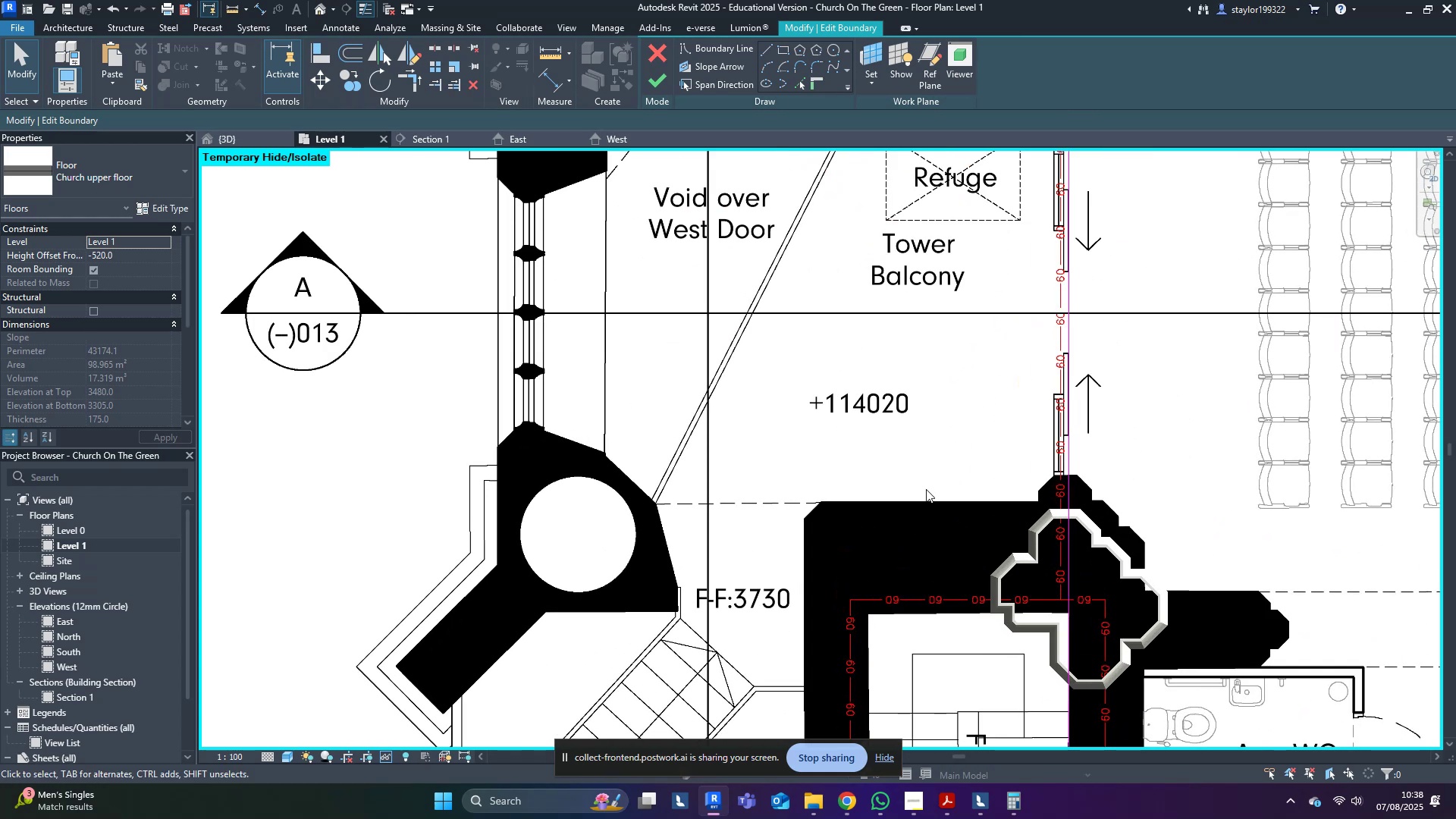 
type(sd)
 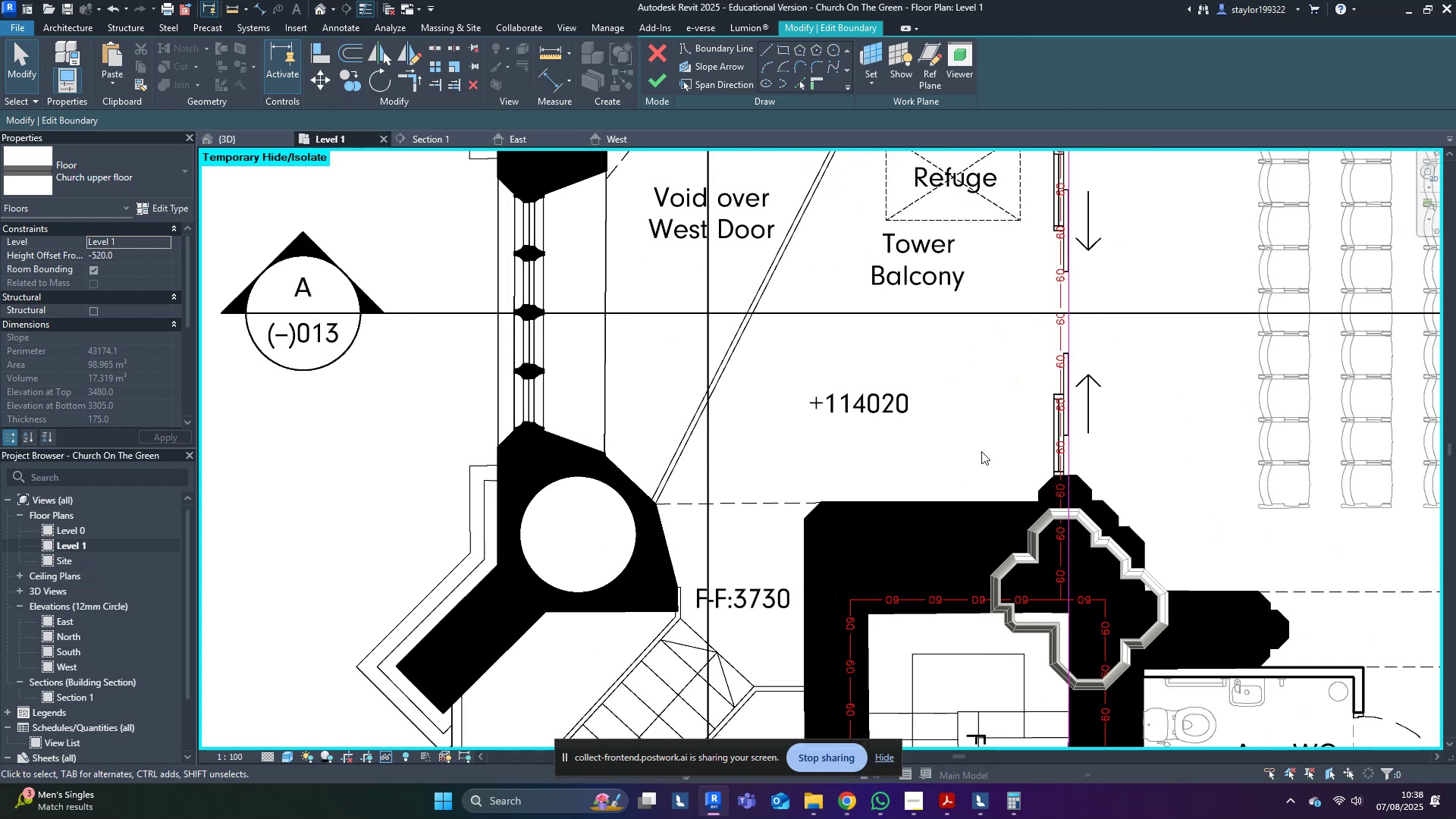 
middle_click([983, 453])
 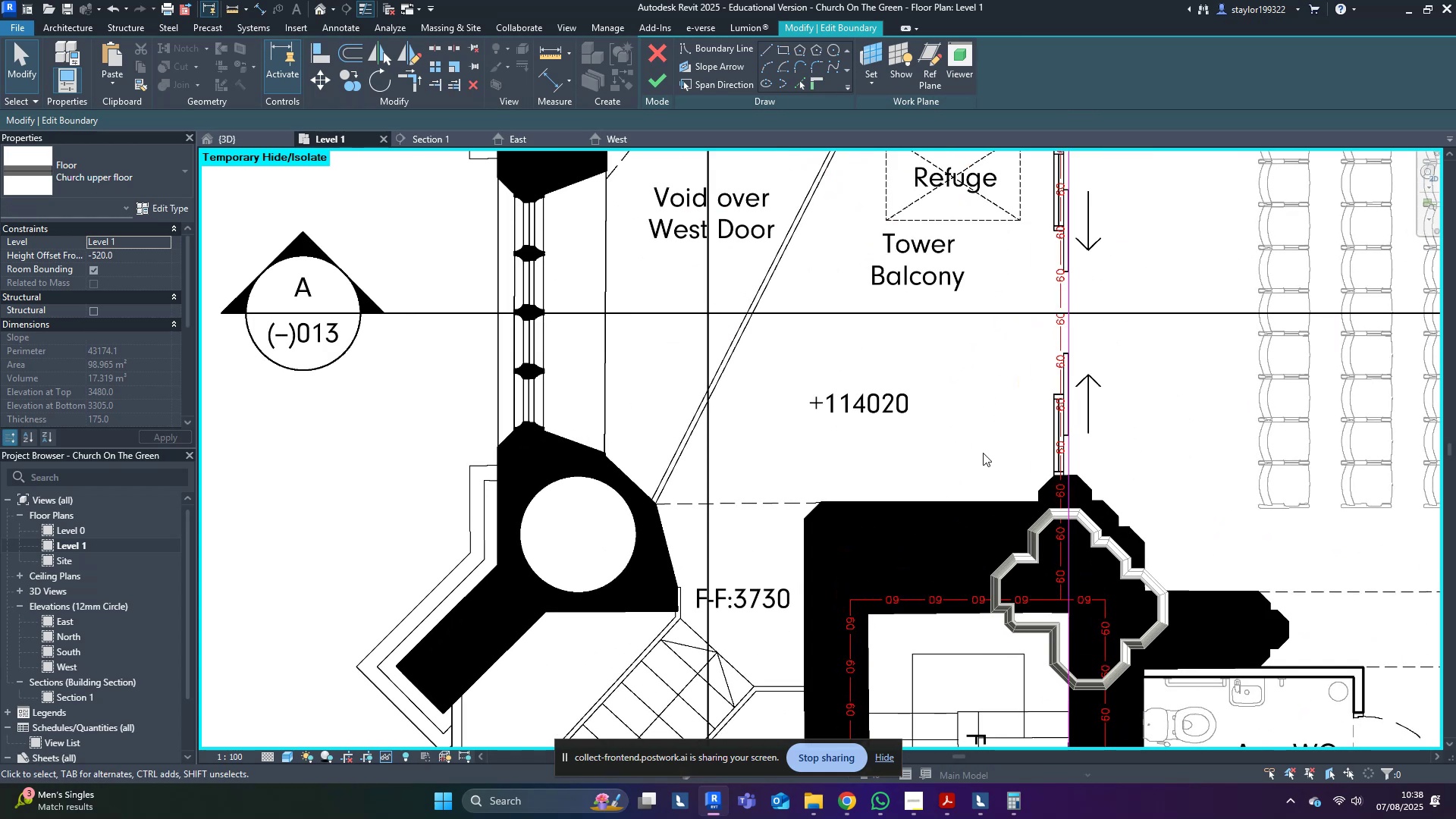 
type(wfsd)
 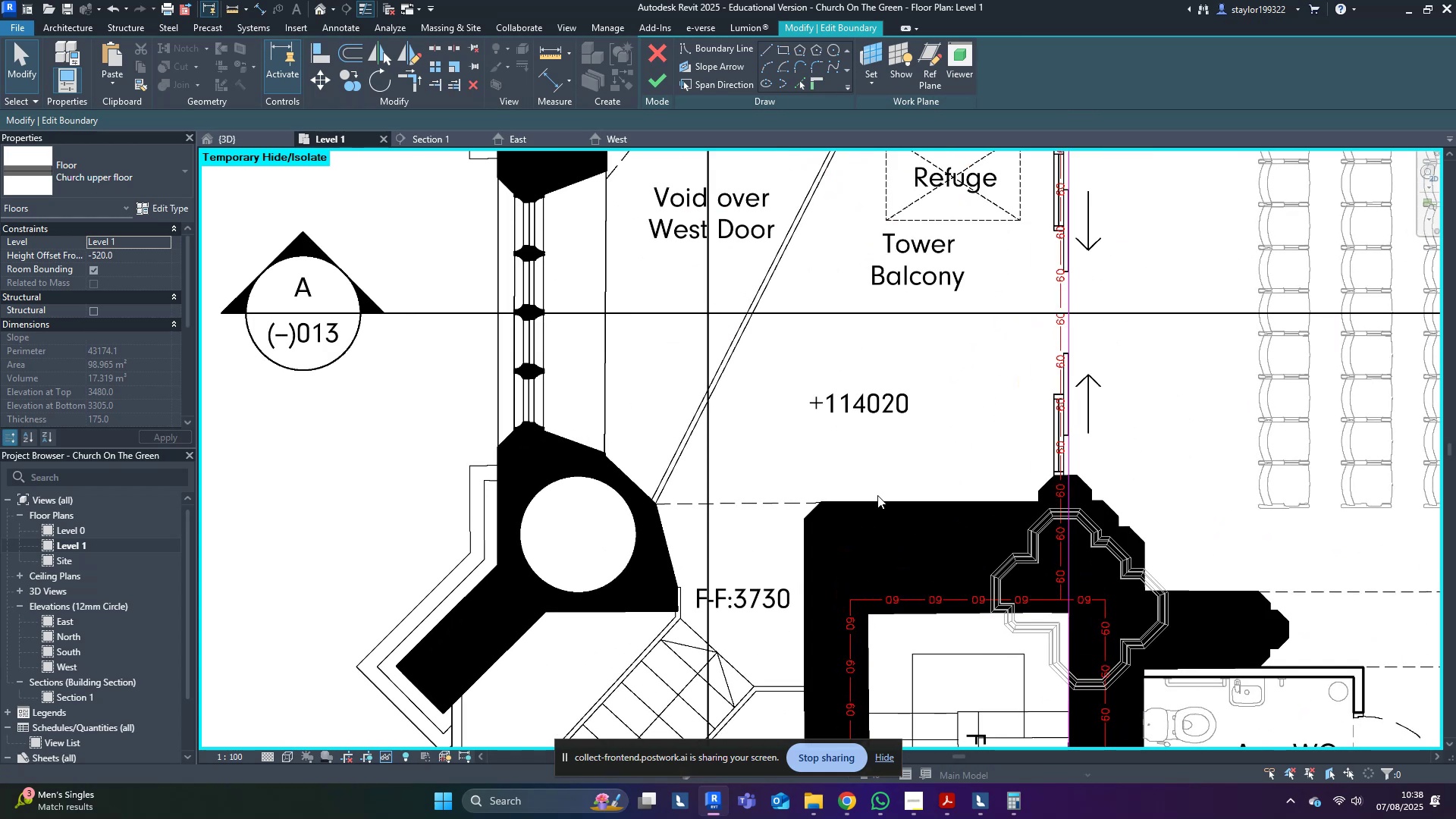 
scroll: coordinate [877, 495], scroll_direction: down, amount: 4.0
 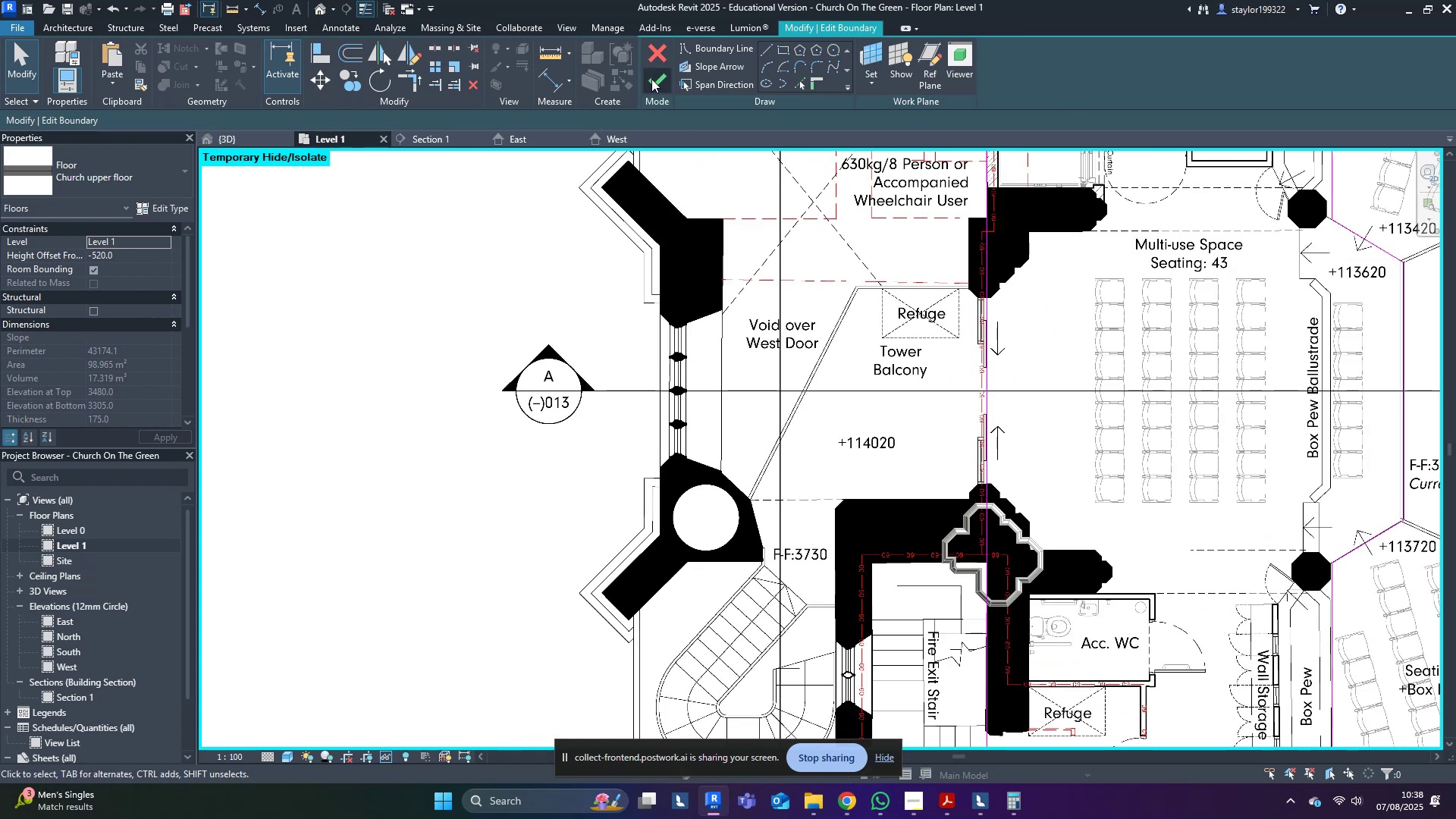 
middle_click([911, 403])
 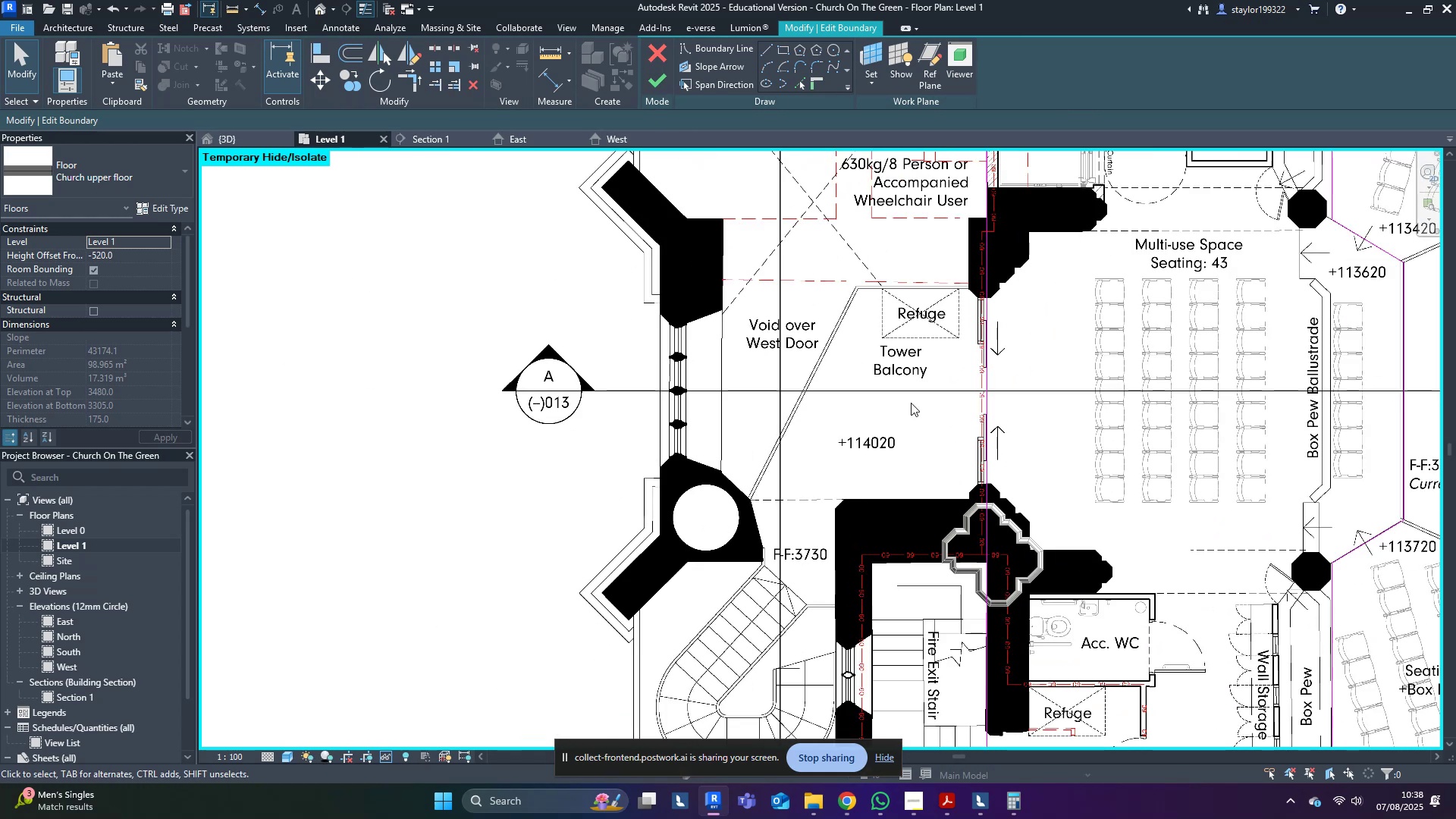 
type(hr)
 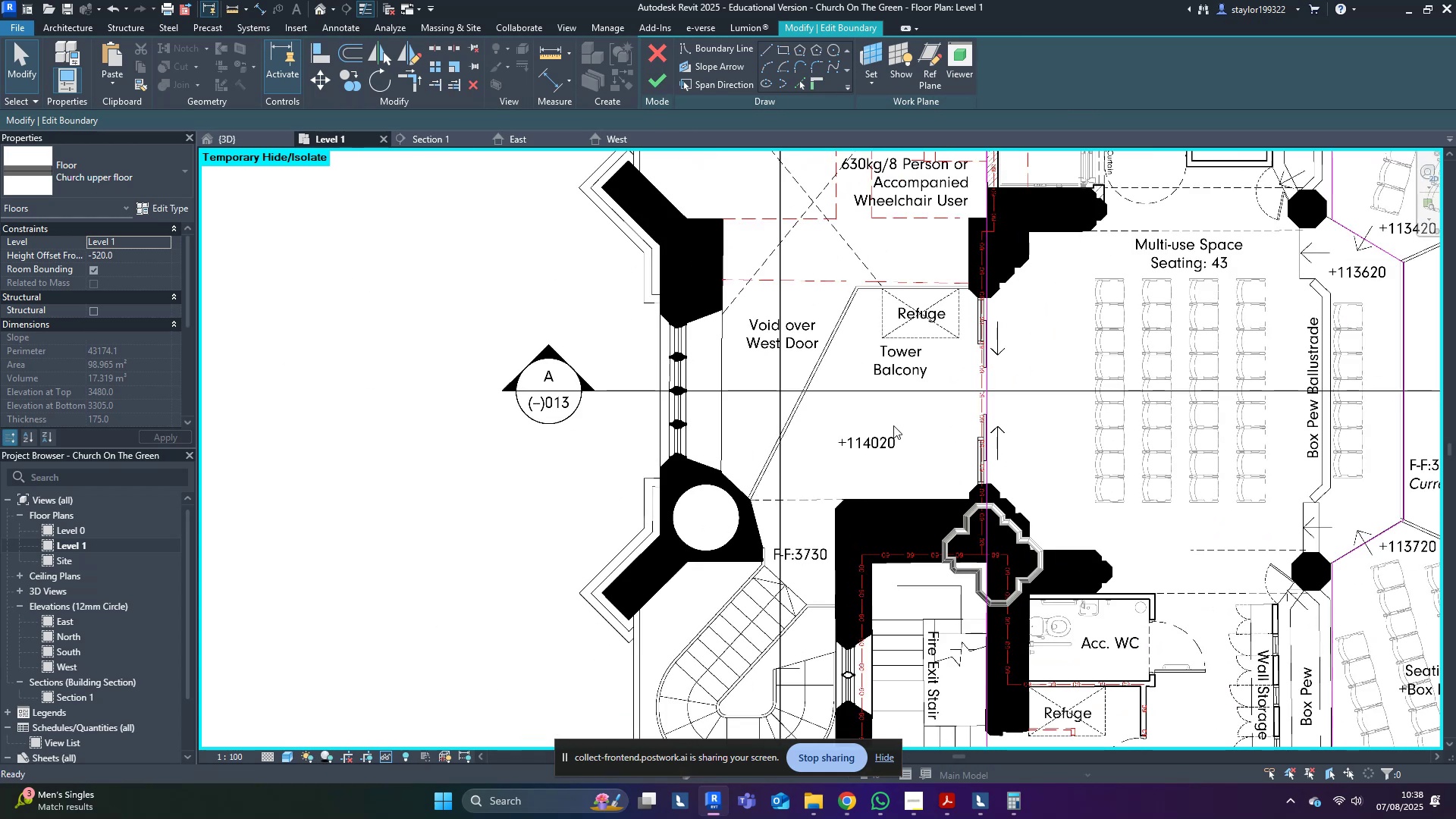 
middle_click([893, 426])
 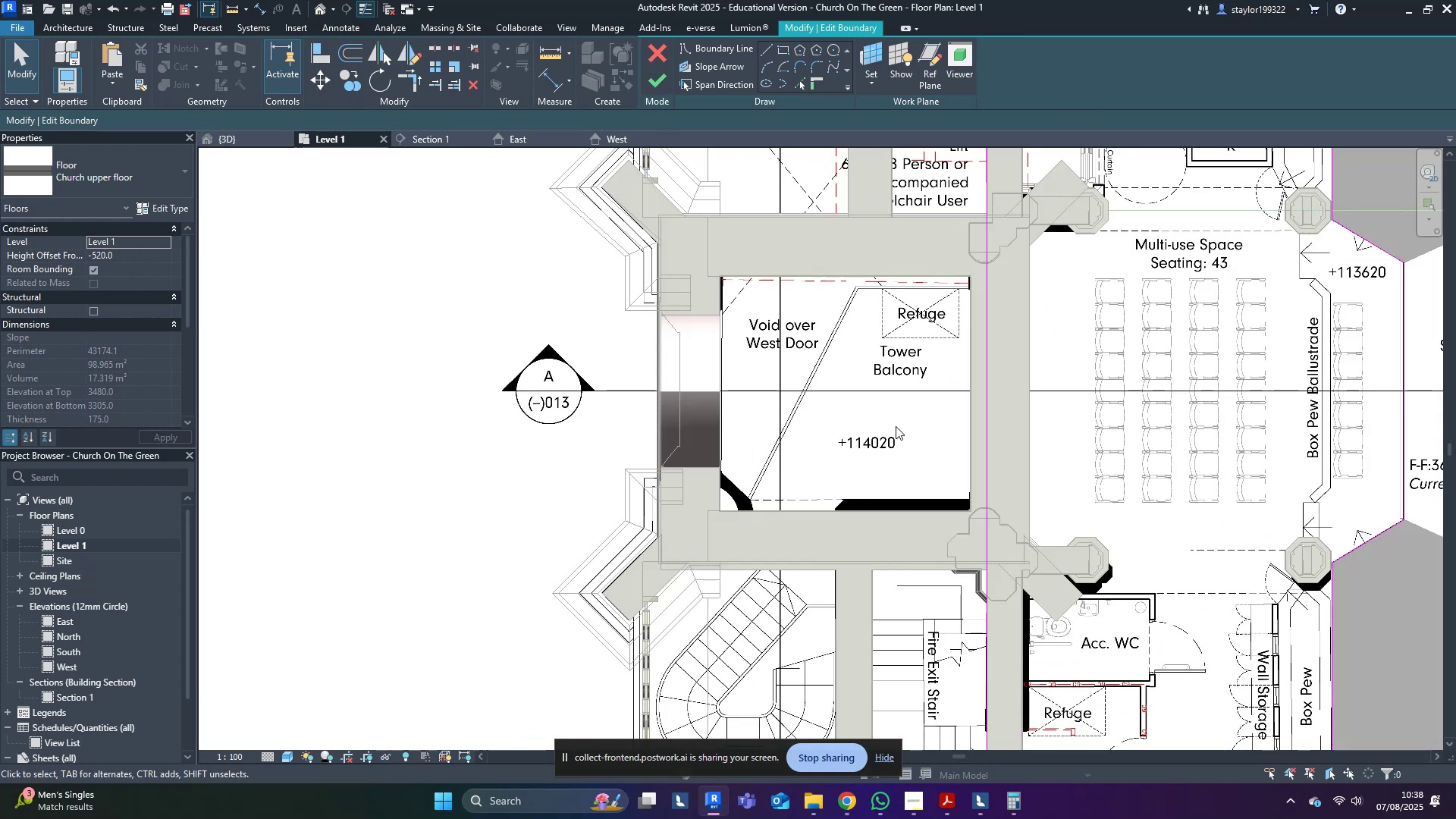 
key(Escape)
 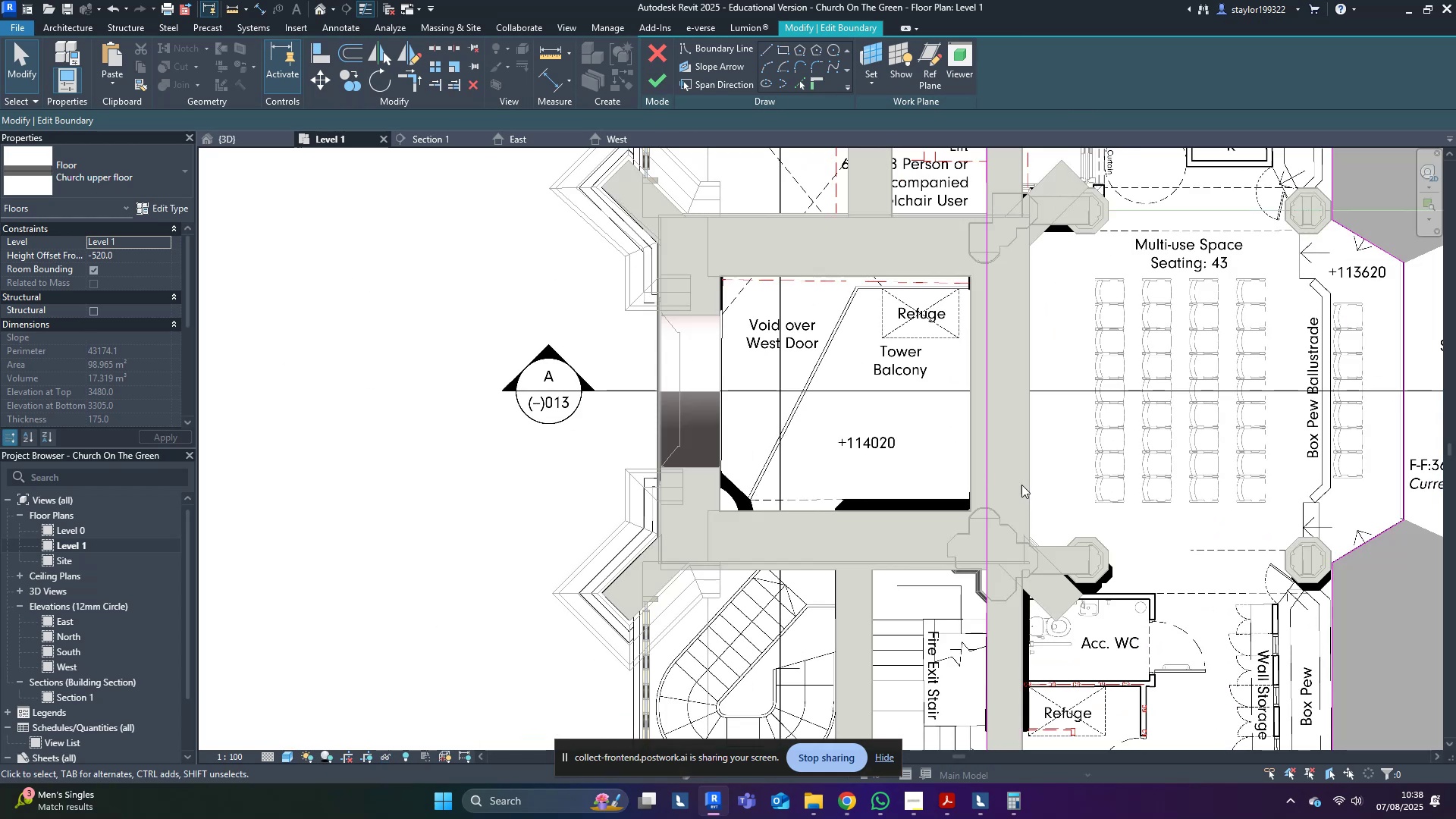 
scroll: coordinate [908, 481], scroll_direction: up, amount: 4.0
 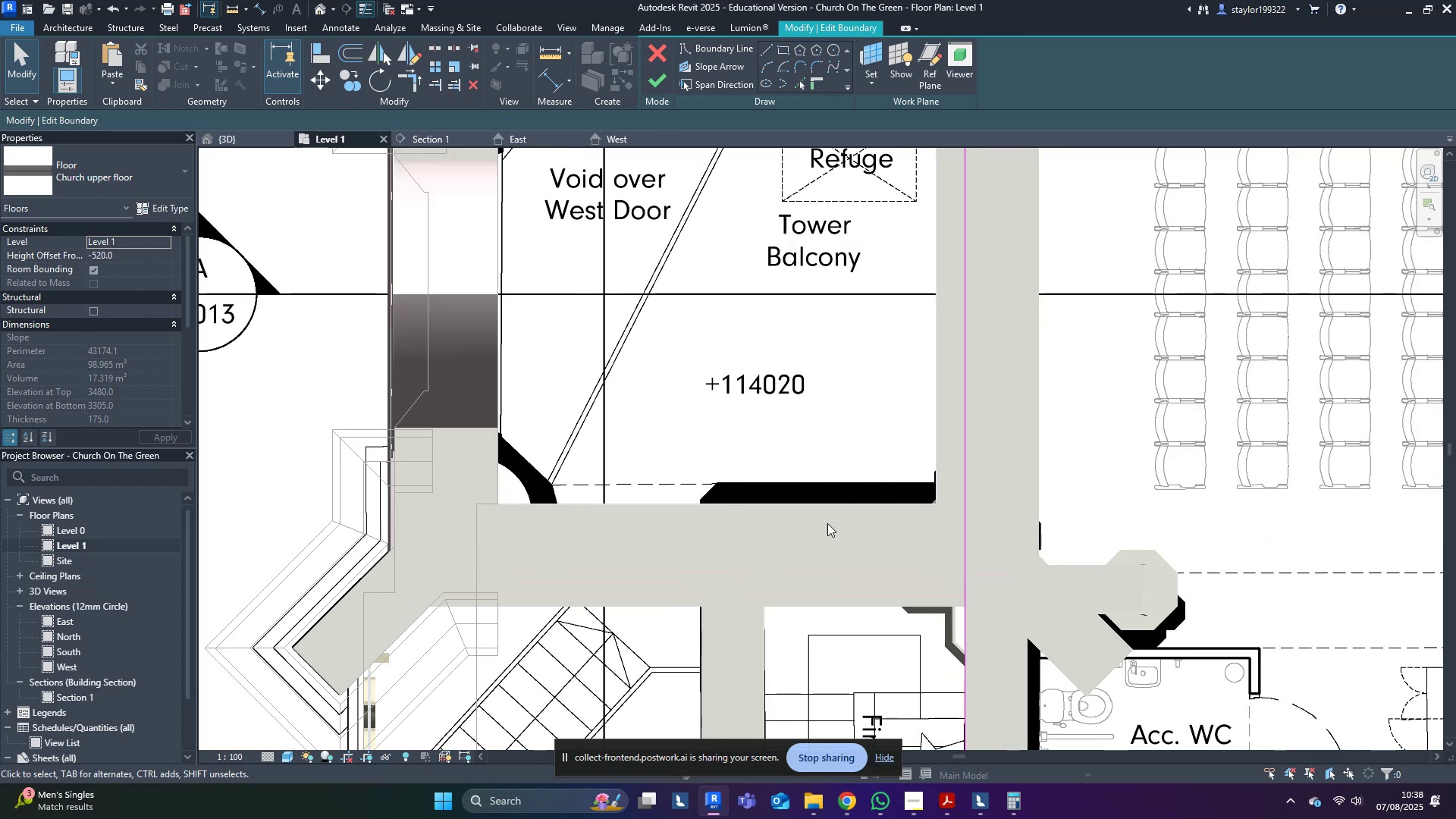 
scroll: coordinate [722, 436], scroll_direction: down, amount: 3.0
 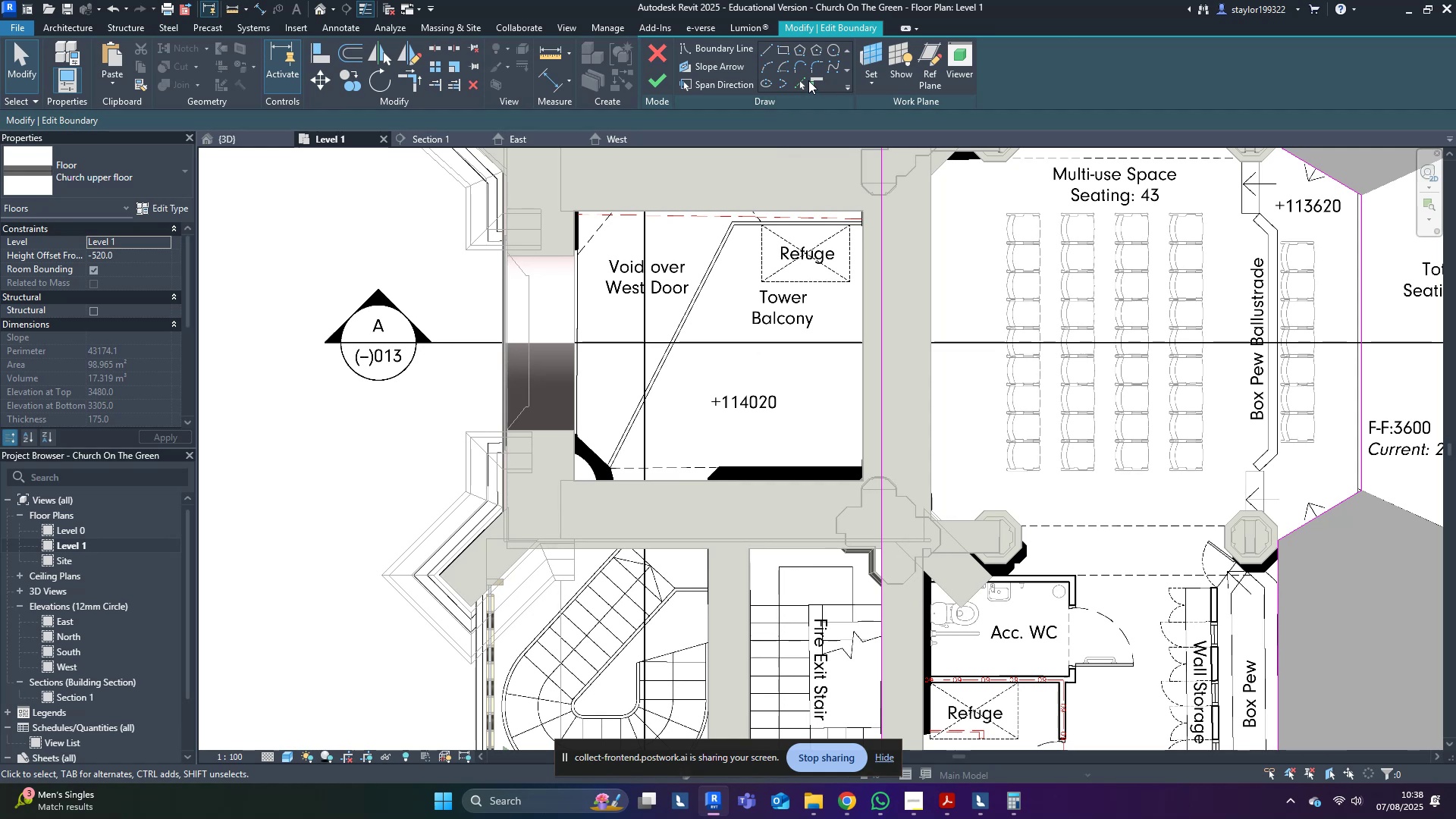 
left_click([802, 81])
 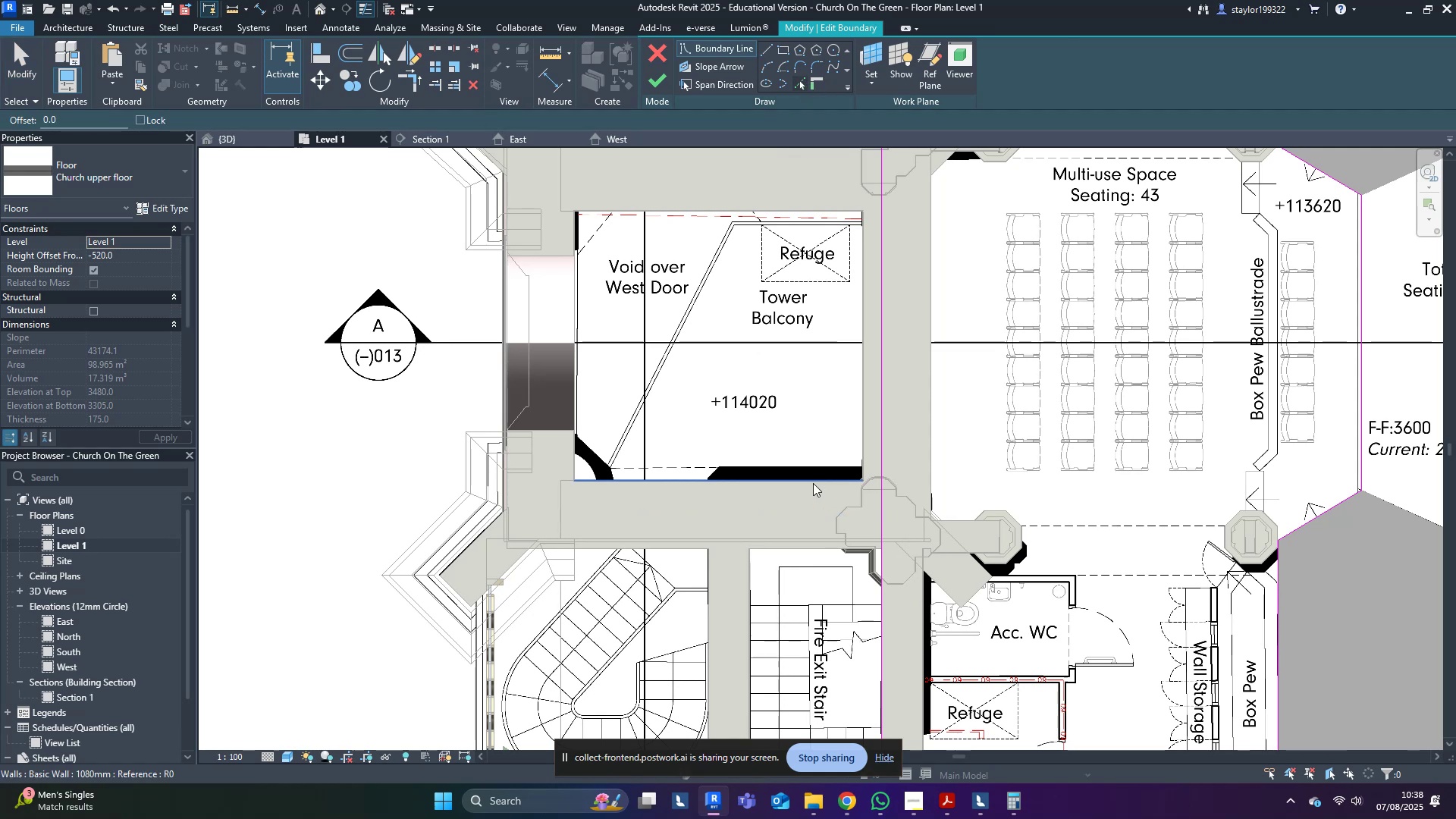 
left_click([815, 476])
 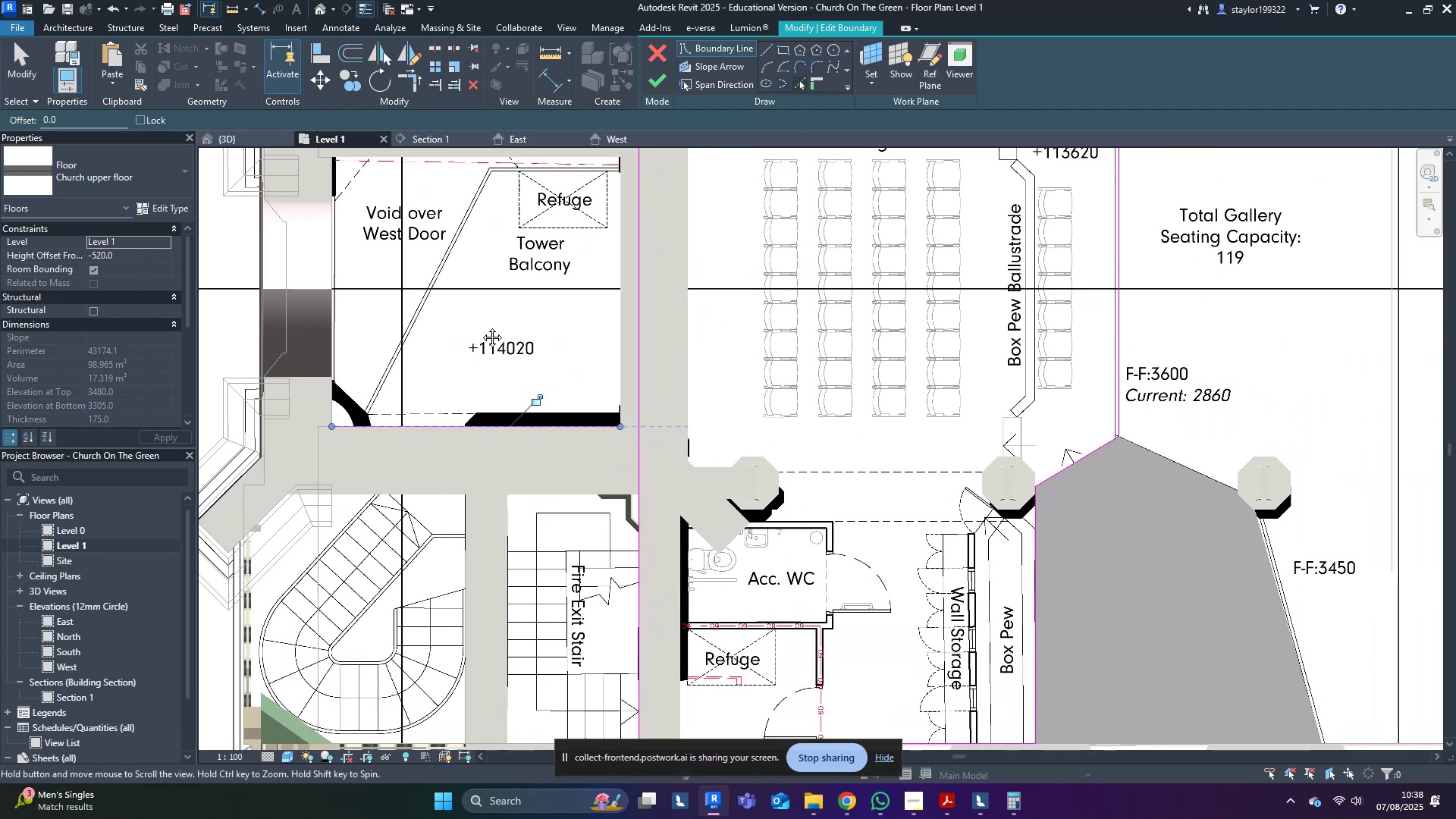 
scroll: coordinate [658, 521], scroll_direction: up, amount: 3.0
 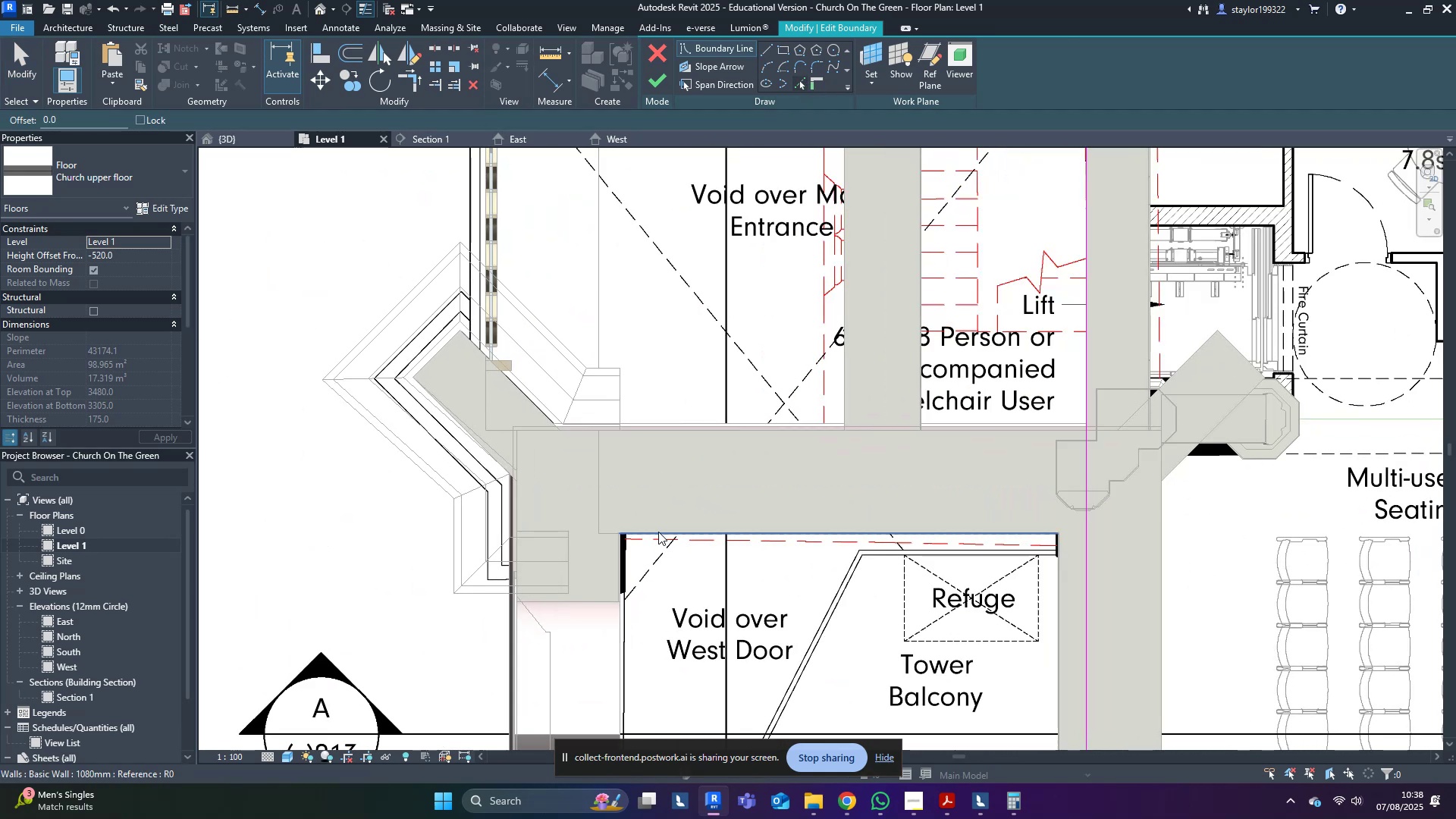 
left_click([658, 532])
 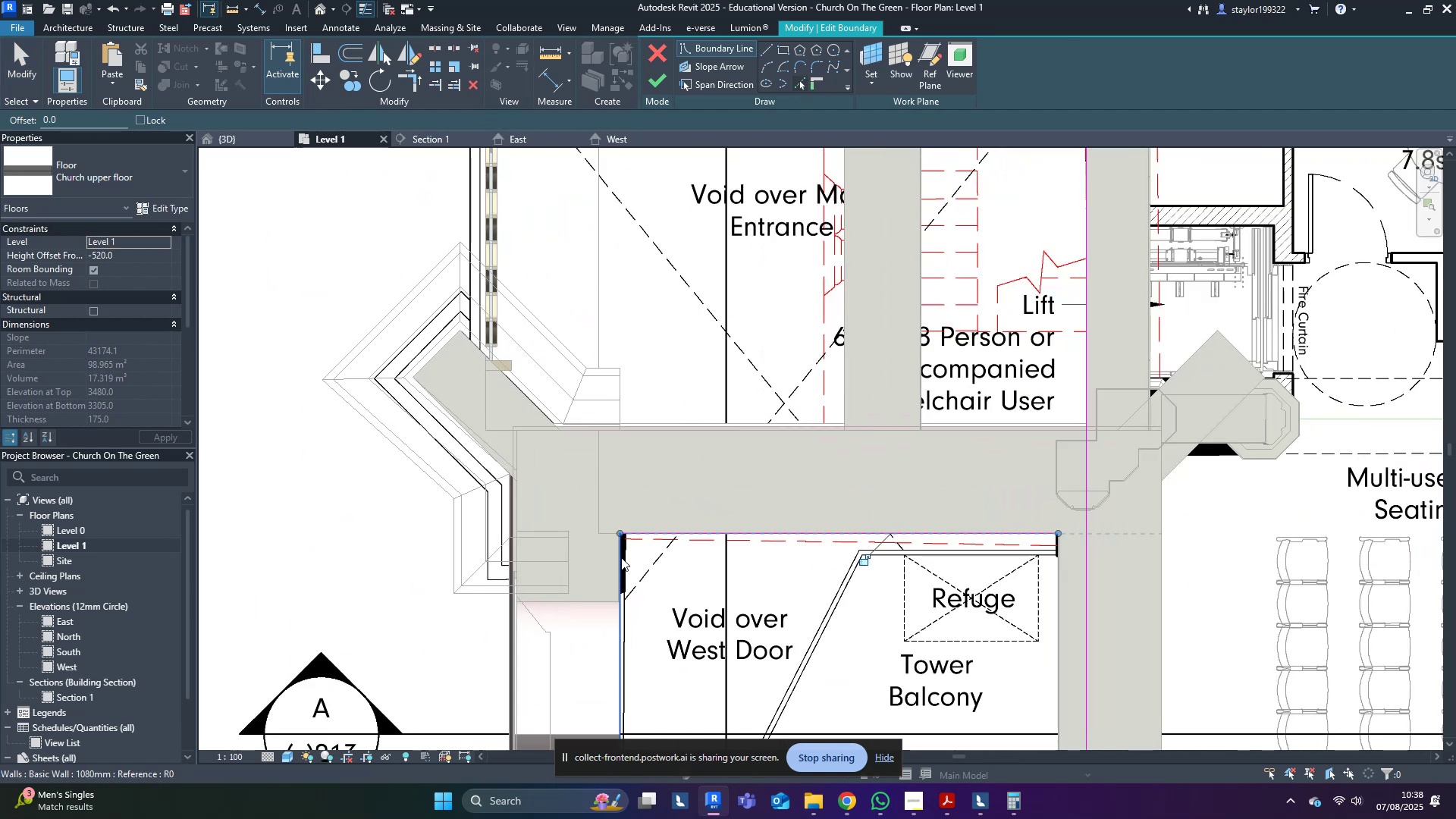 
left_click([621, 557])
 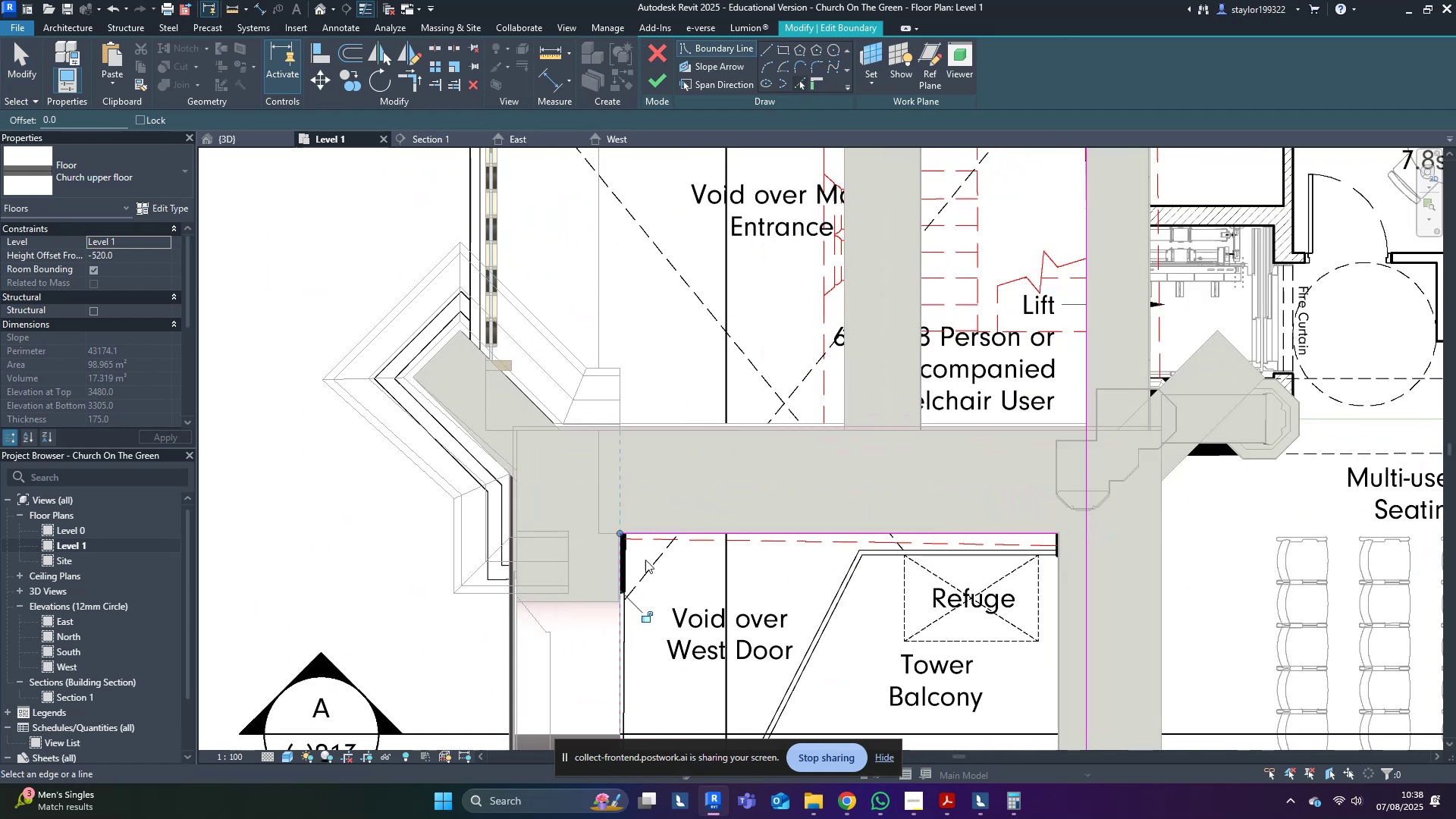 
scroll: coordinate [869, 593], scroll_direction: down, amount: 4.0
 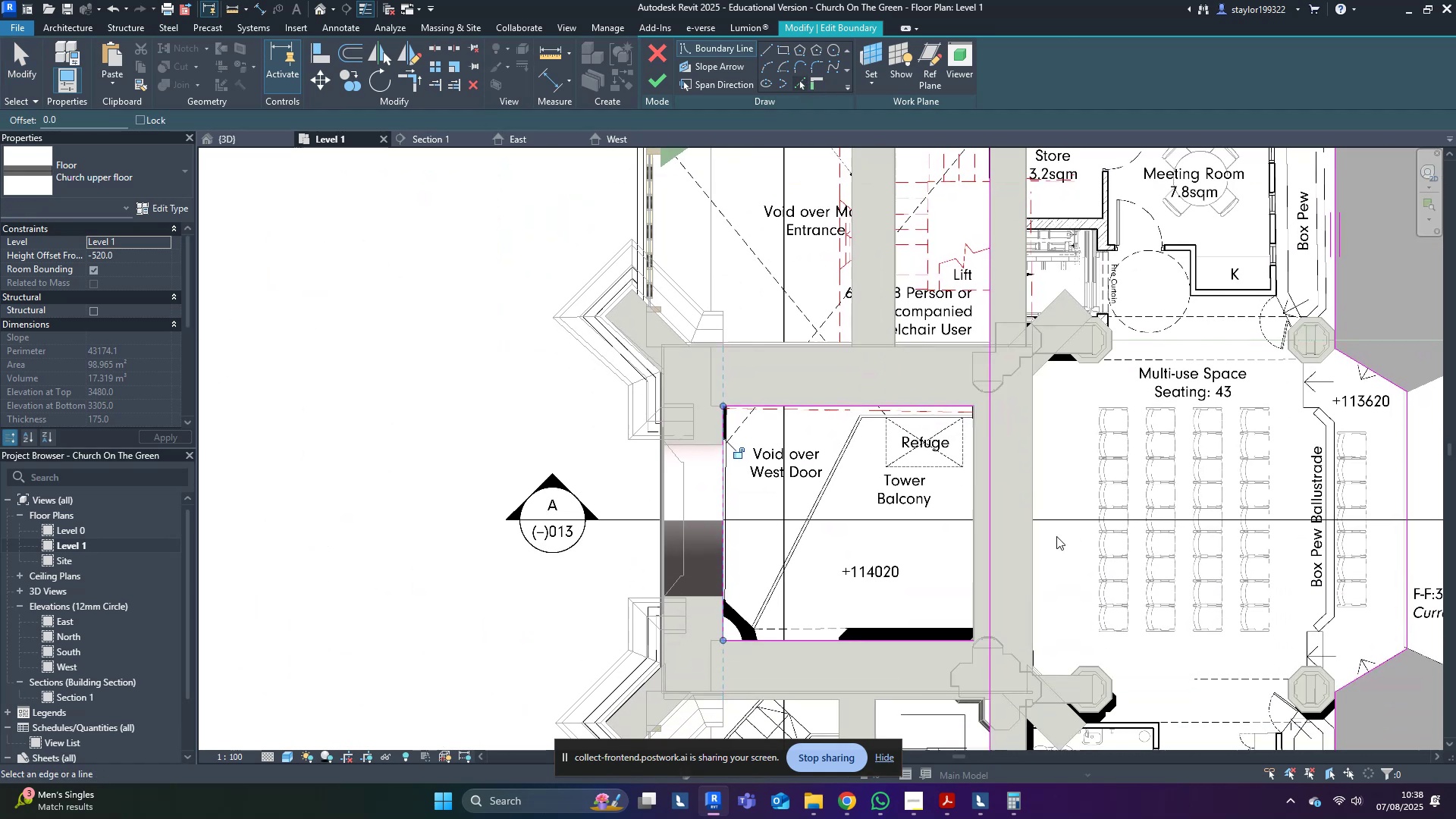 
type(sl)
 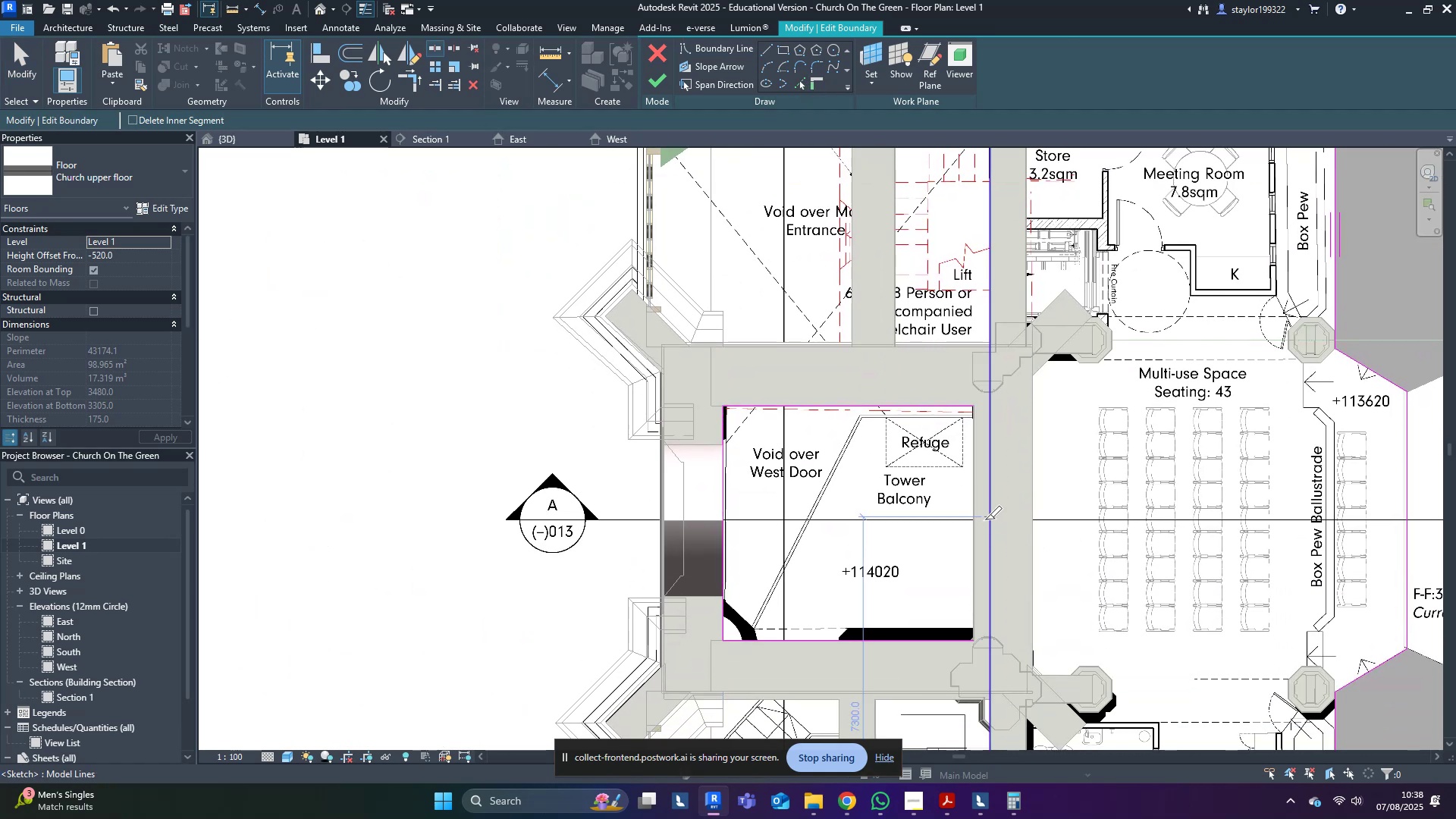 
left_click([985, 519])
 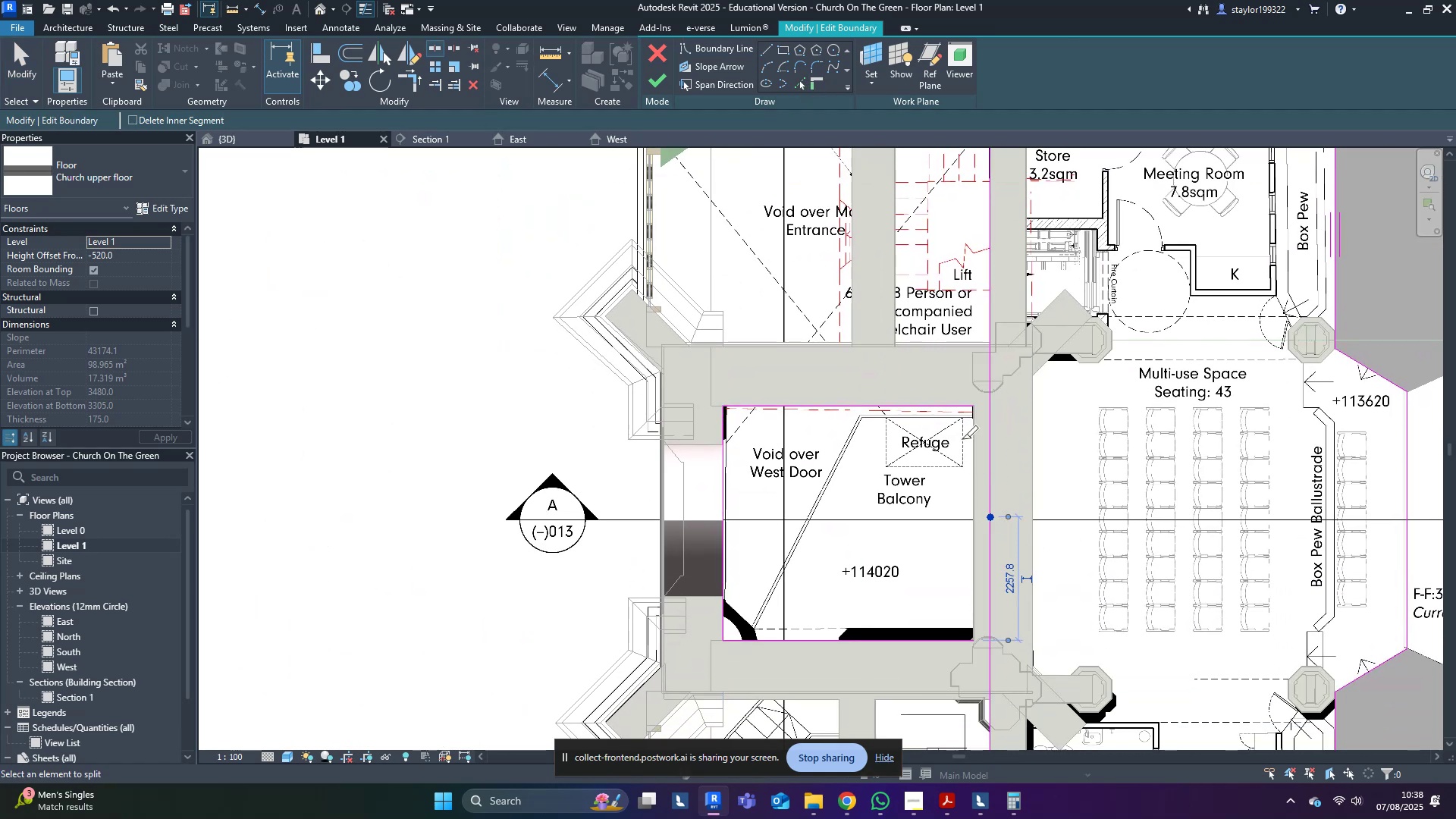 
type(tr)
 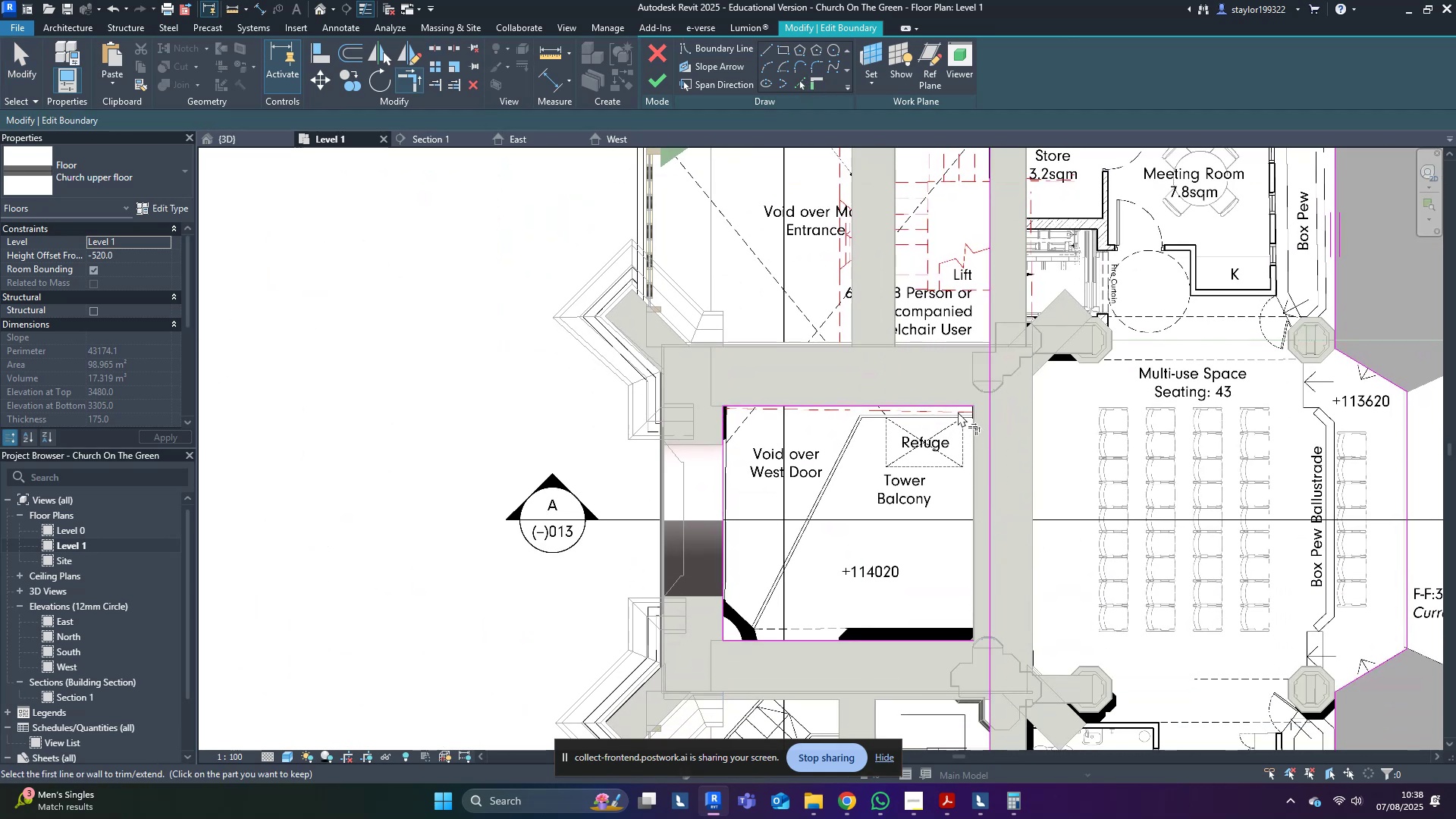 
left_click([958, 409])
 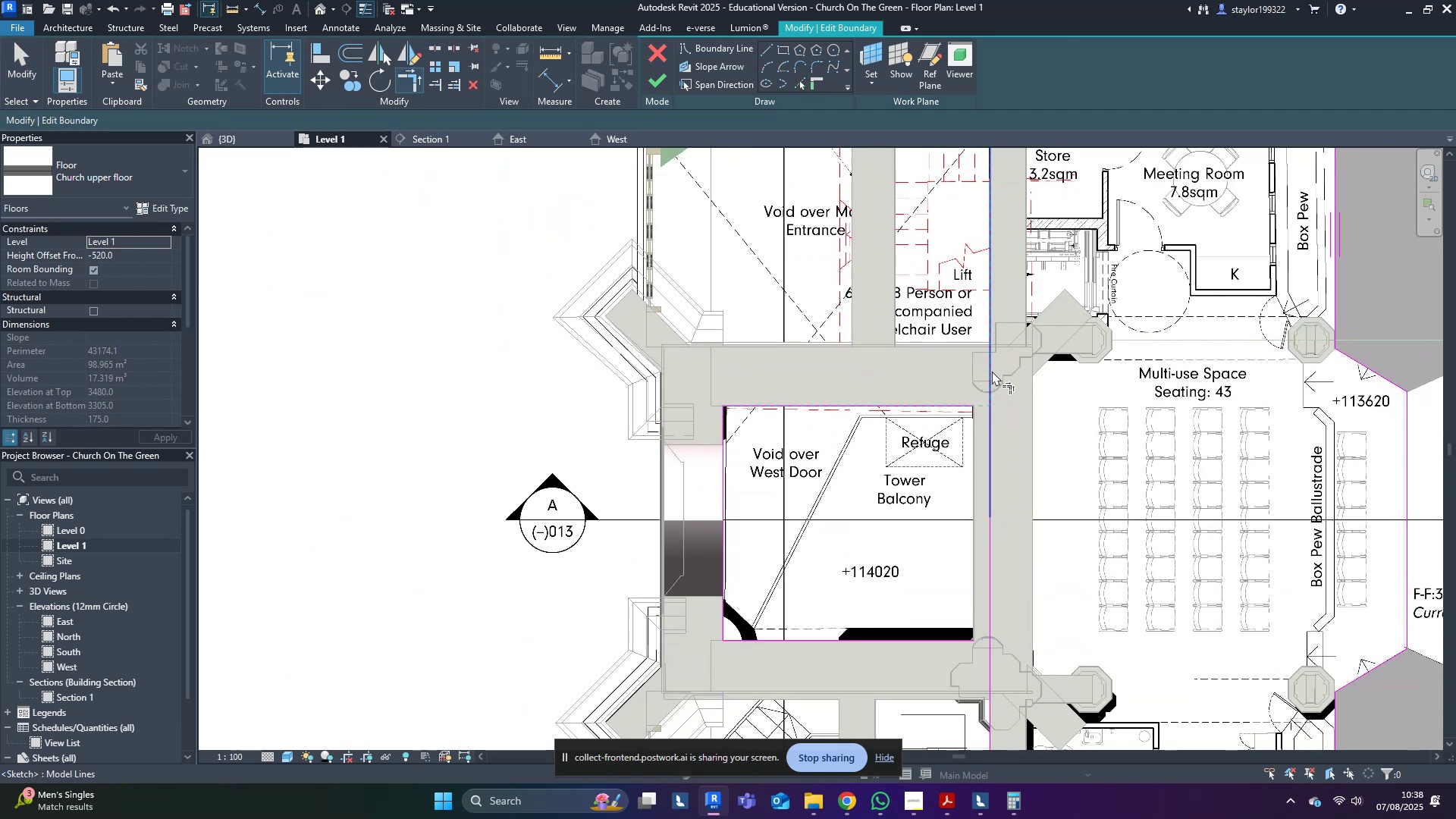 
left_click([992, 371])
 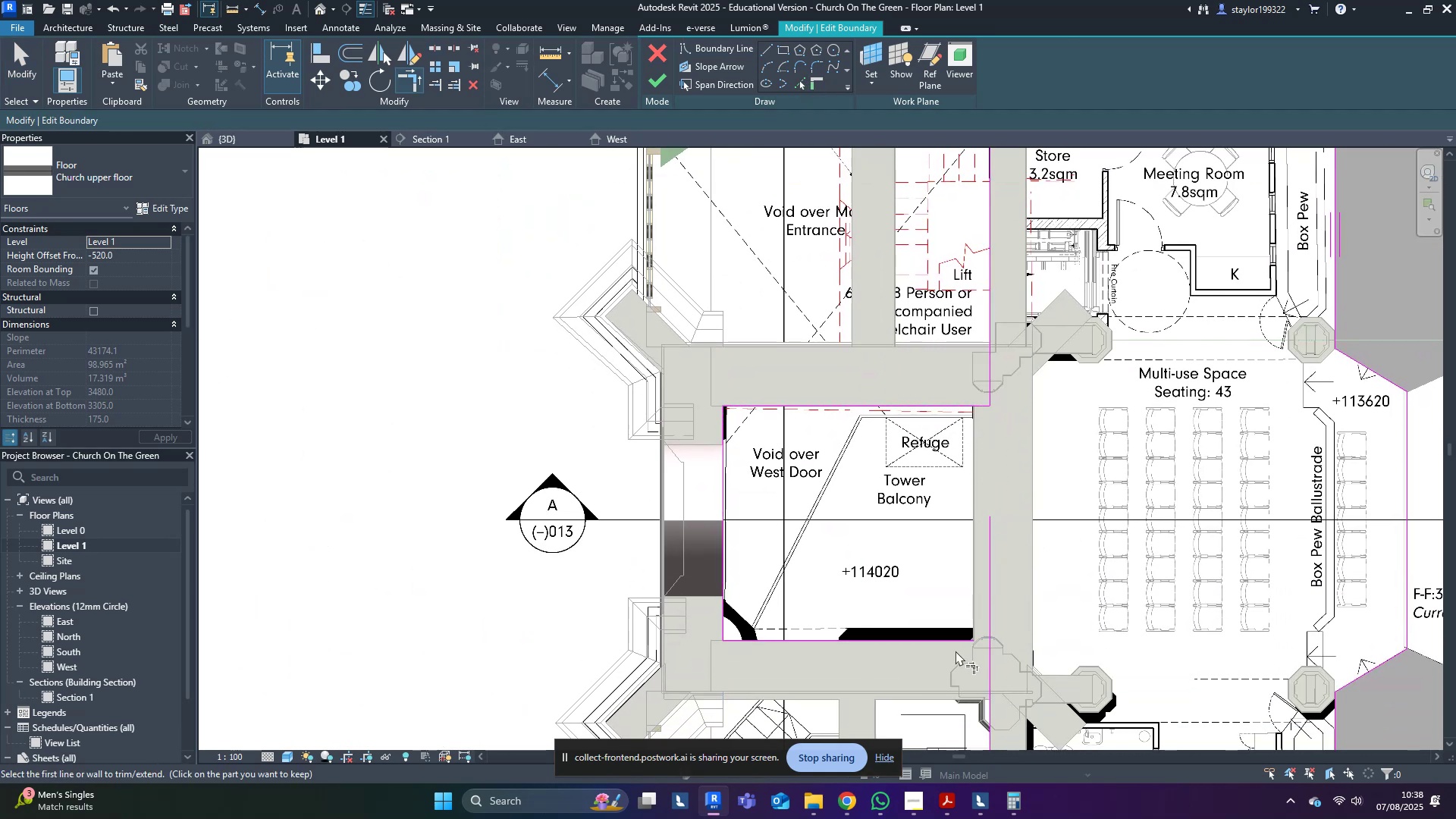 
left_click([955, 642])
 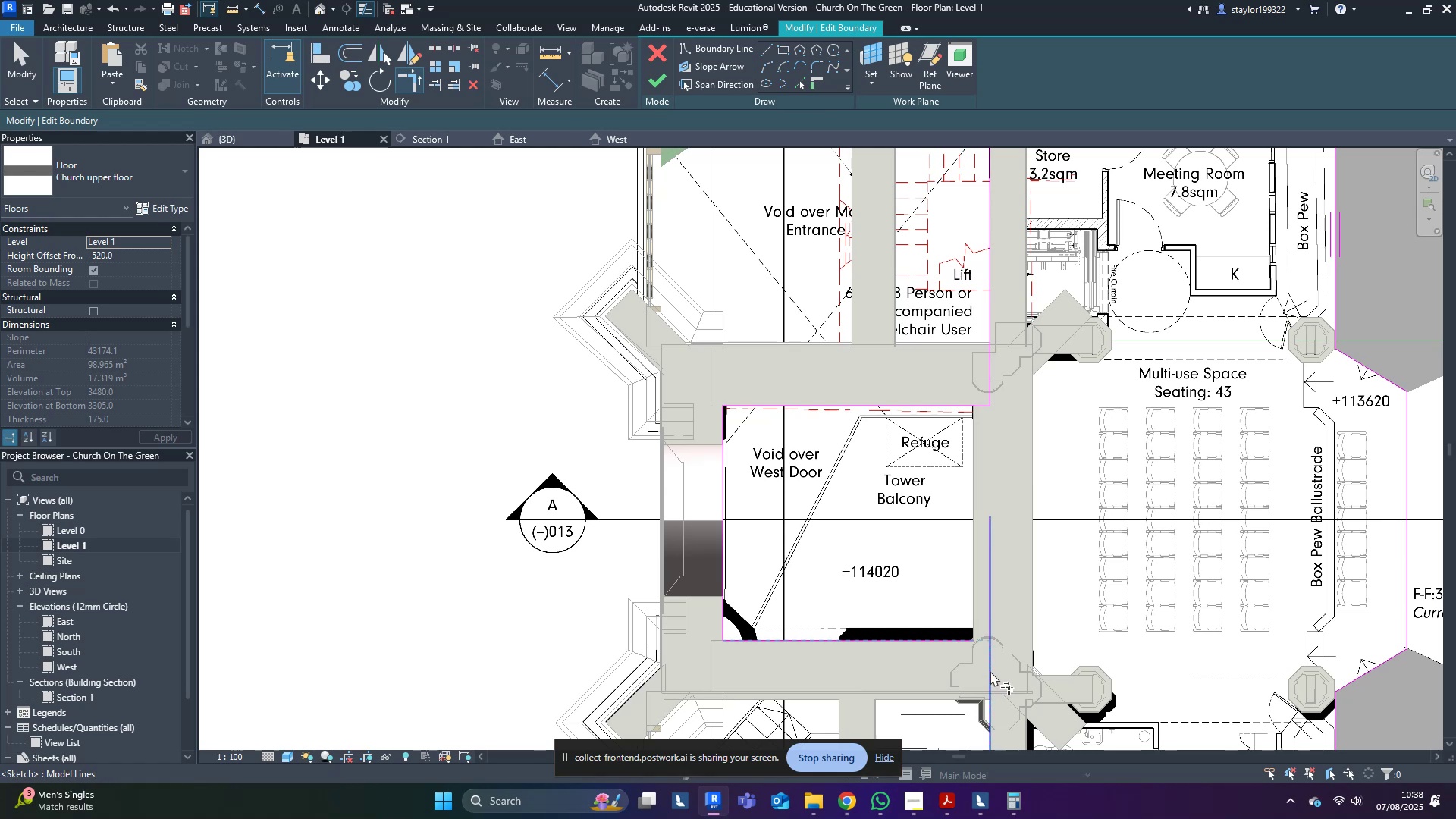 
left_click([990, 671])
 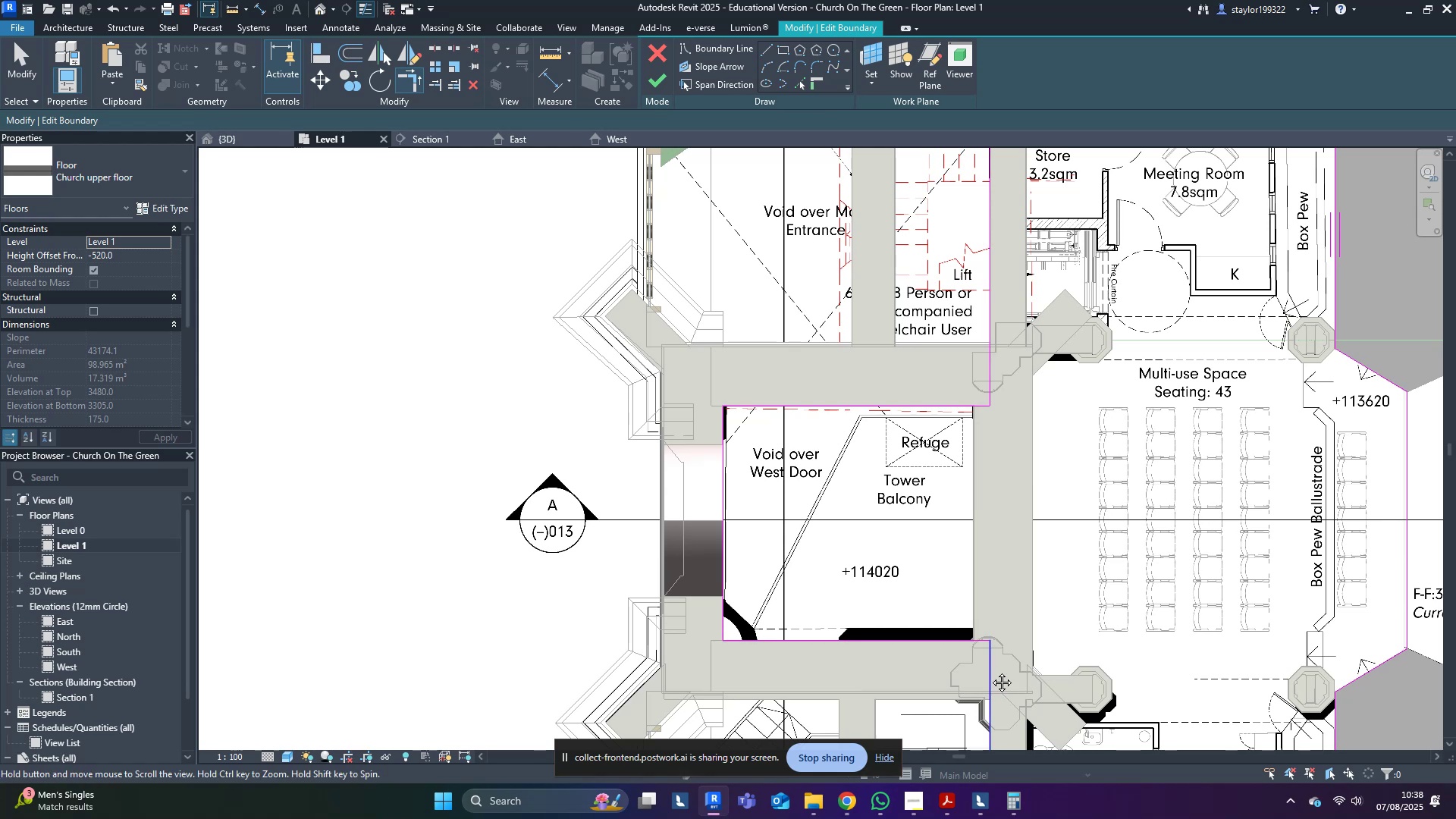 
type(md)
 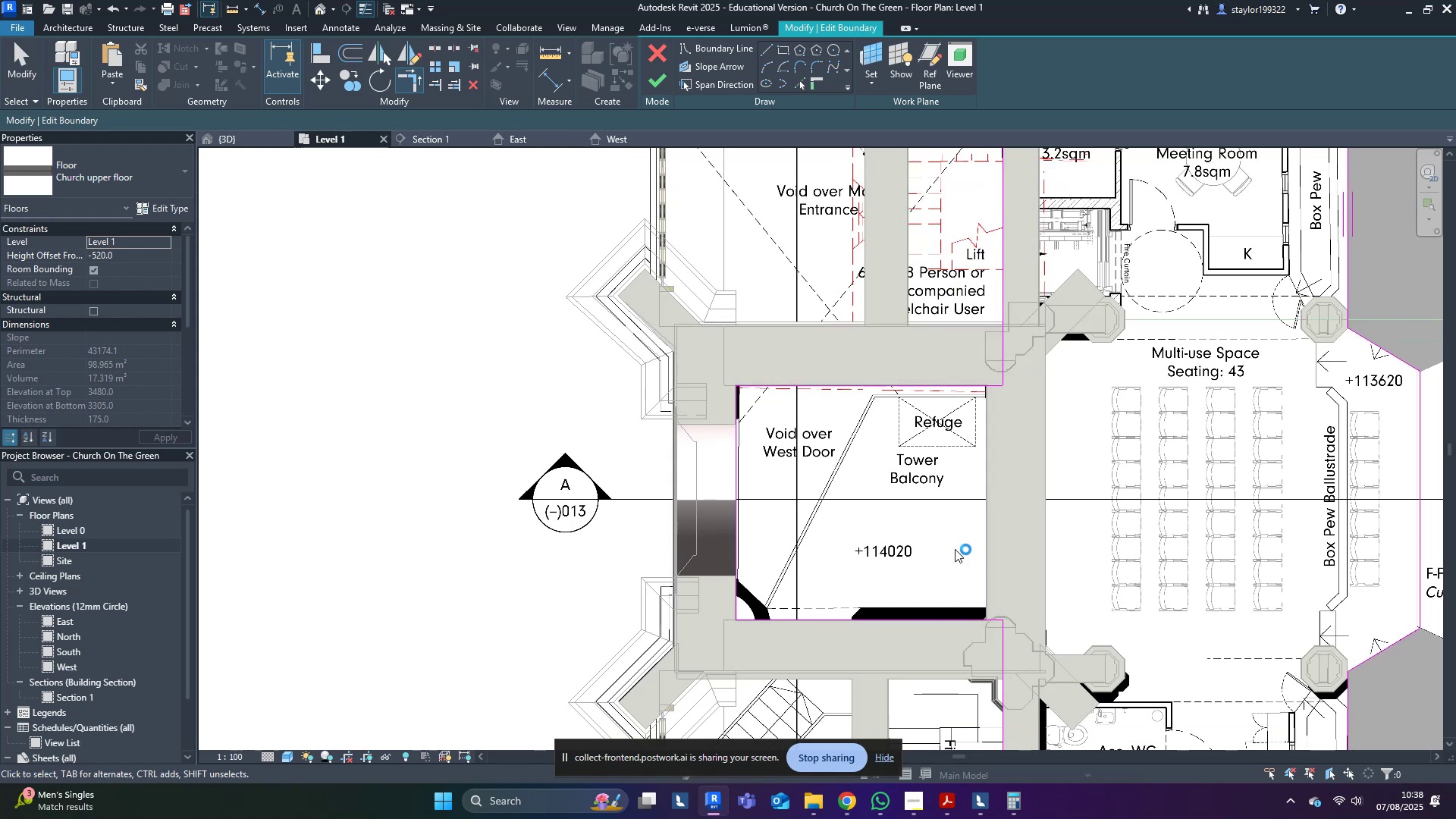 
left_click([935, 523])
 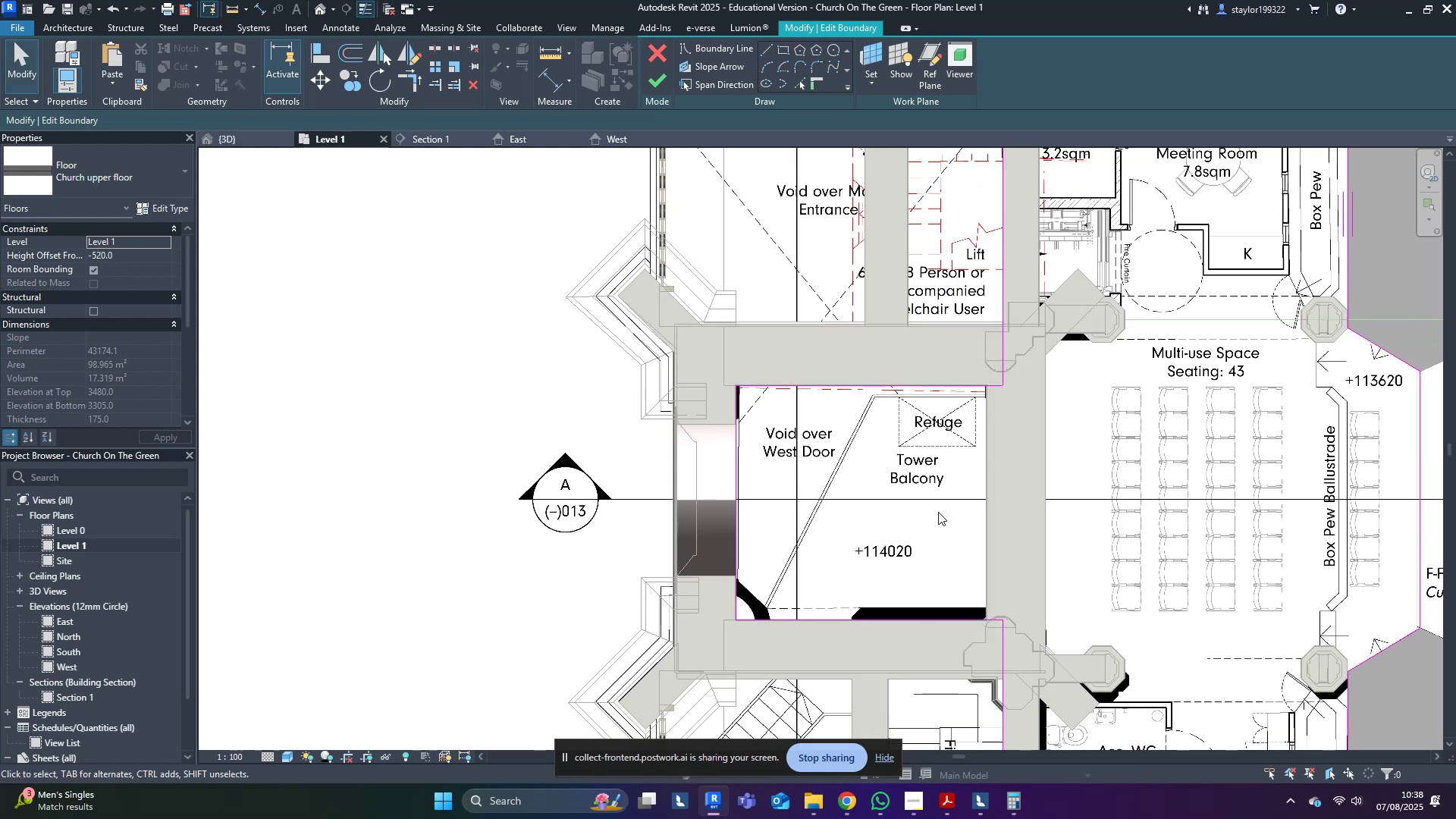 
type(sd)
 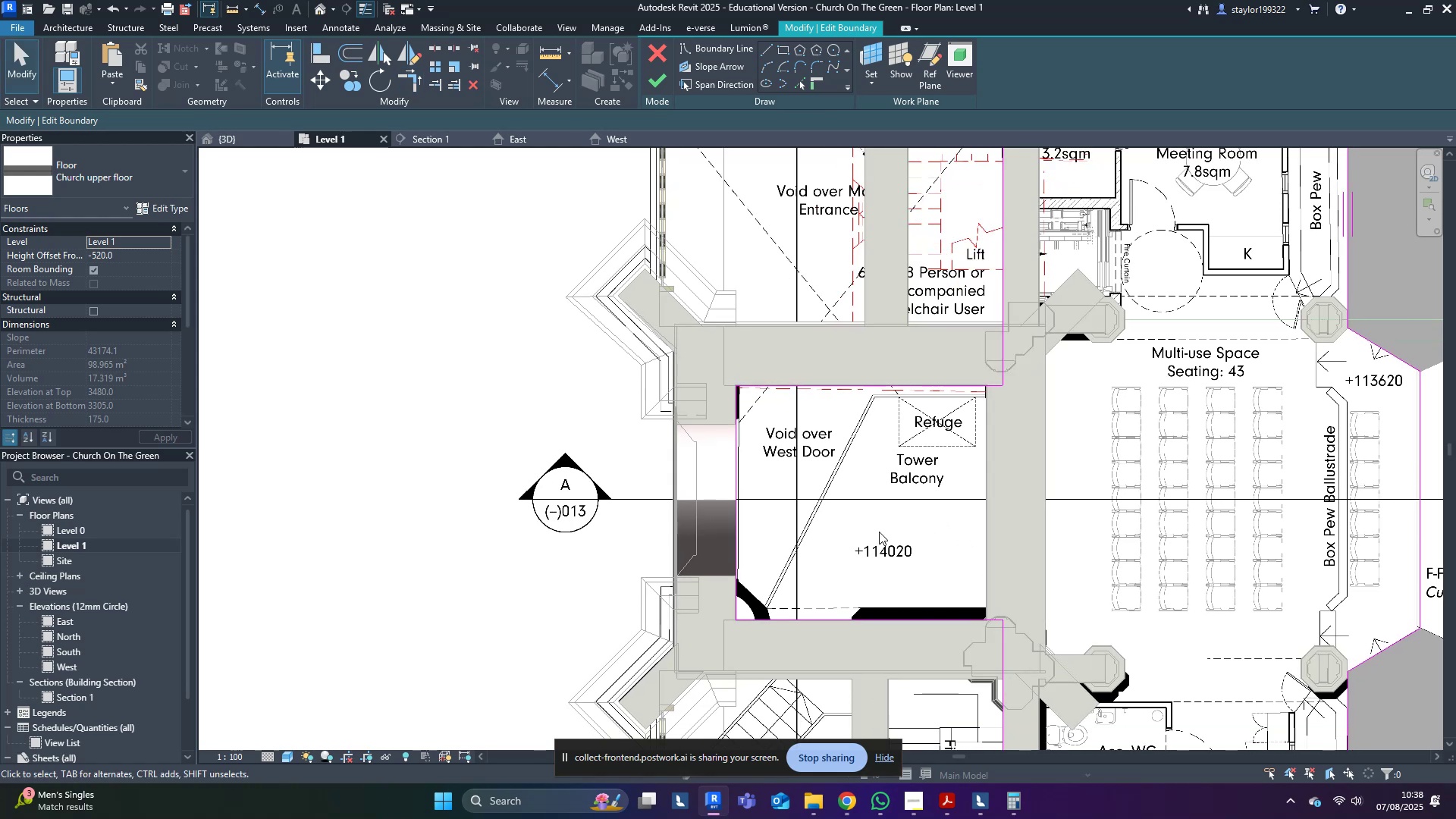 
left_click([879, 532])
 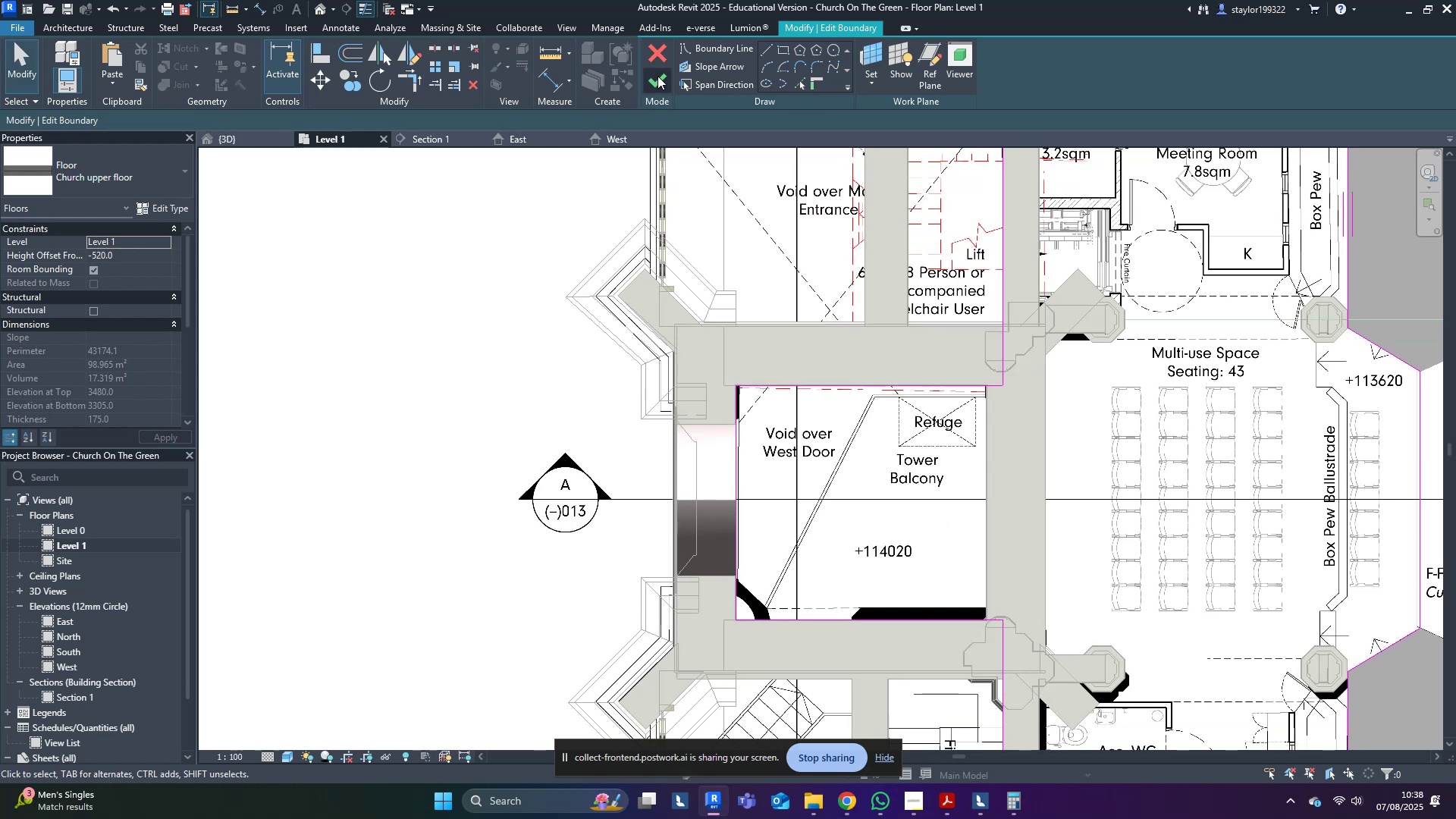 
left_click([657, 76])
 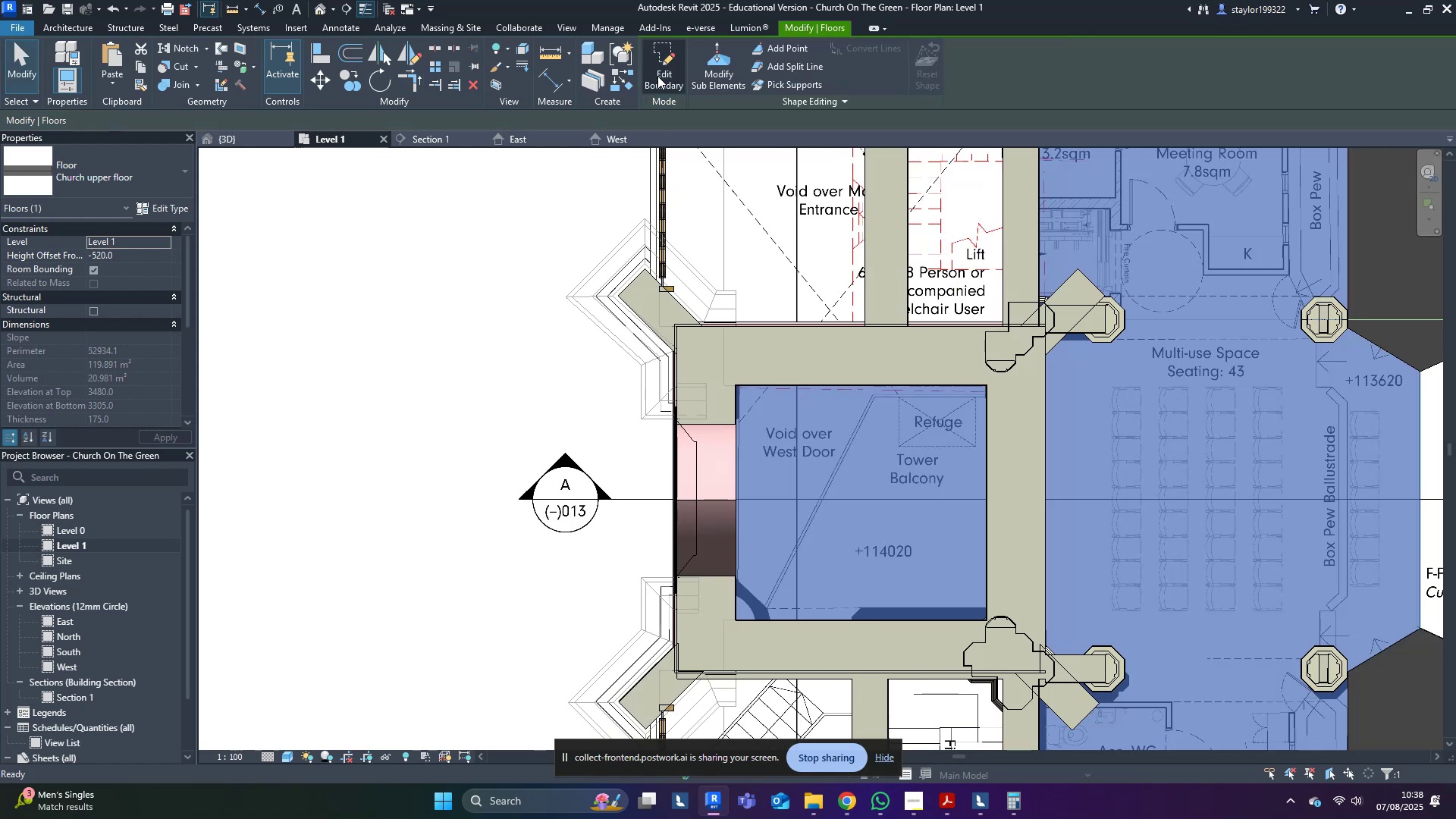 
key(Escape)
 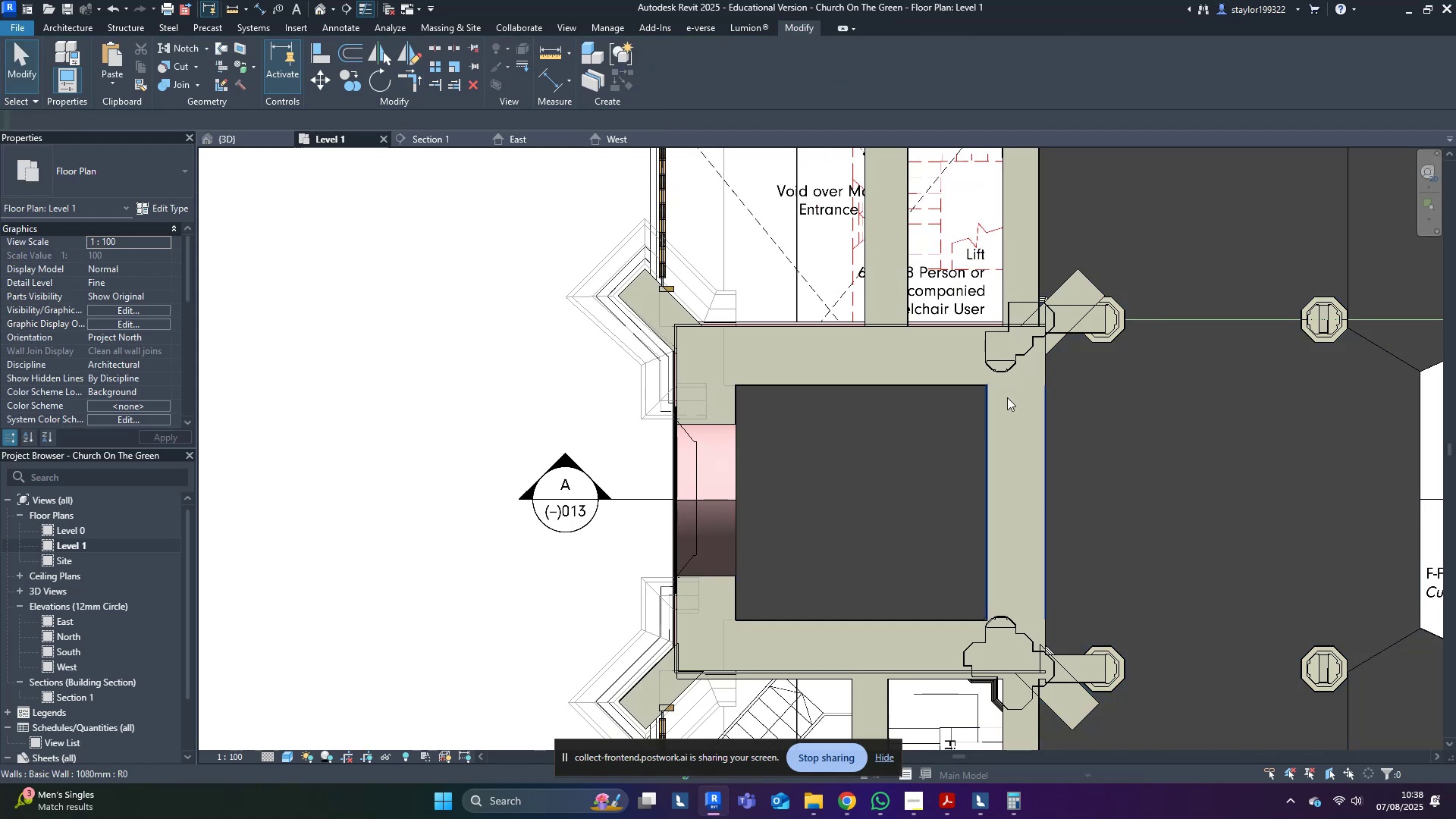 
left_click([1015, 437])
 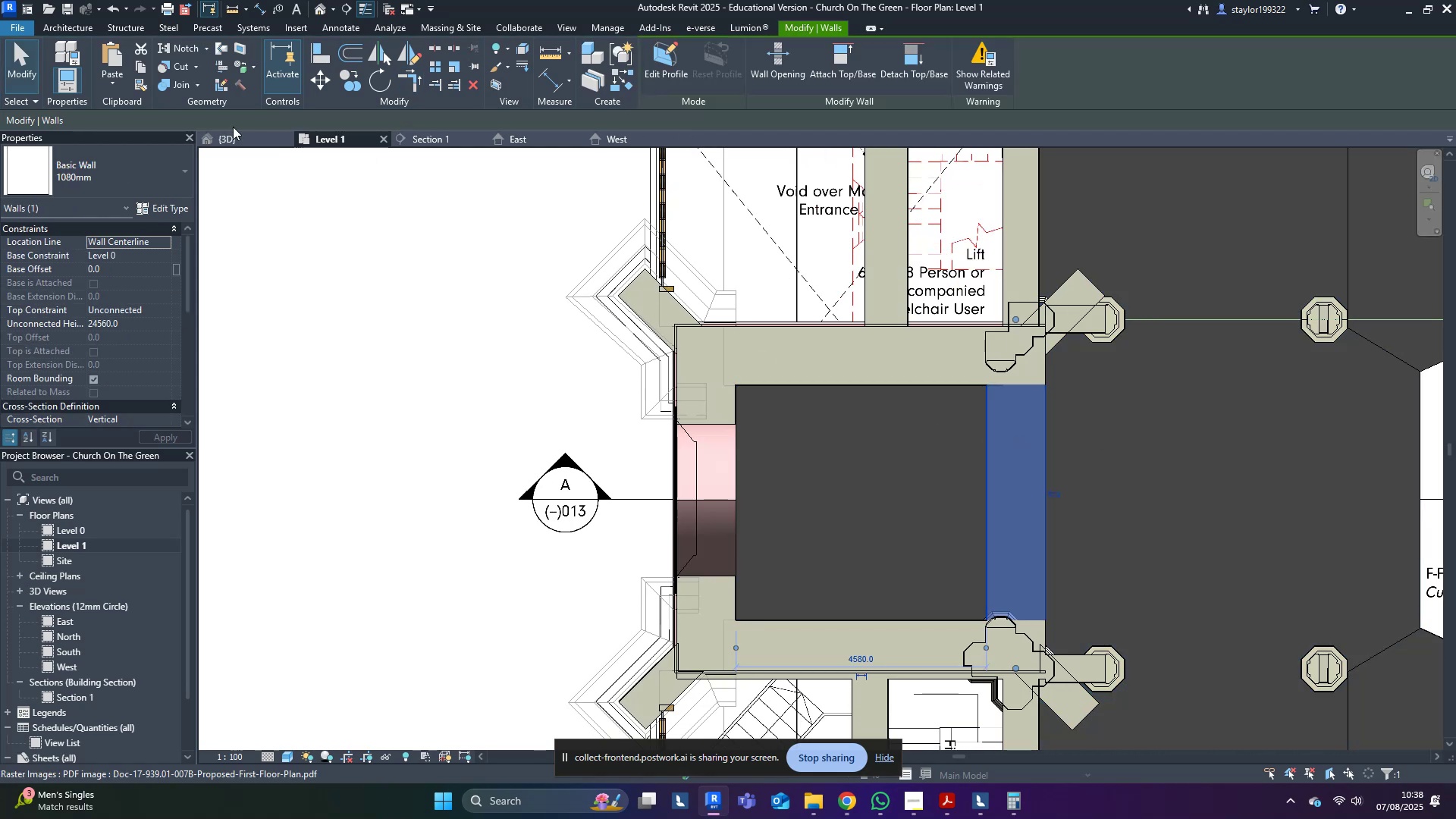 
left_click([245, 136])
 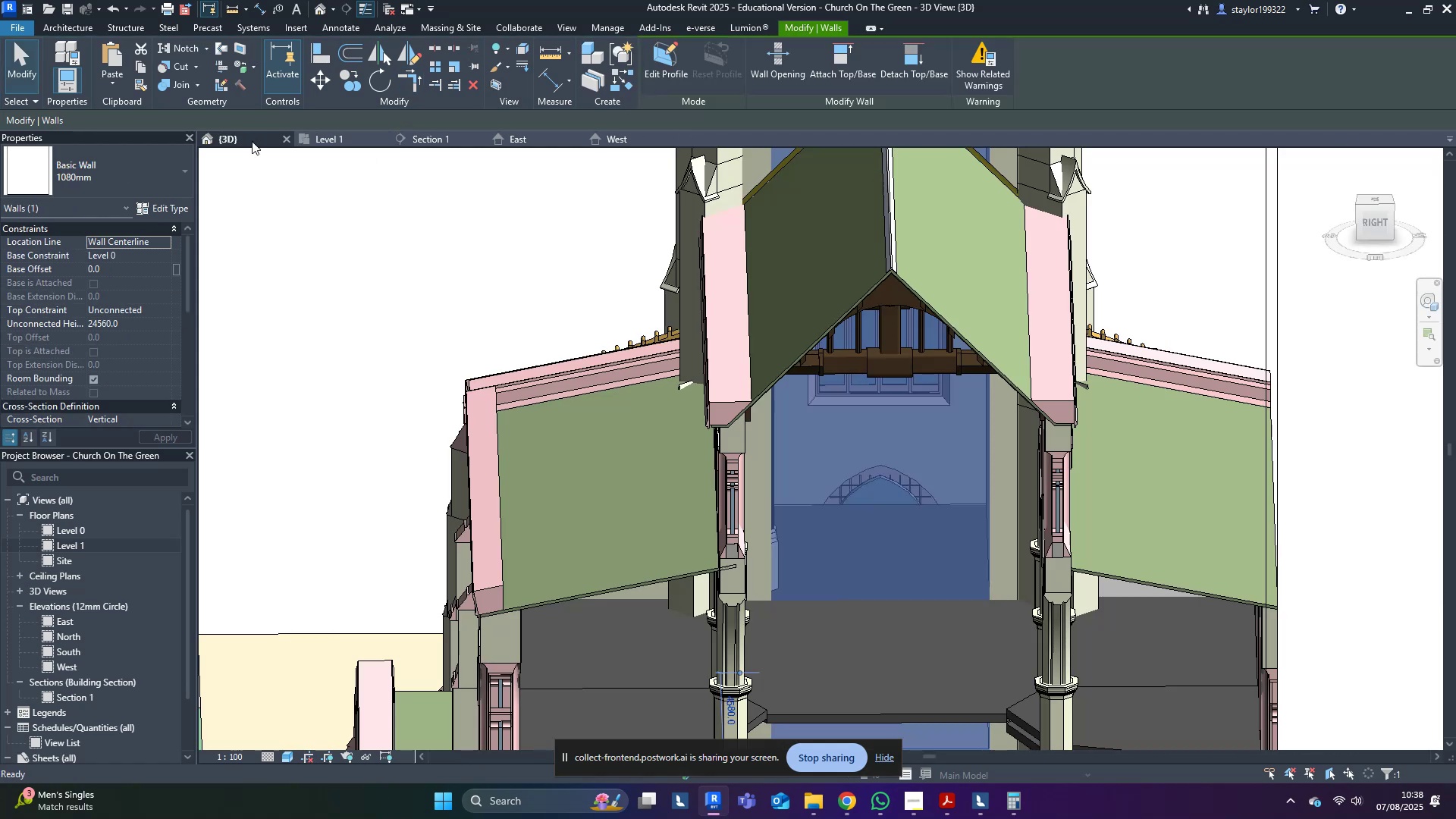 
scroll: coordinate [800, 490], scroll_direction: down, amount: 2.0
 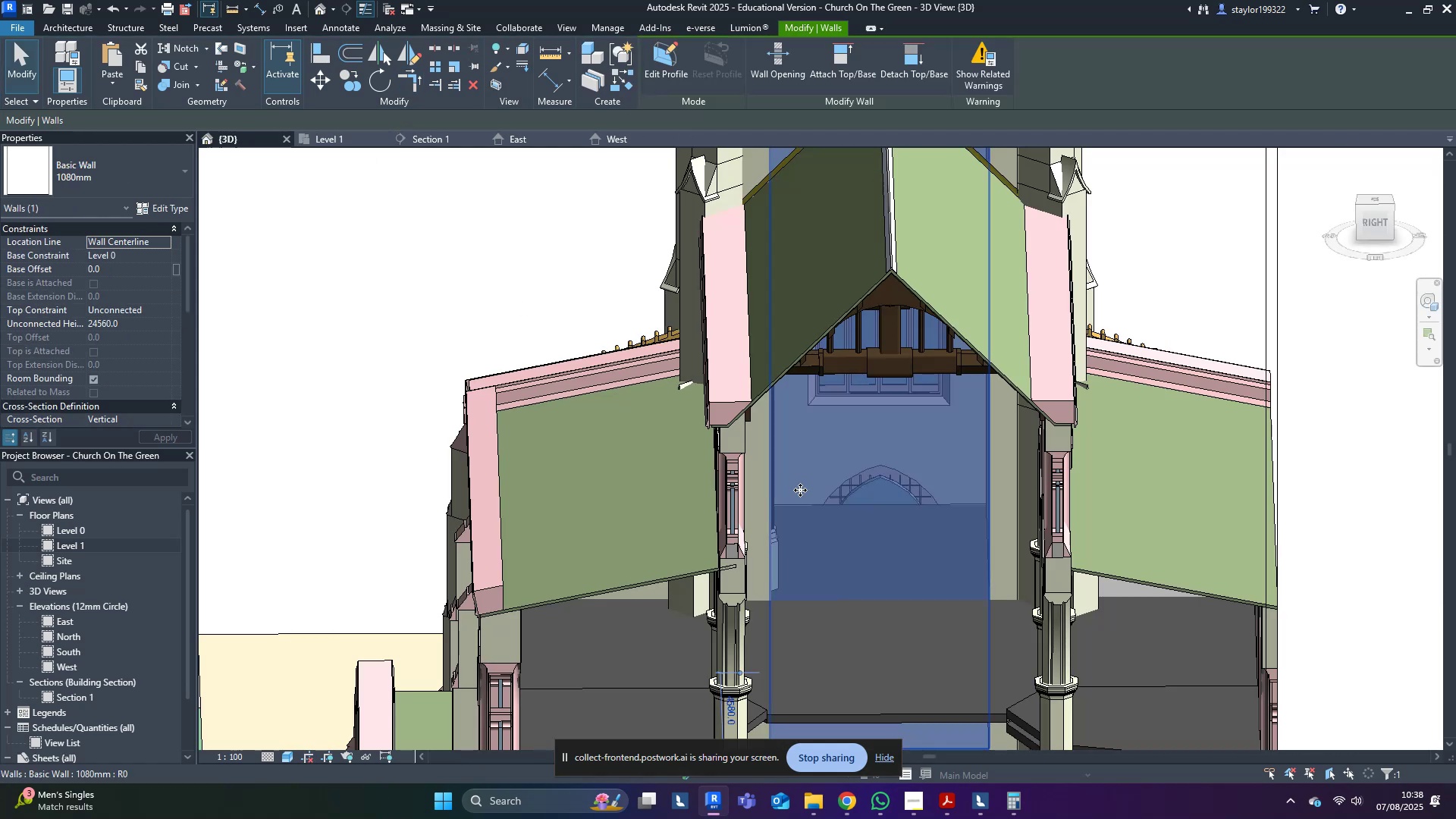 
hold_key(key=ShiftLeft, duration=1.17)
 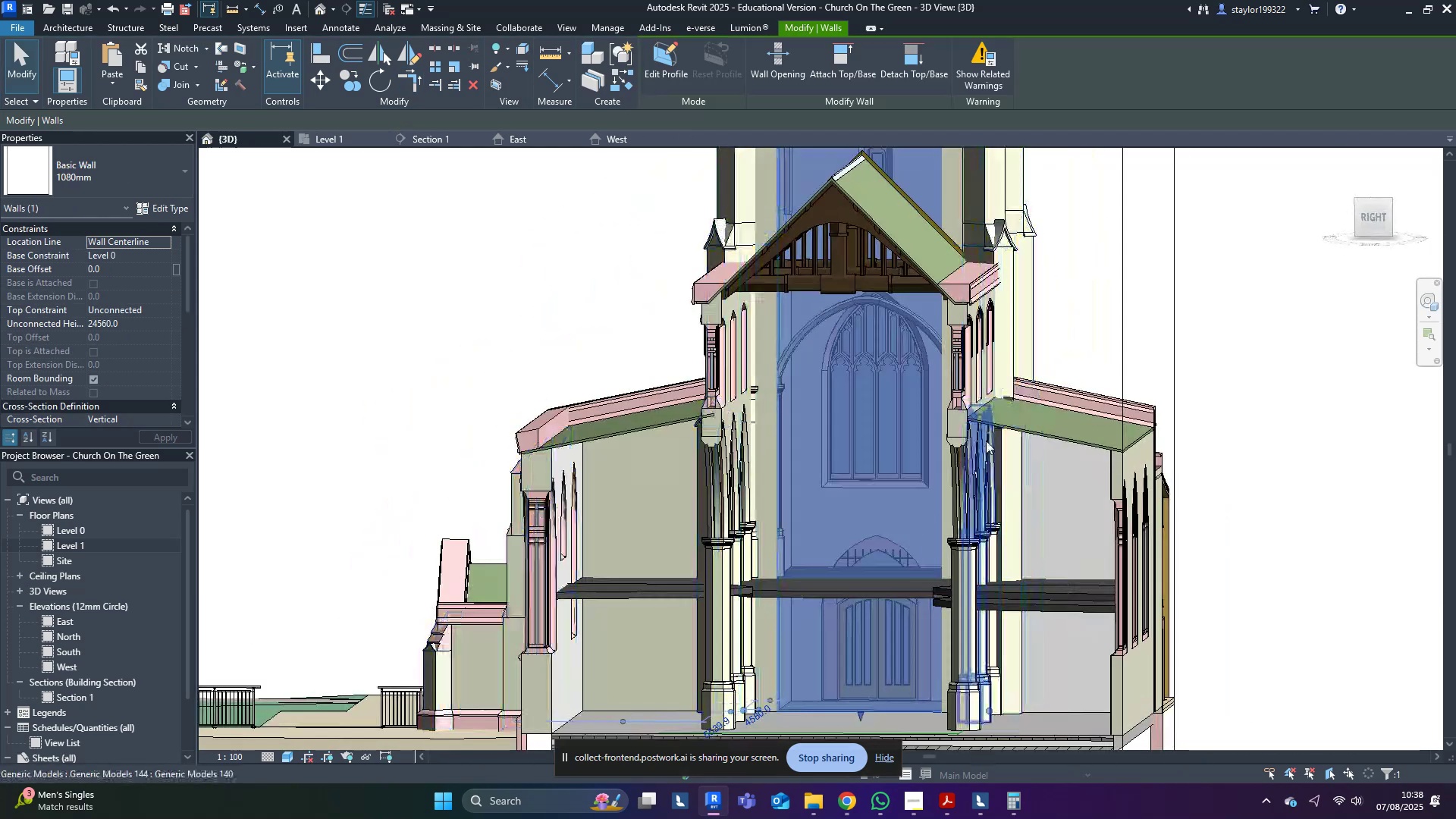 
scroll: coordinate [827, 494], scroll_direction: down, amount: 2.0
 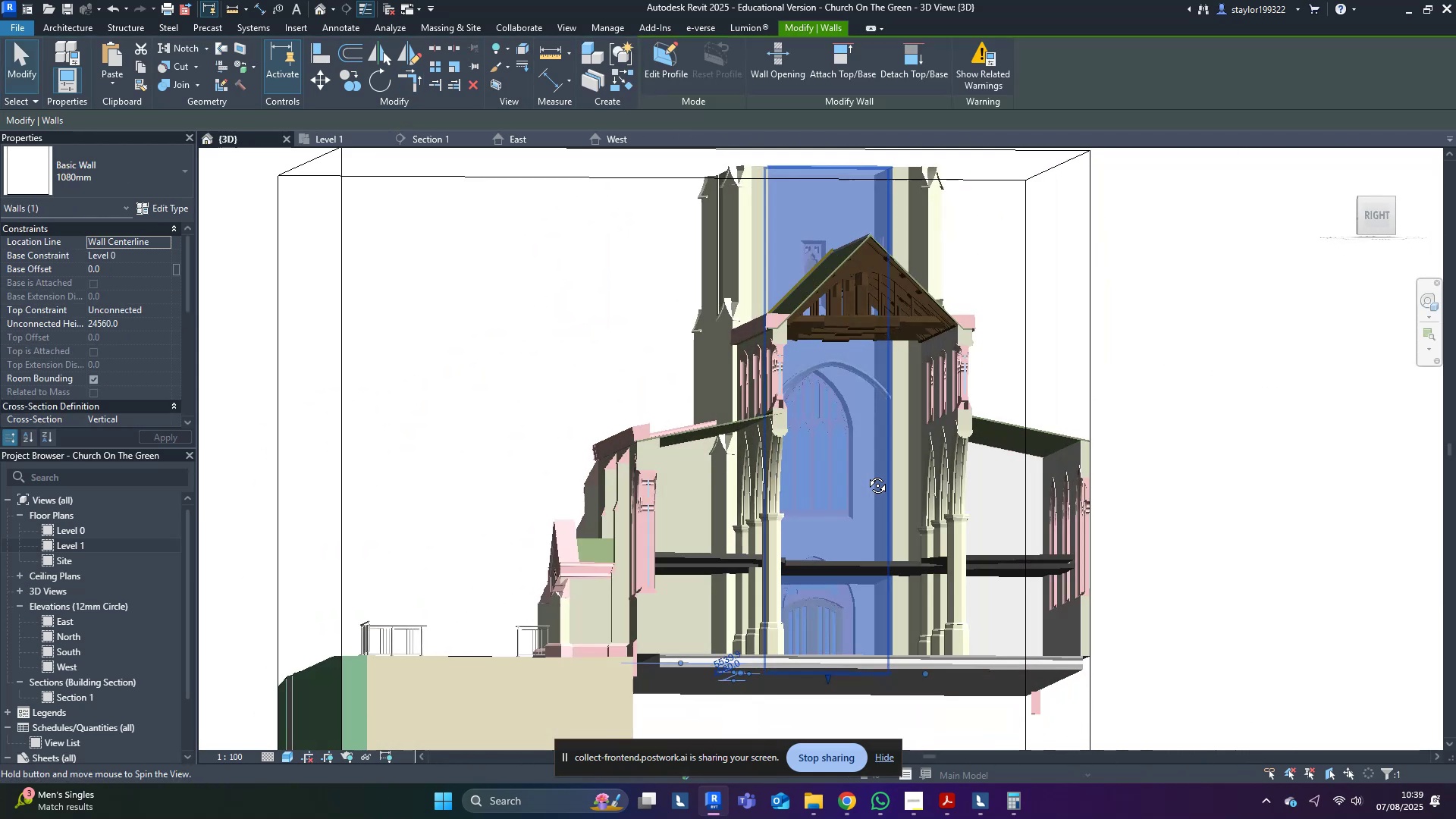 
key(Shift+ShiftLeft)
 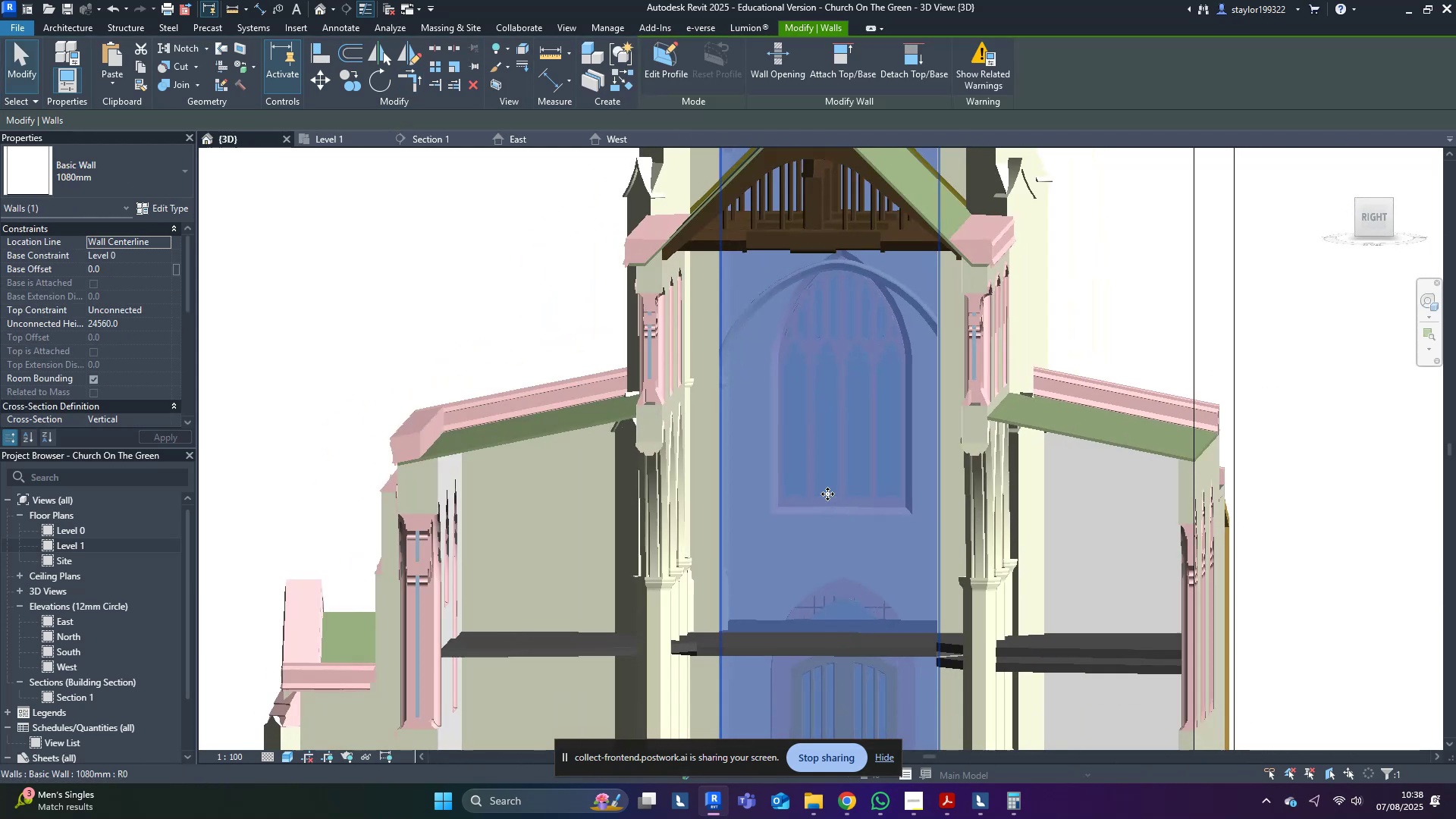 
hold_key(key=ShiftLeft, duration=1.52)
 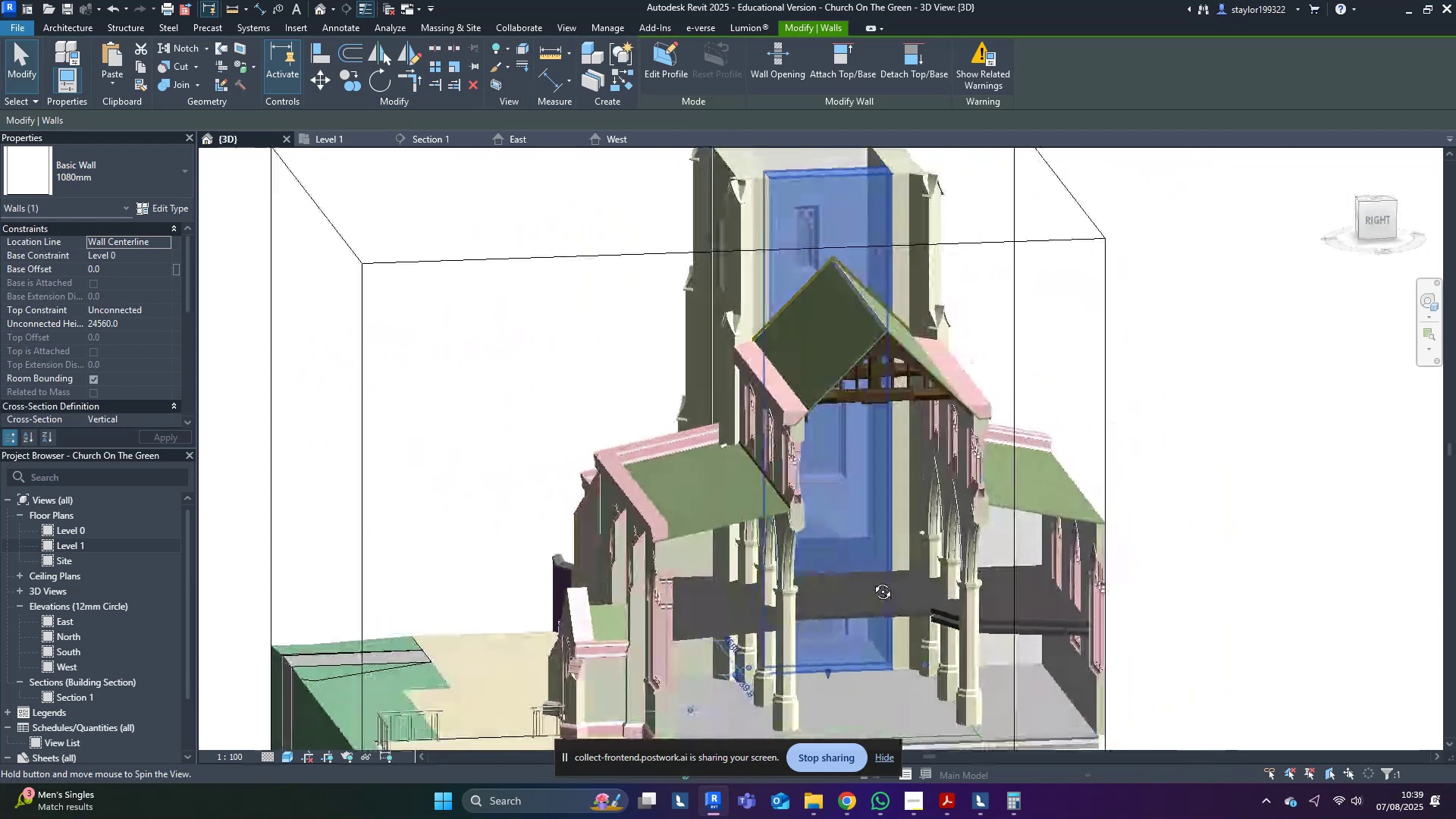 
key(Shift+ShiftLeft)
 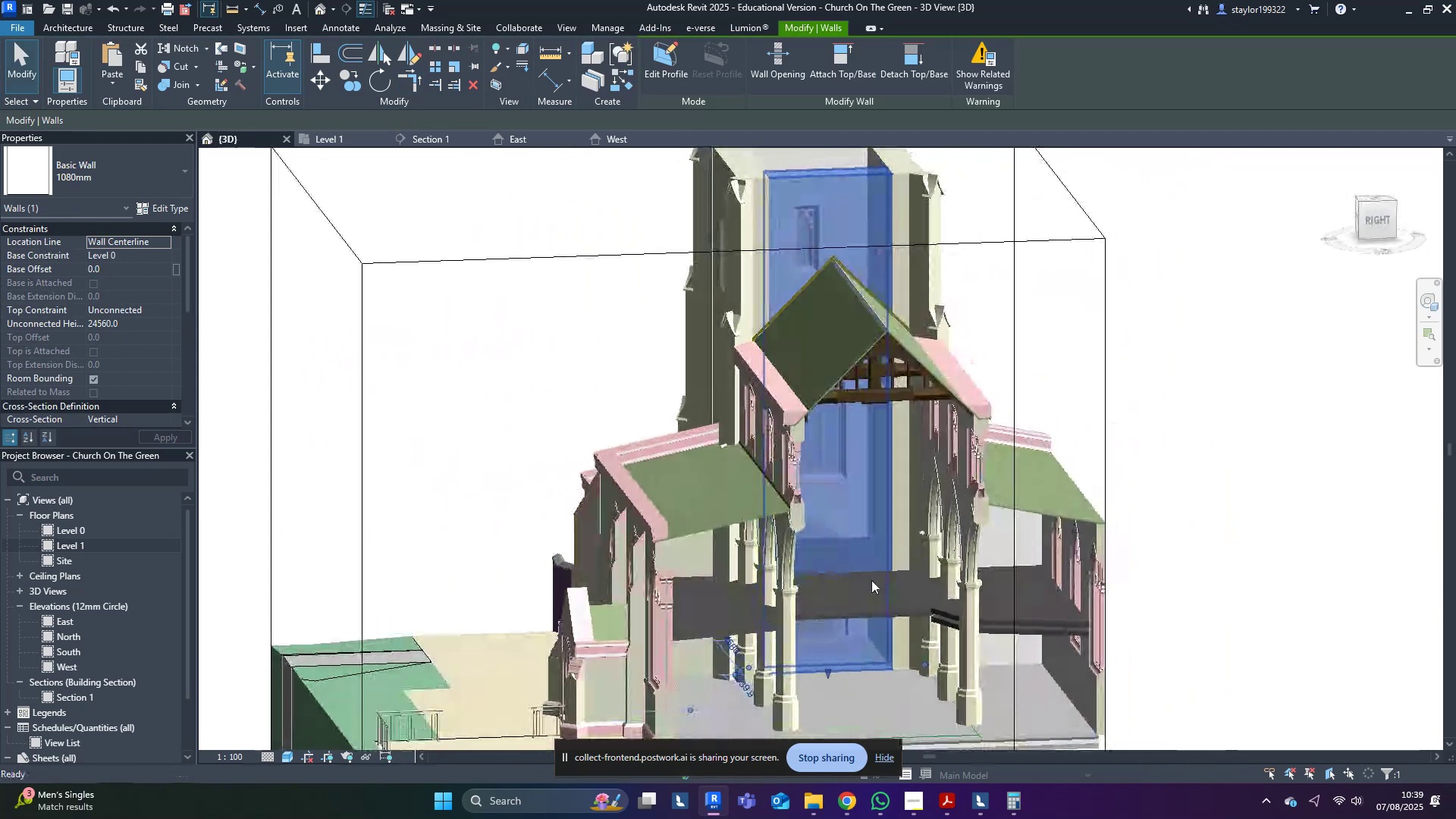 
key(Shift+ShiftLeft)
 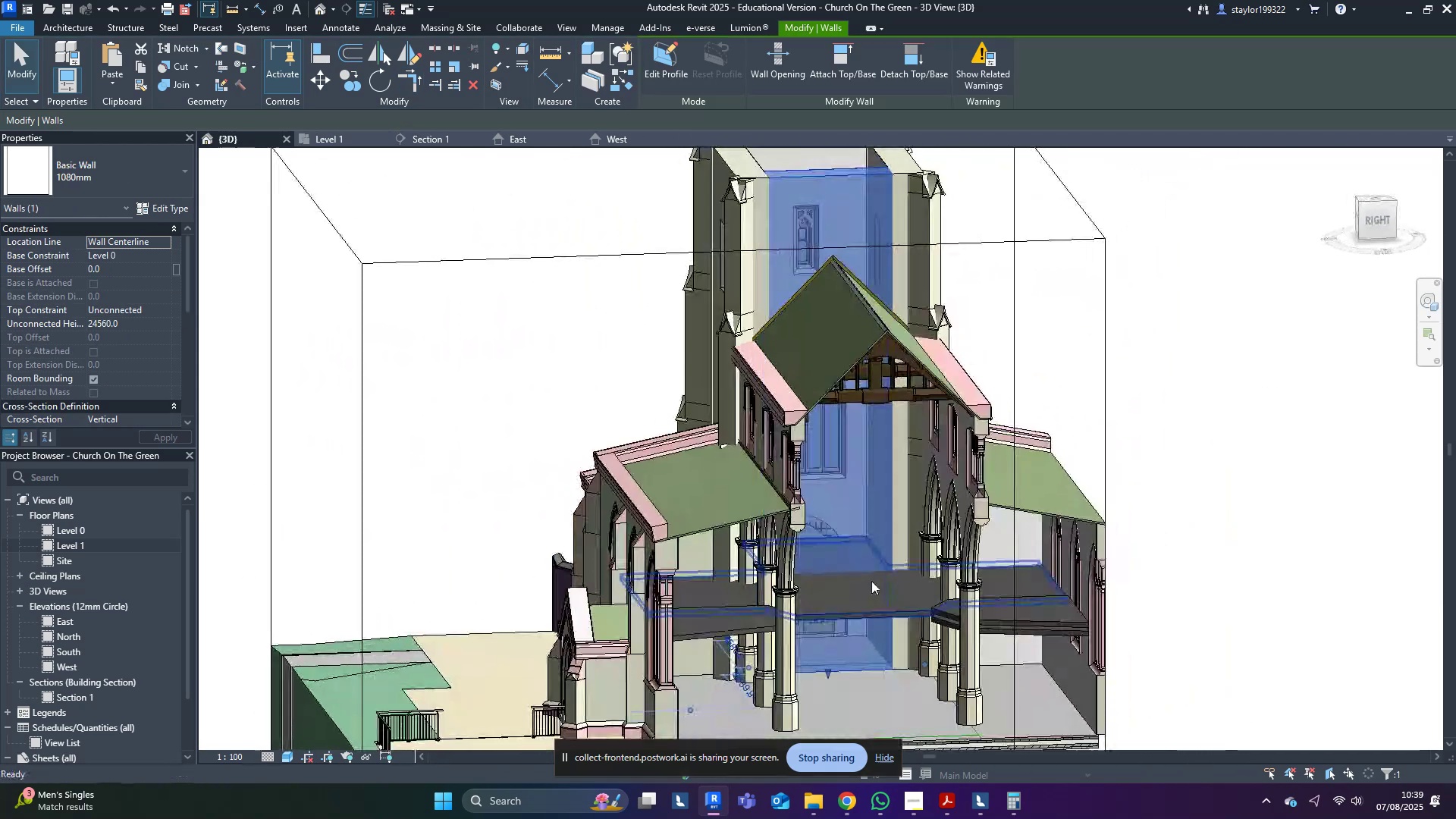 
key(Shift+ShiftLeft)
 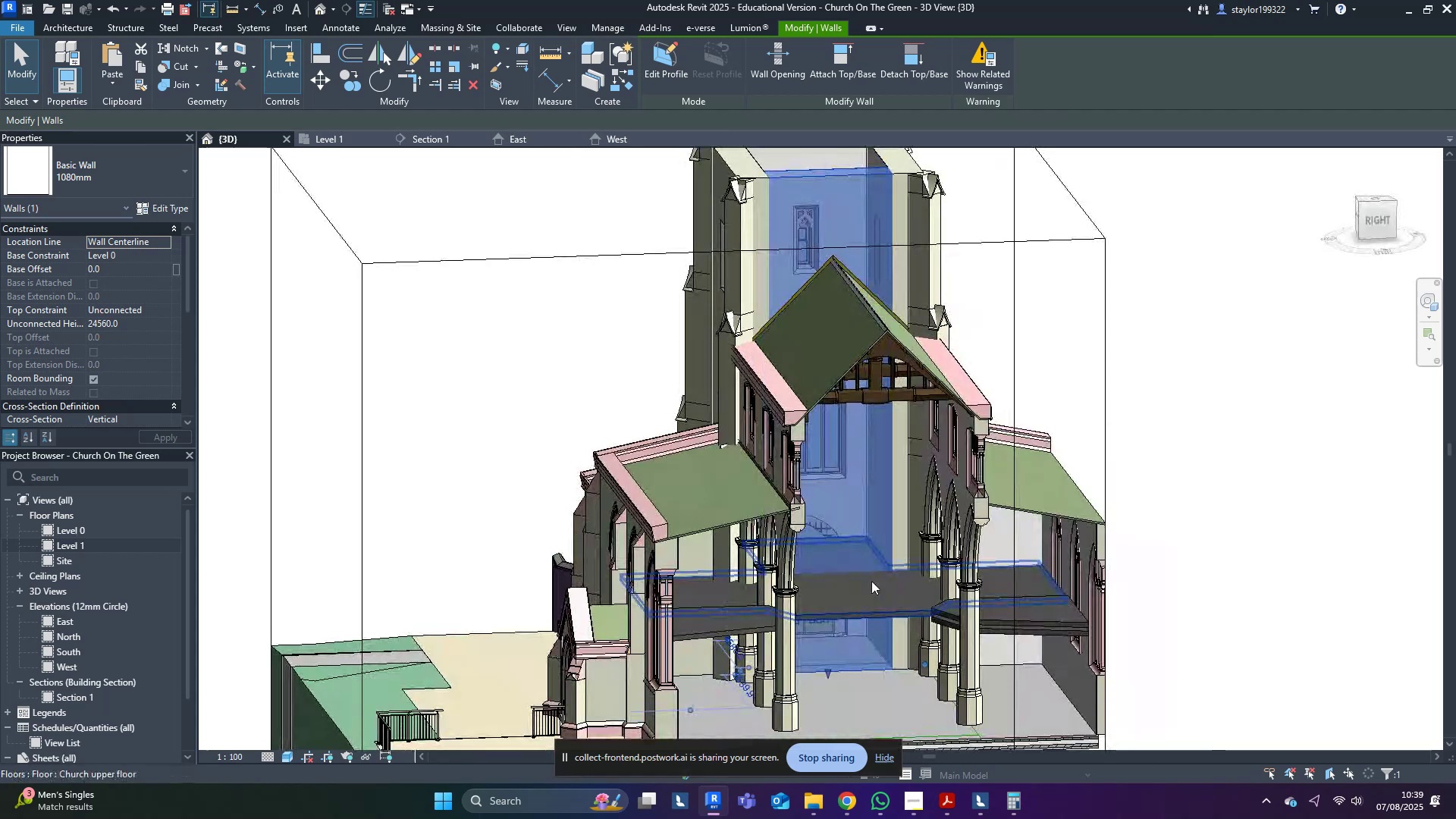 
scroll: coordinate [871, 581], scroll_direction: down, amount: 3.0
 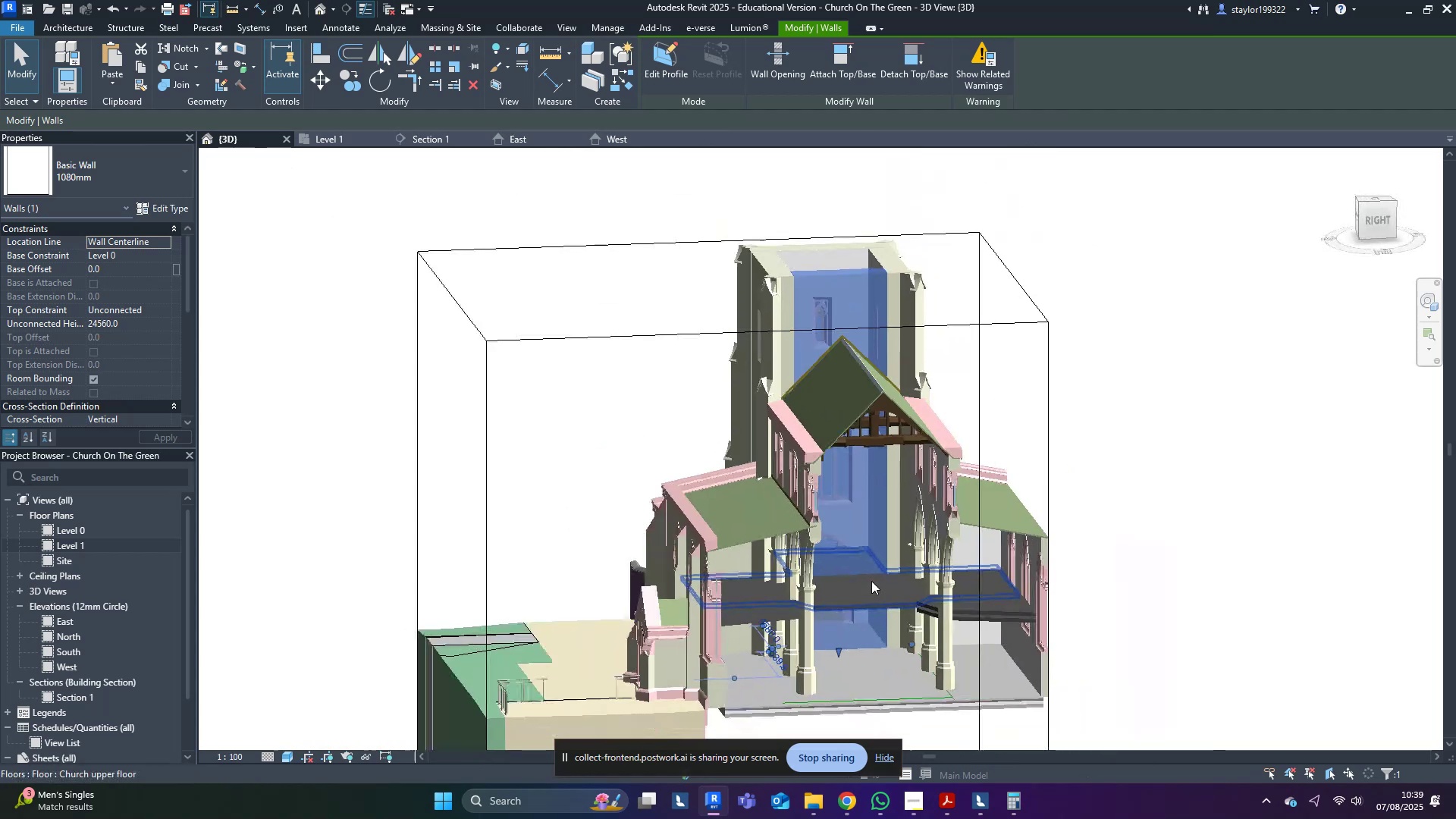 
hold_key(key=ShiftLeft, duration=0.37)
 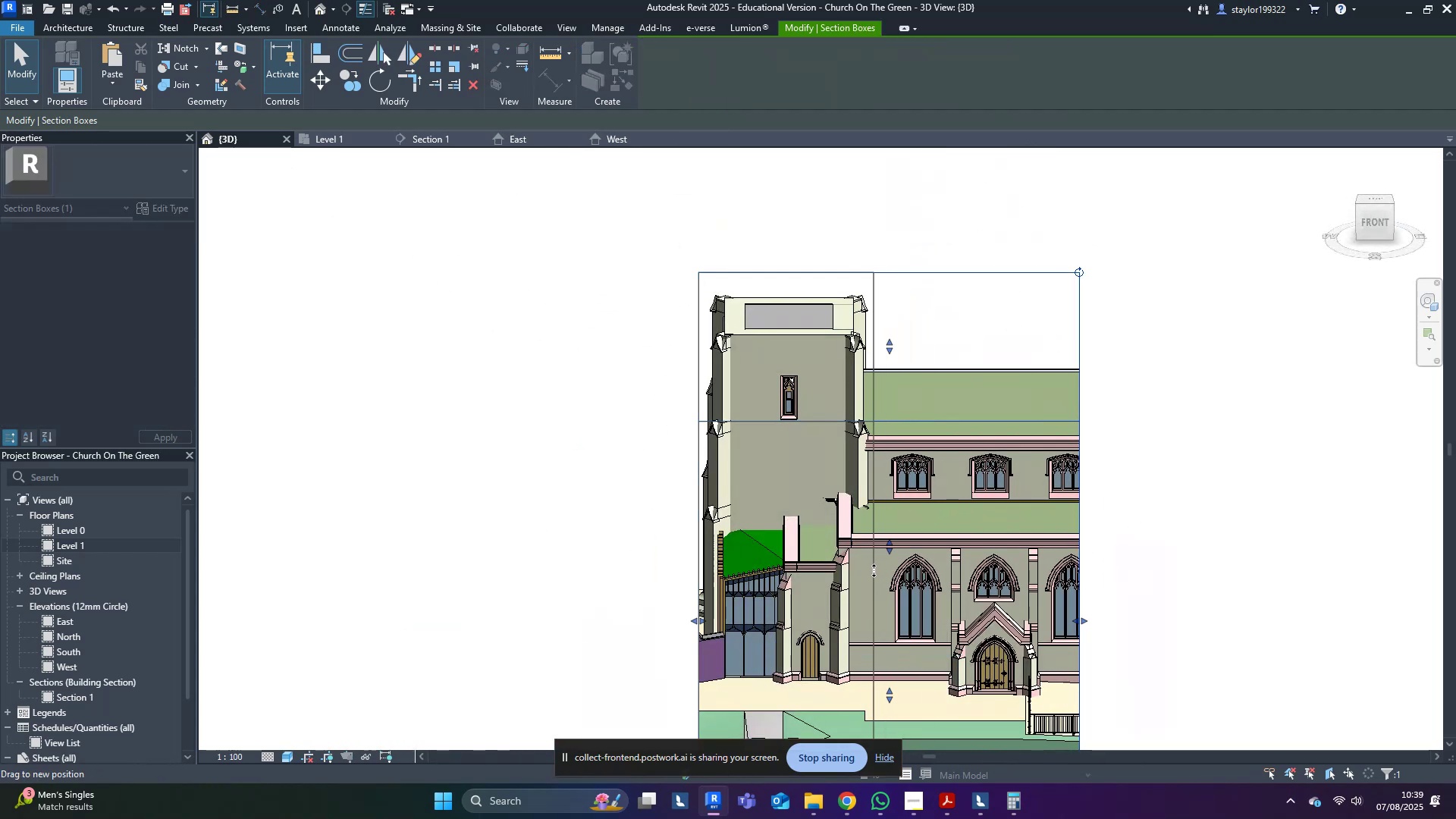 
hold_key(key=ShiftLeft, duration=0.5)
 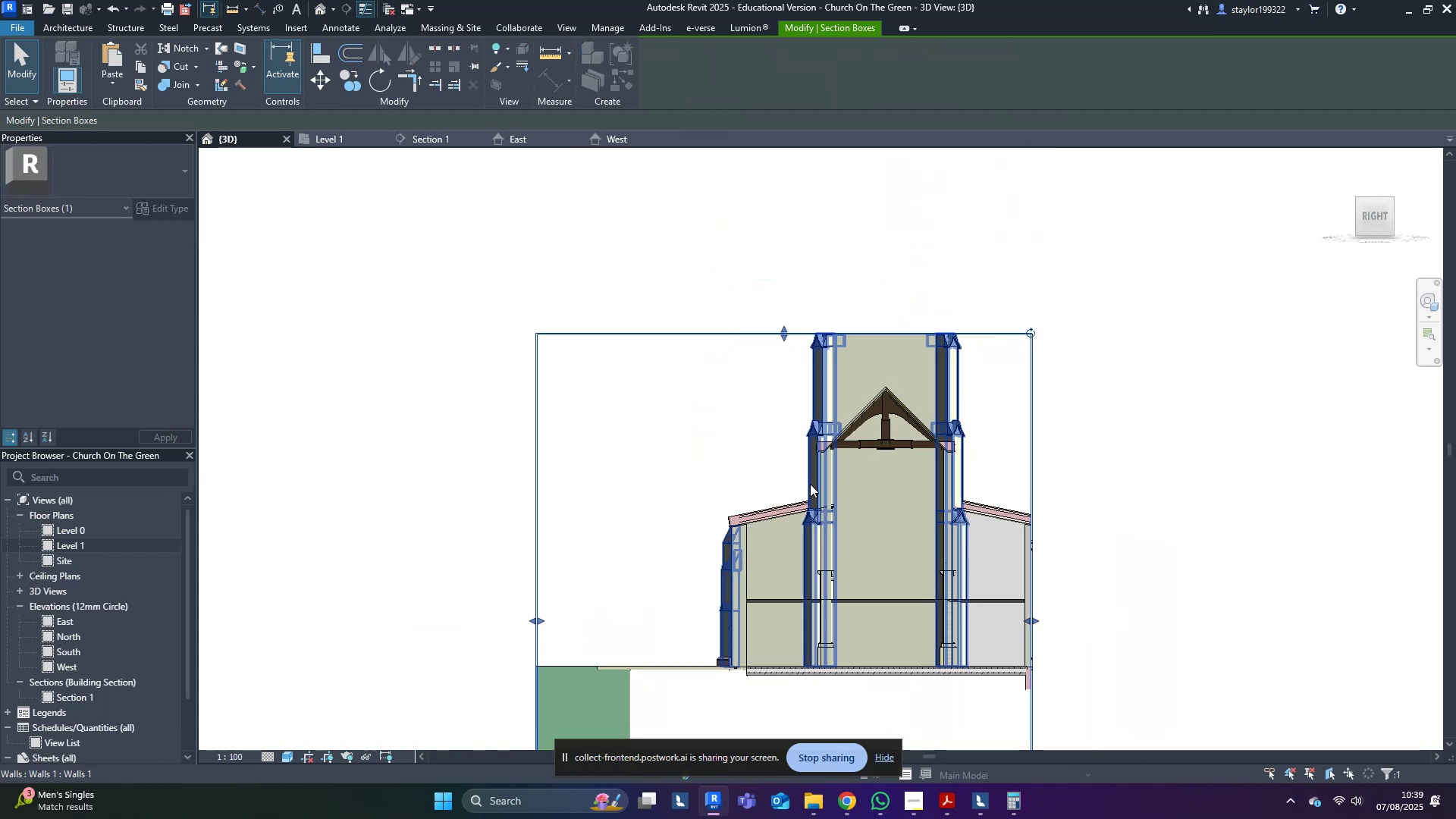 
scroll: coordinate [874, 441], scroll_direction: up, amount: 4.0
 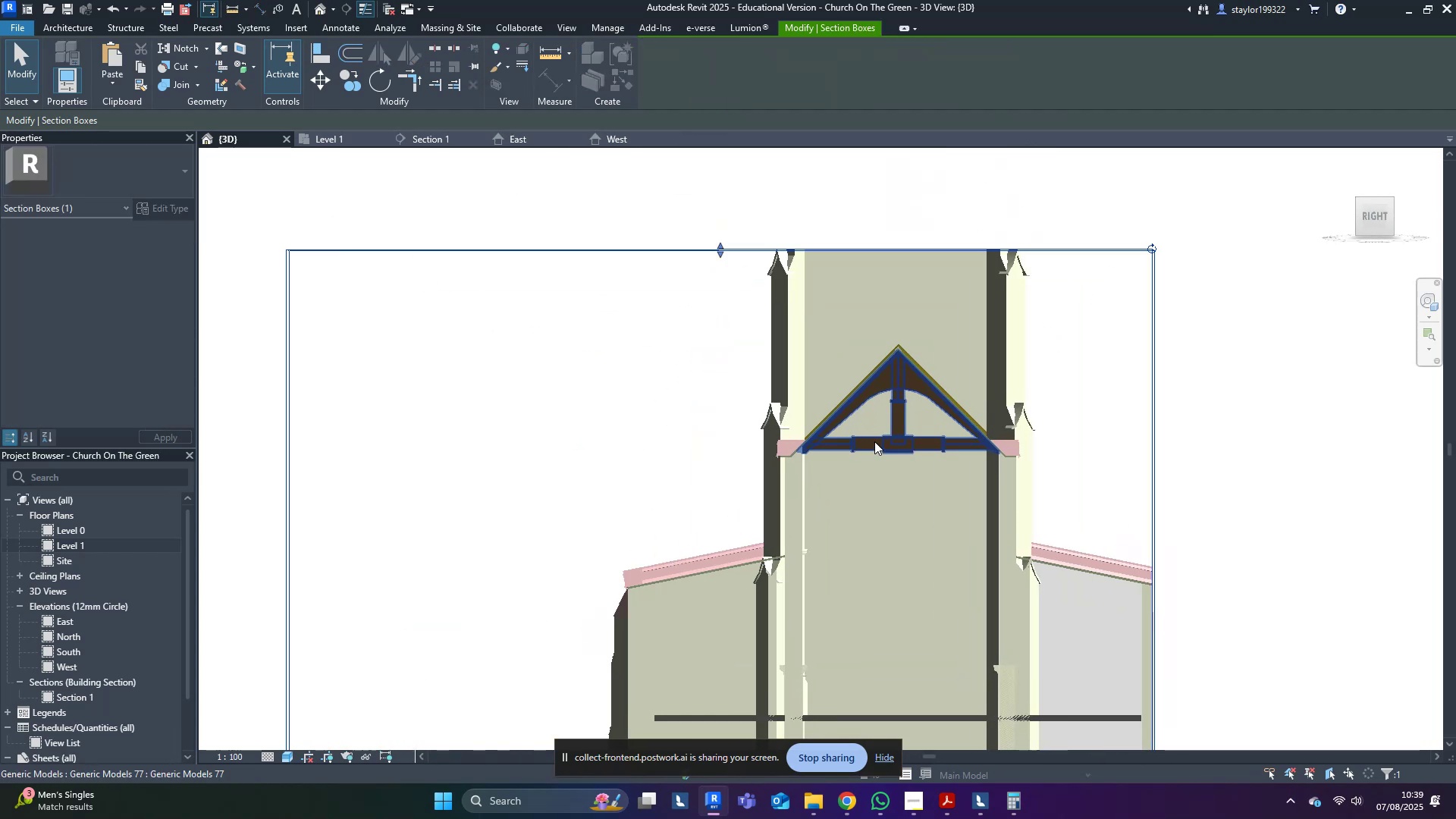 
left_click([874, 441])
 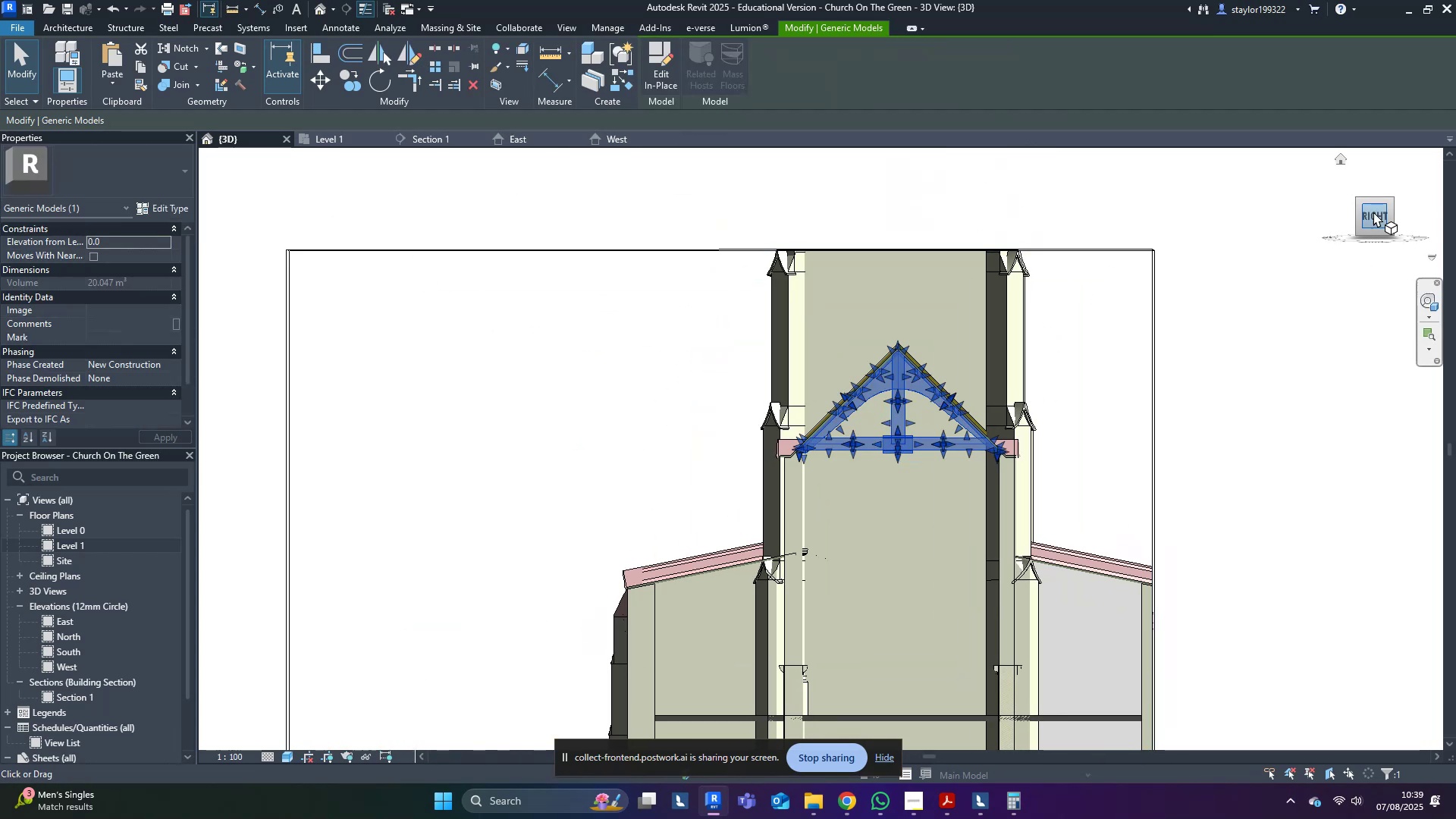 
left_click([1374, 211])
 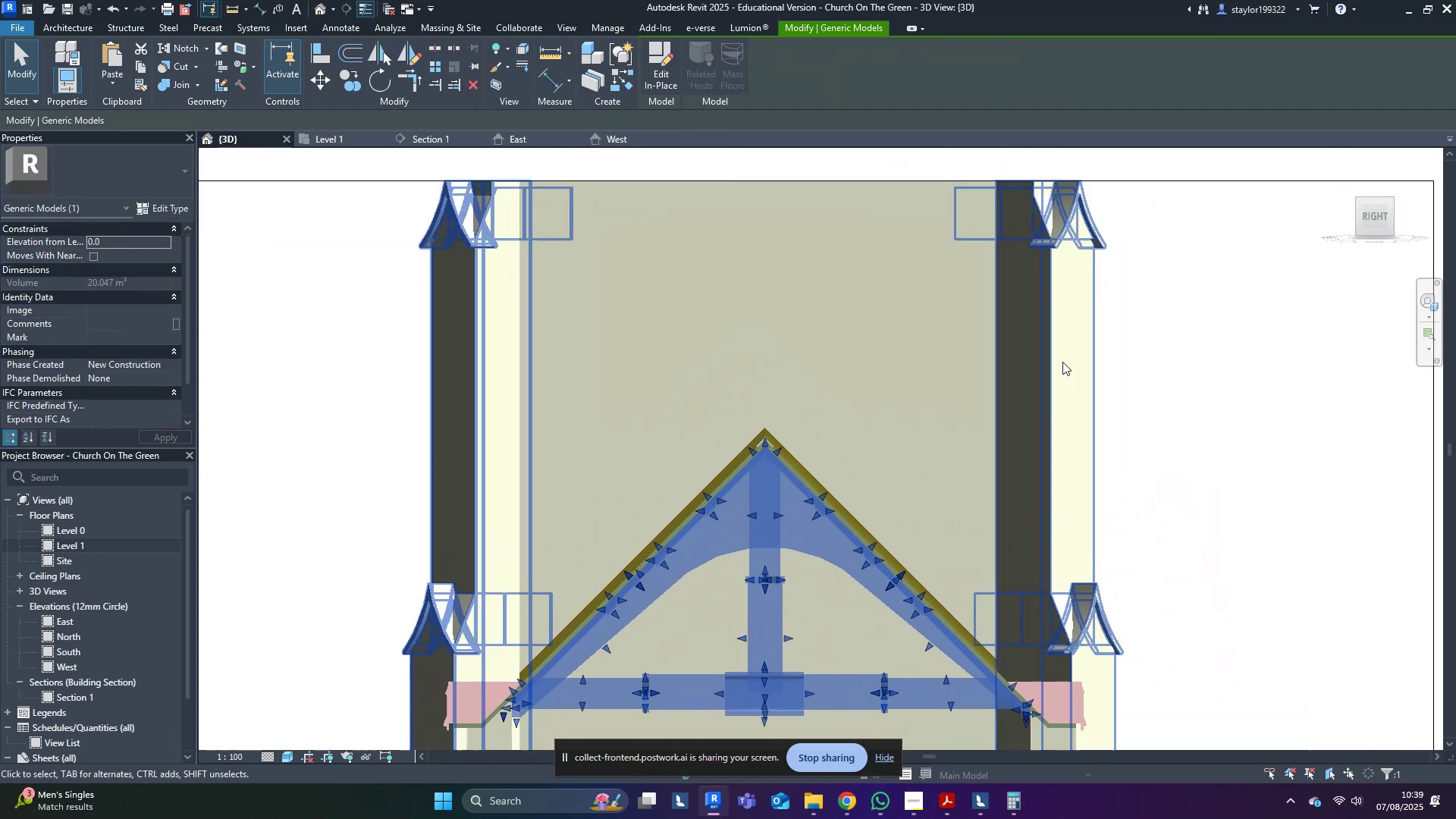 
scroll: coordinate [842, 540], scroll_direction: down, amount: 5.0
 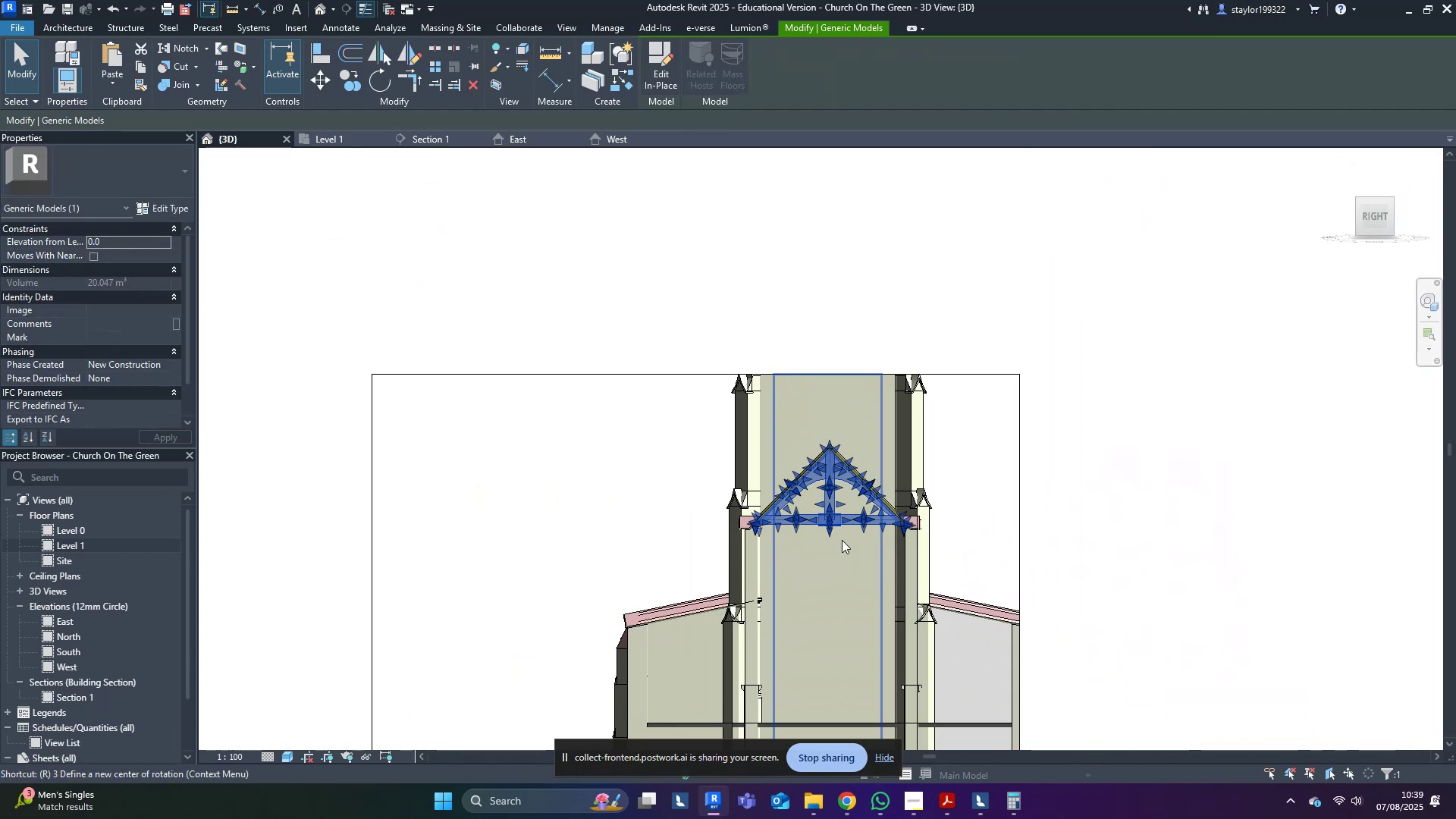 
type(hrrhrsd)
 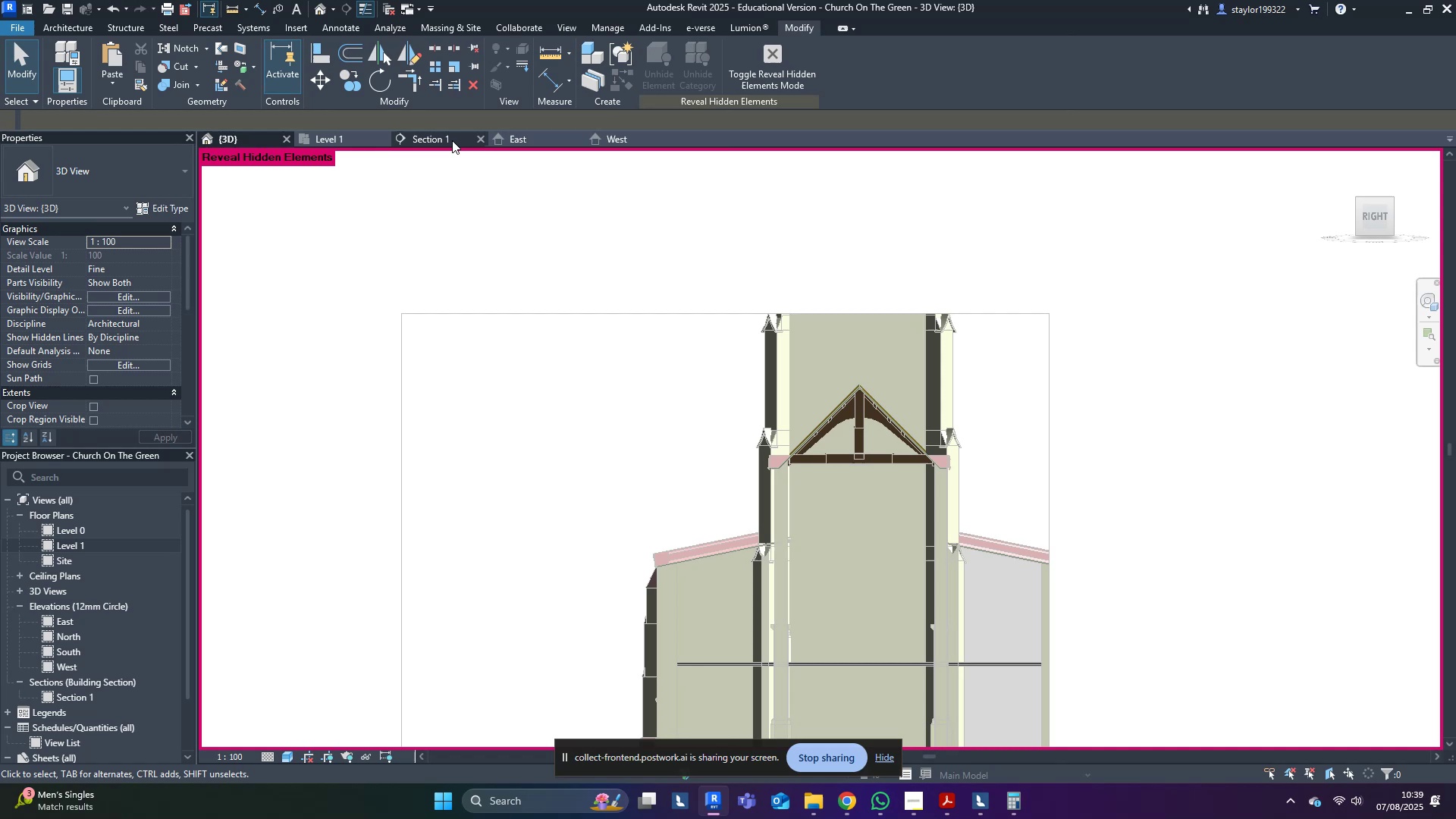 
left_click([452, 140])
 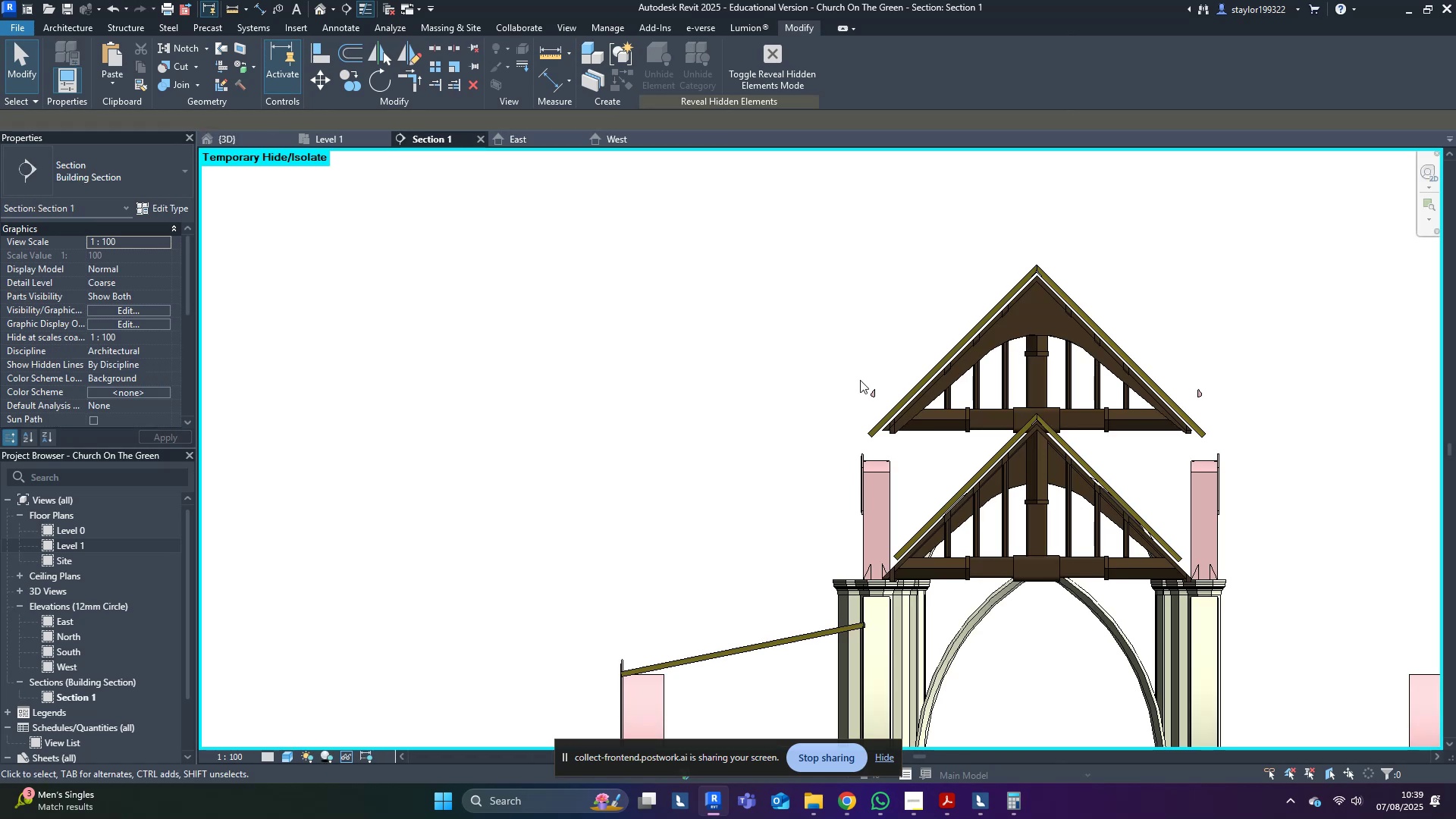 
middle_click([952, 425])
 